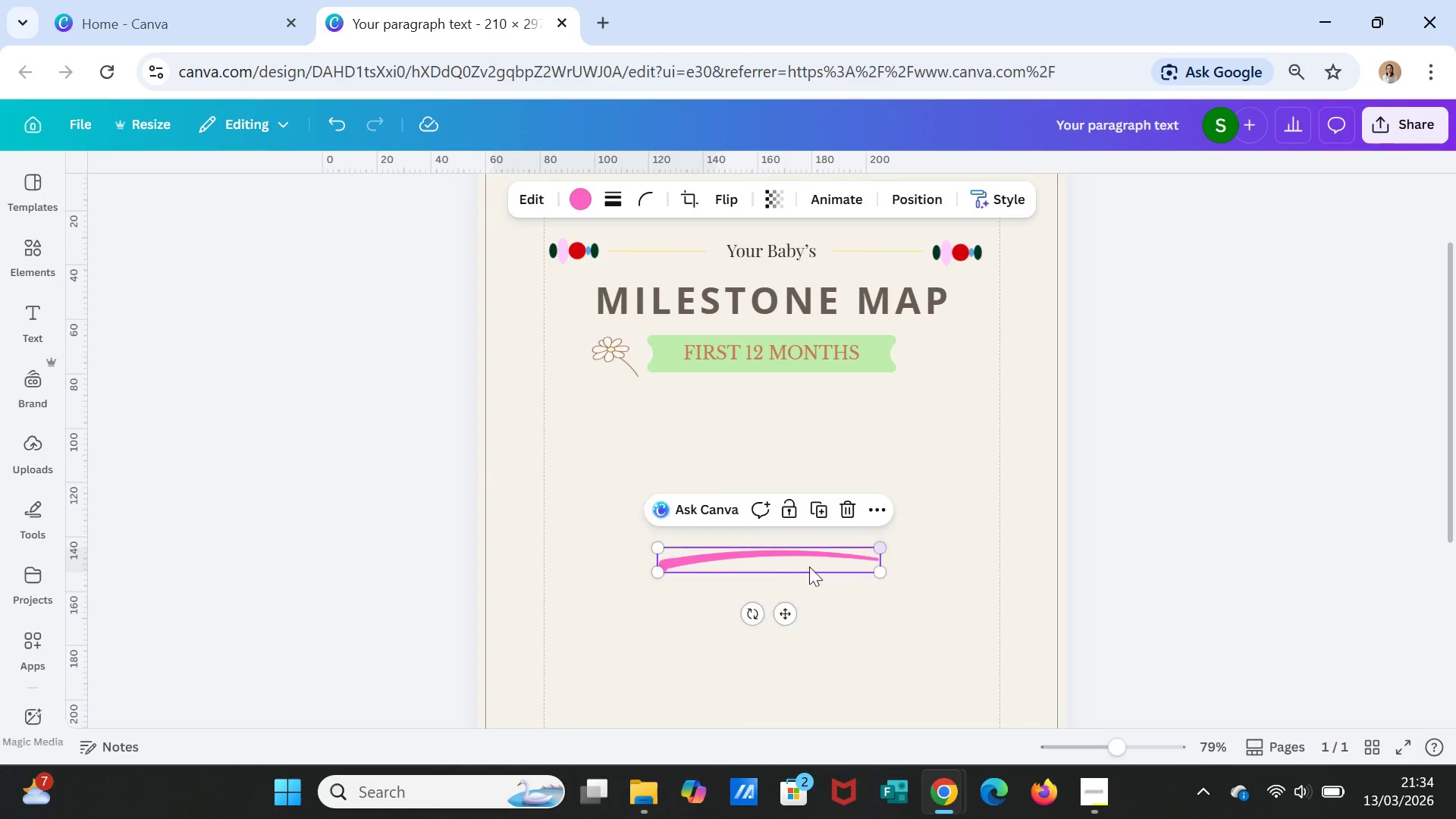 
left_click_drag(start_coordinate=[866, 557], to_coordinate=[764, 571])
 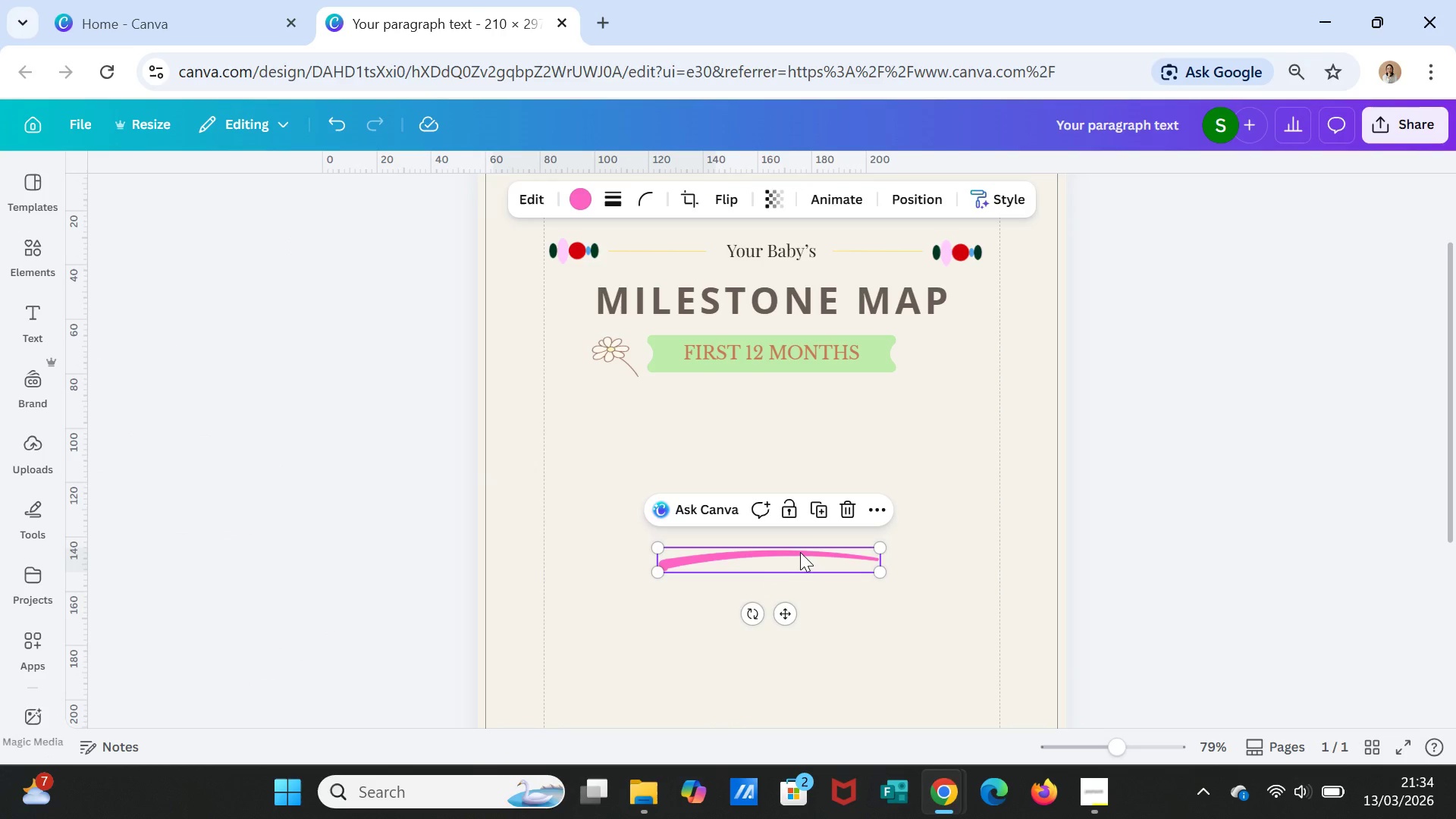 
left_click([800, 552])
 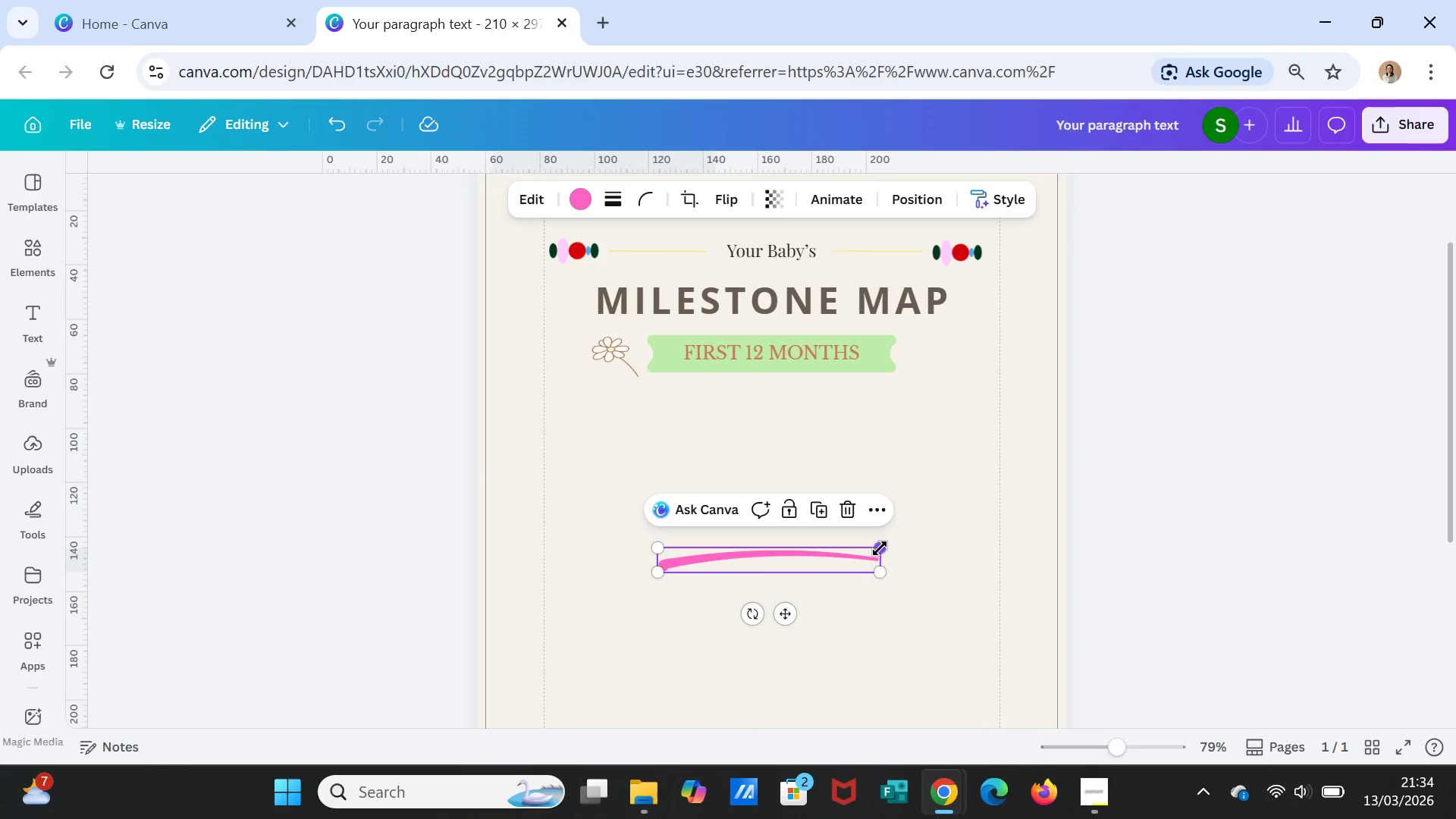 
left_click_drag(start_coordinate=[880, 548], to_coordinate=[708, 593])
 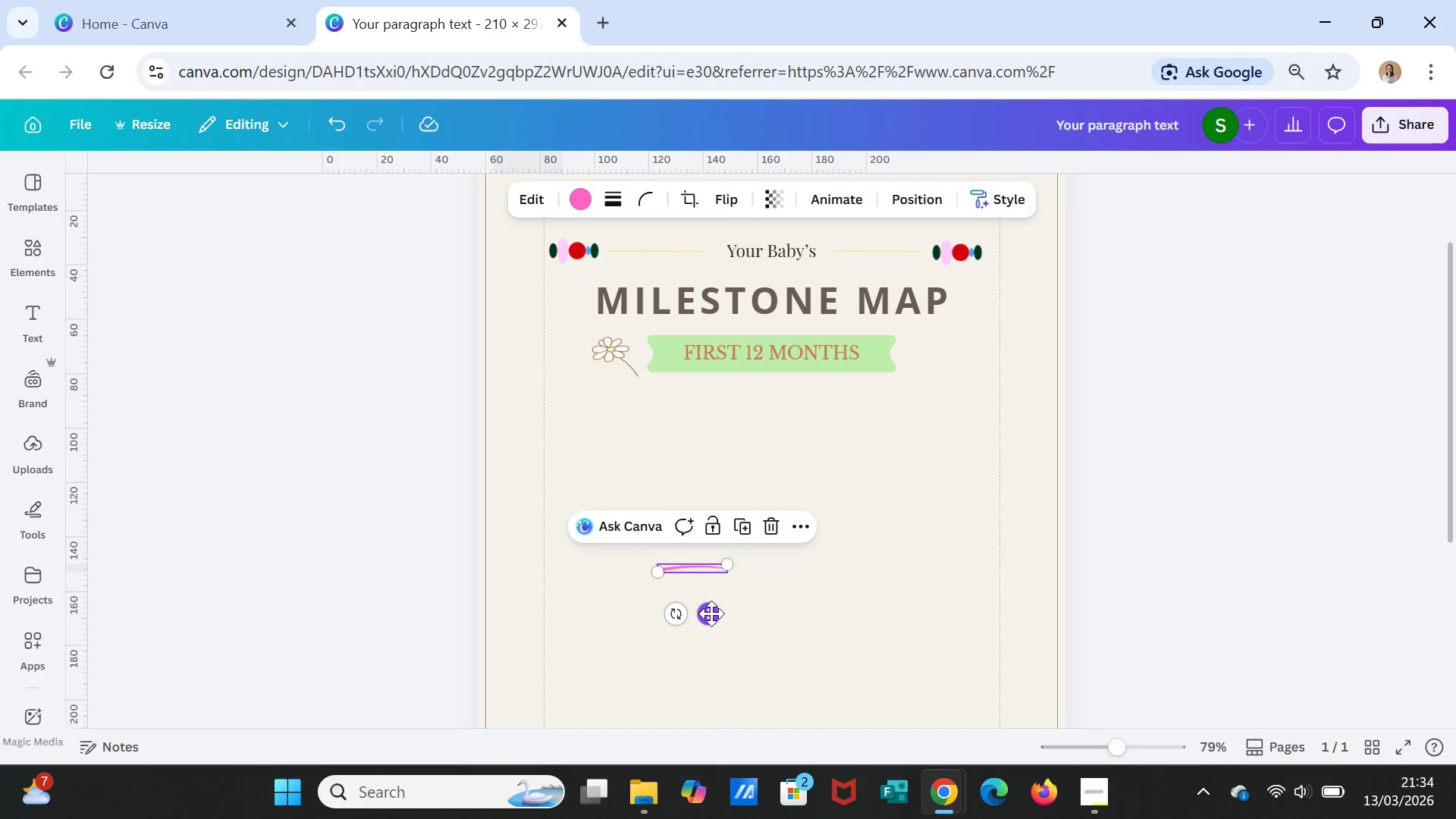 
left_click_drag(start_coordinate=[711, 613], to_coordinate=[675, 466])
 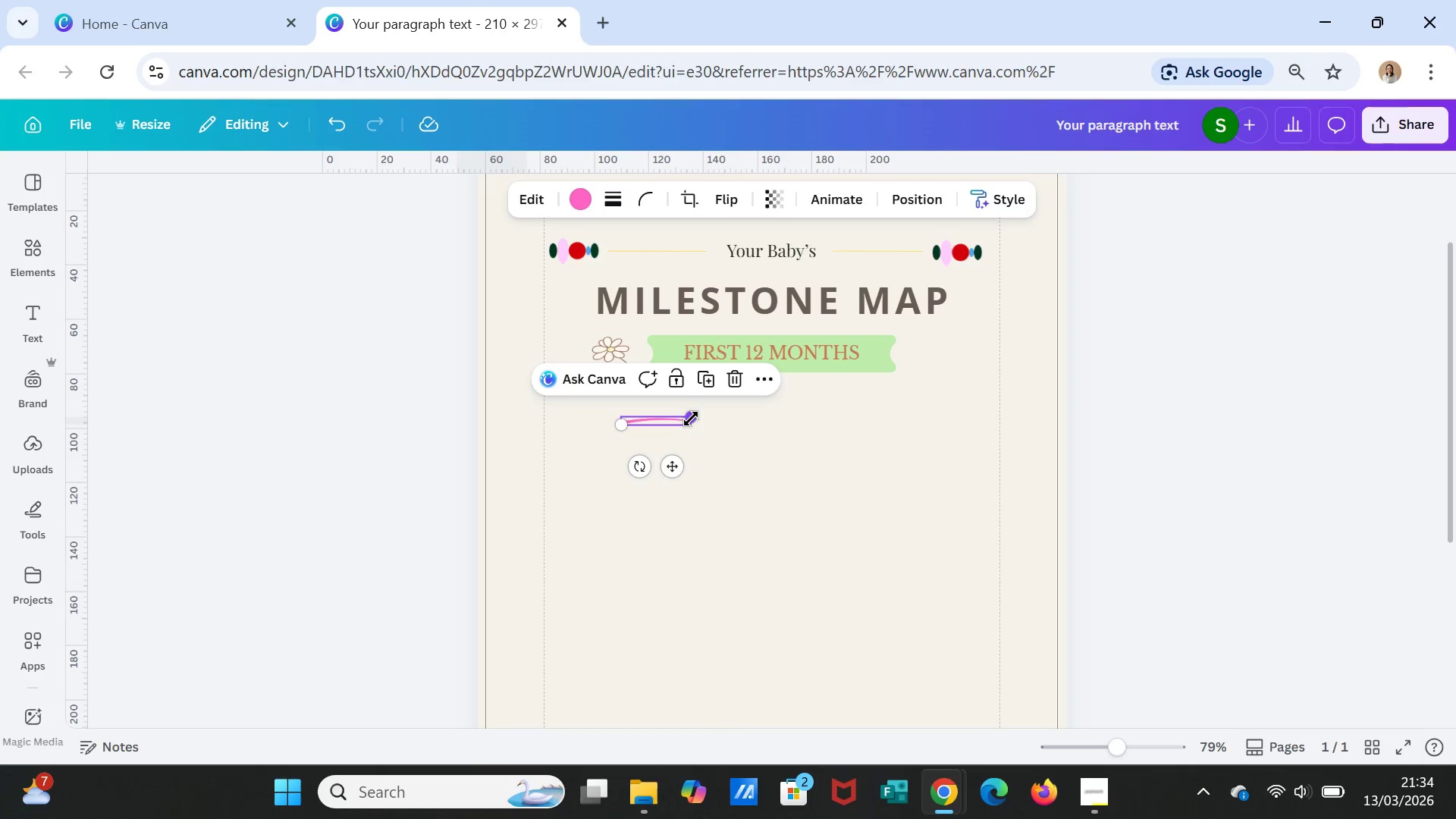 
left_click_drag(start_coordinate=[691, 419], to_coordinate=[650, 427])
 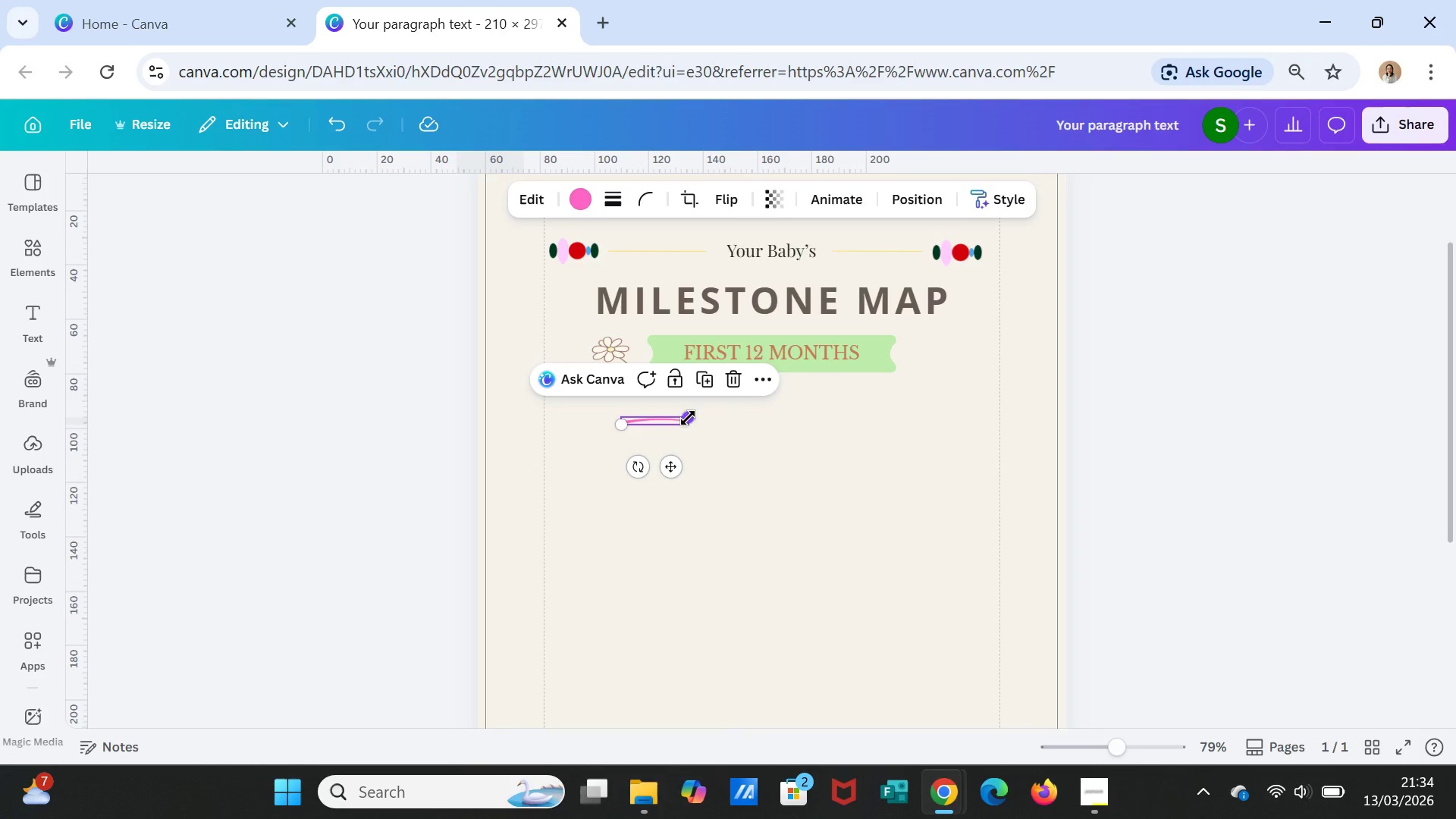 
left_click_drag(start_coordinate=[689, 419], to_coordinate=[648, 431])
 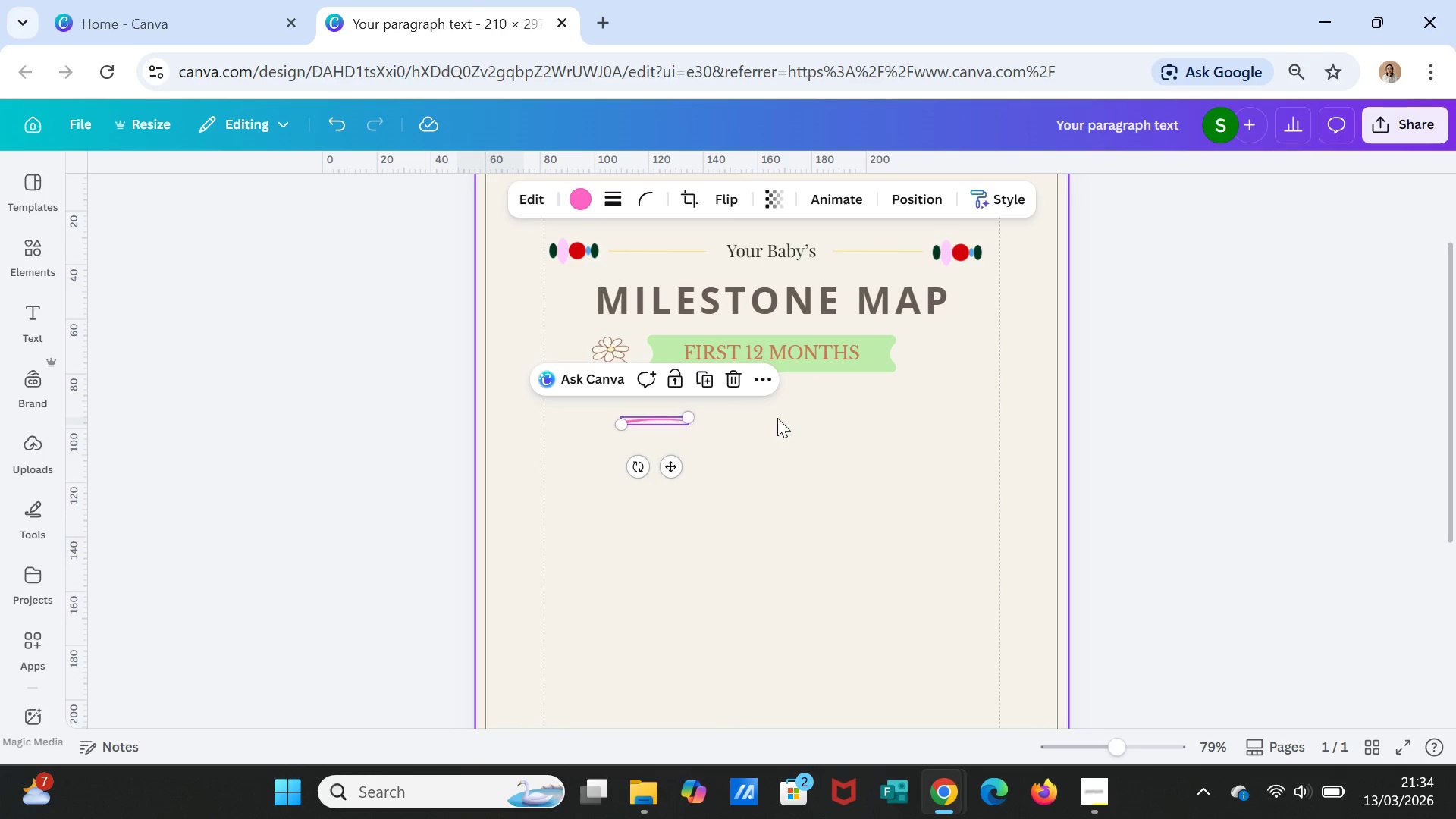 
left_click([777, 418])
 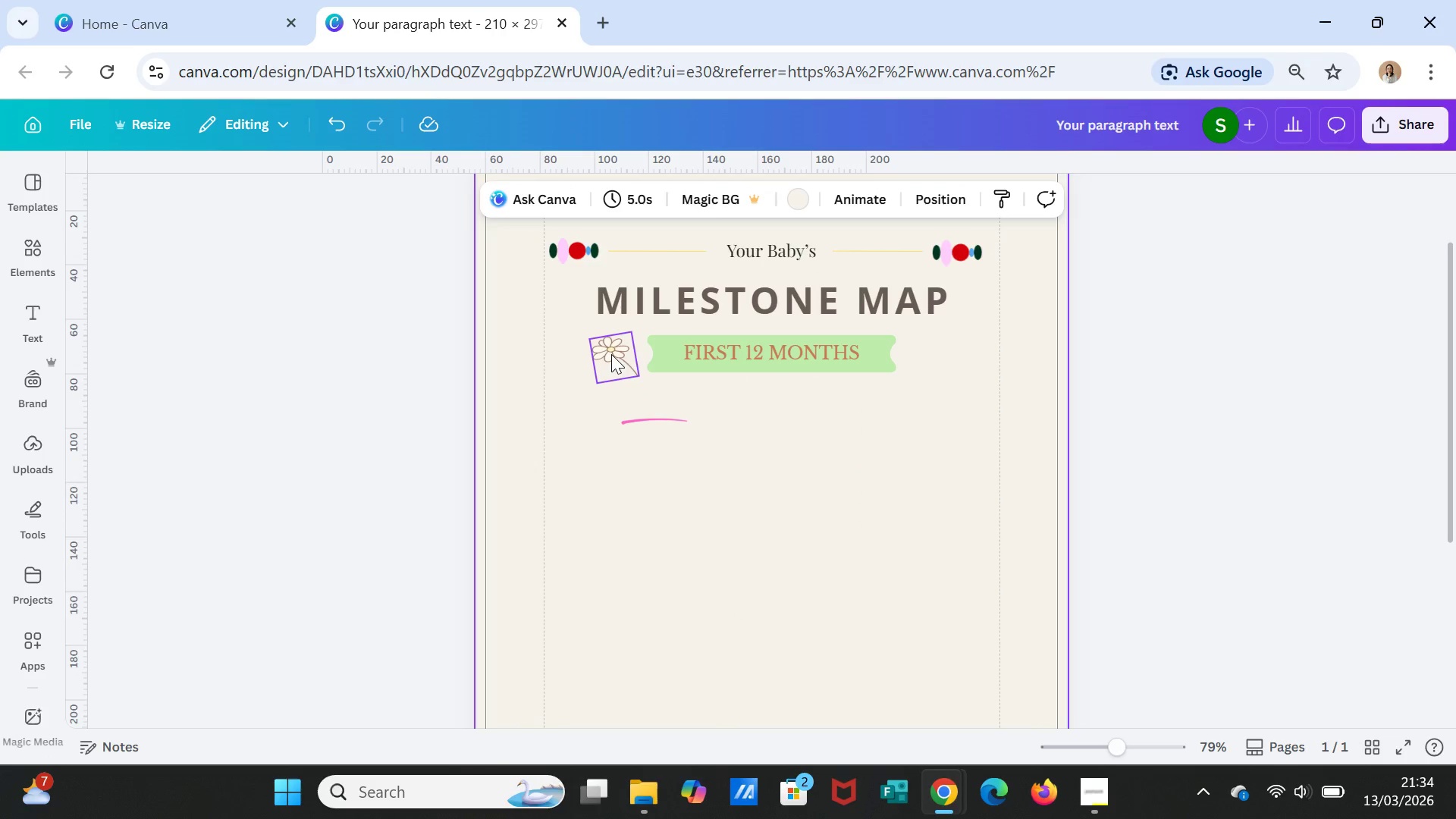 
left_click_drag(start_coordinate=[611, 354], to_coordinate=[605, 365])
 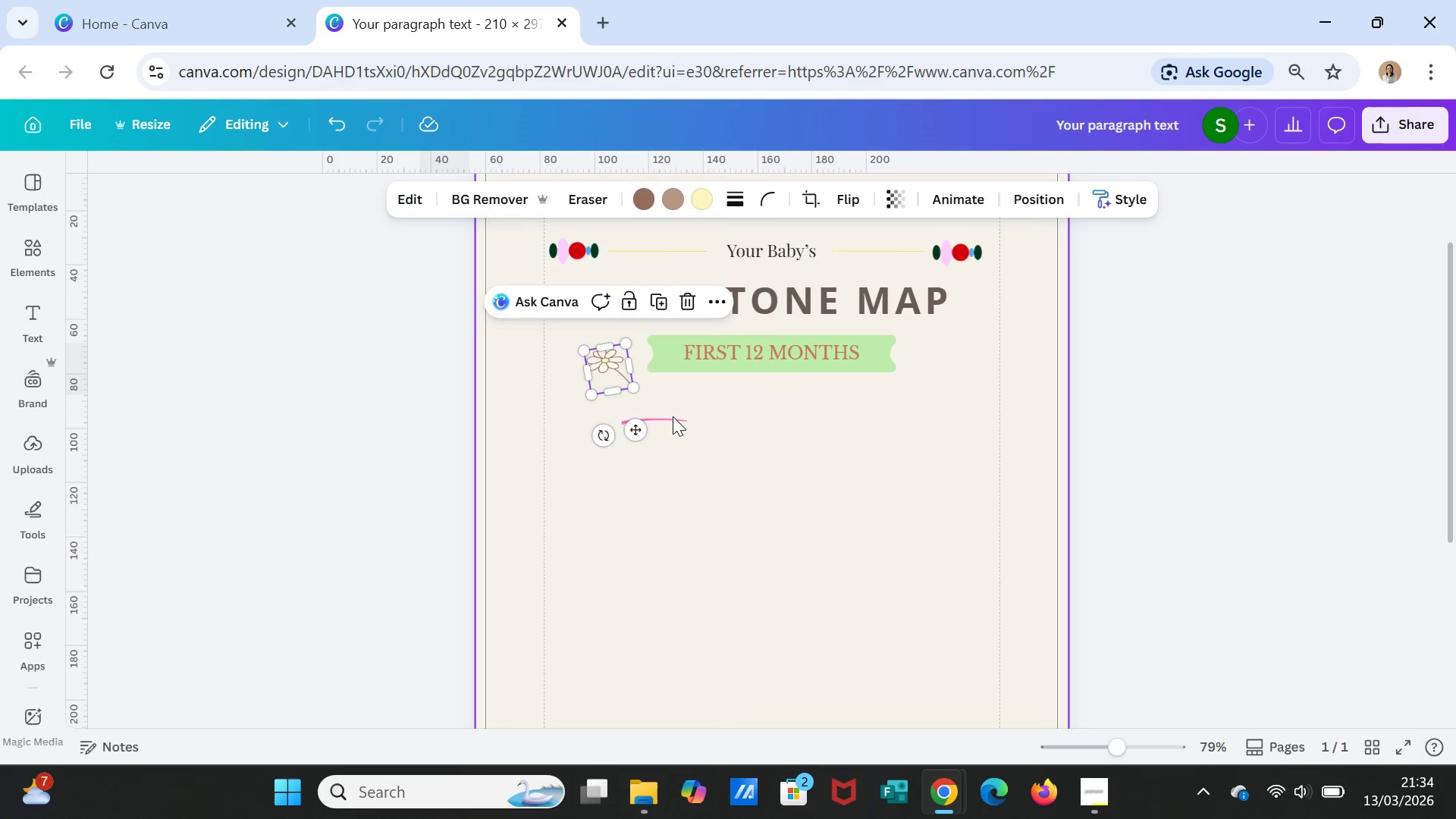 
left_click([673, 416])
 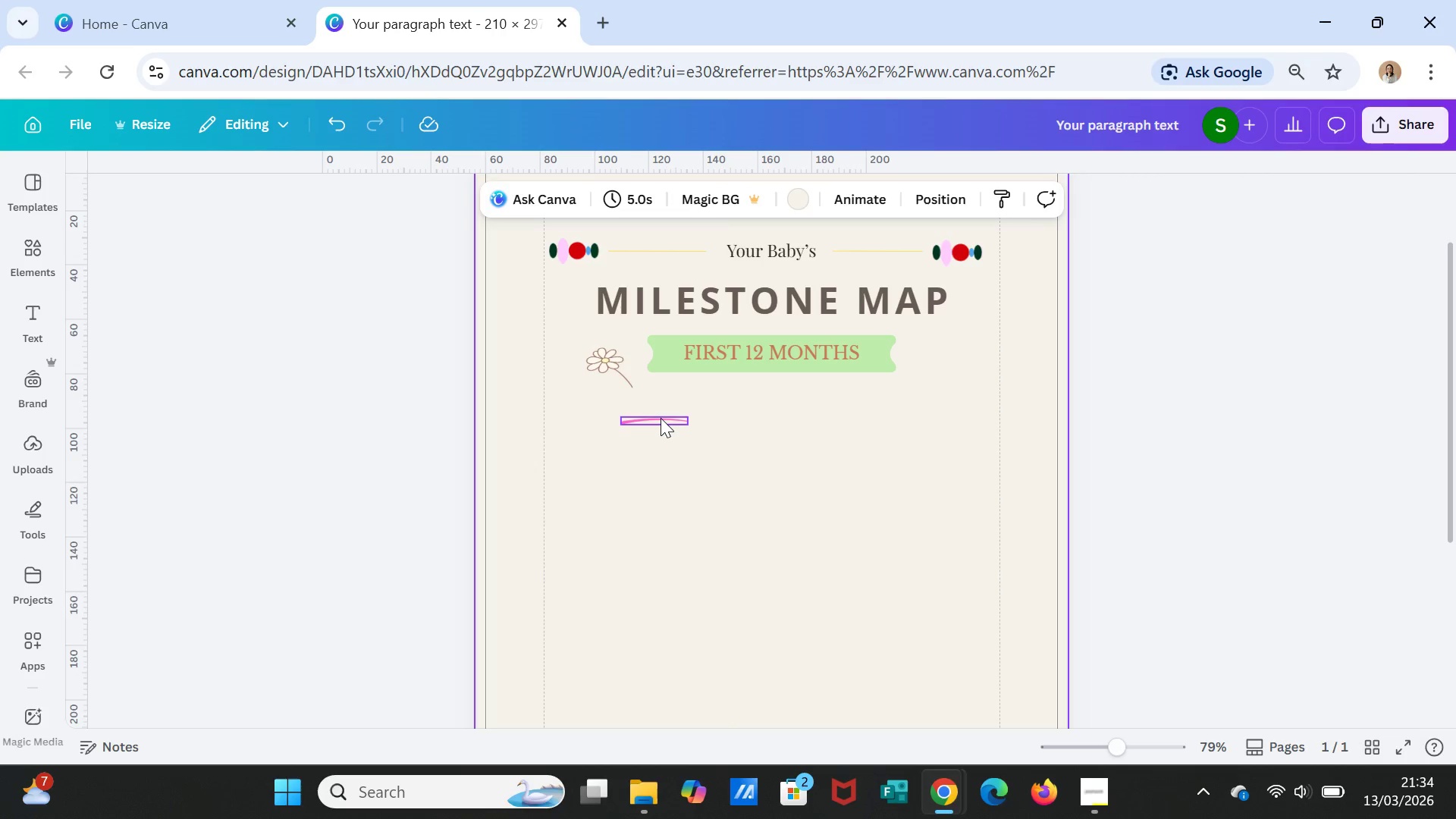 
left_click([661, 418])
 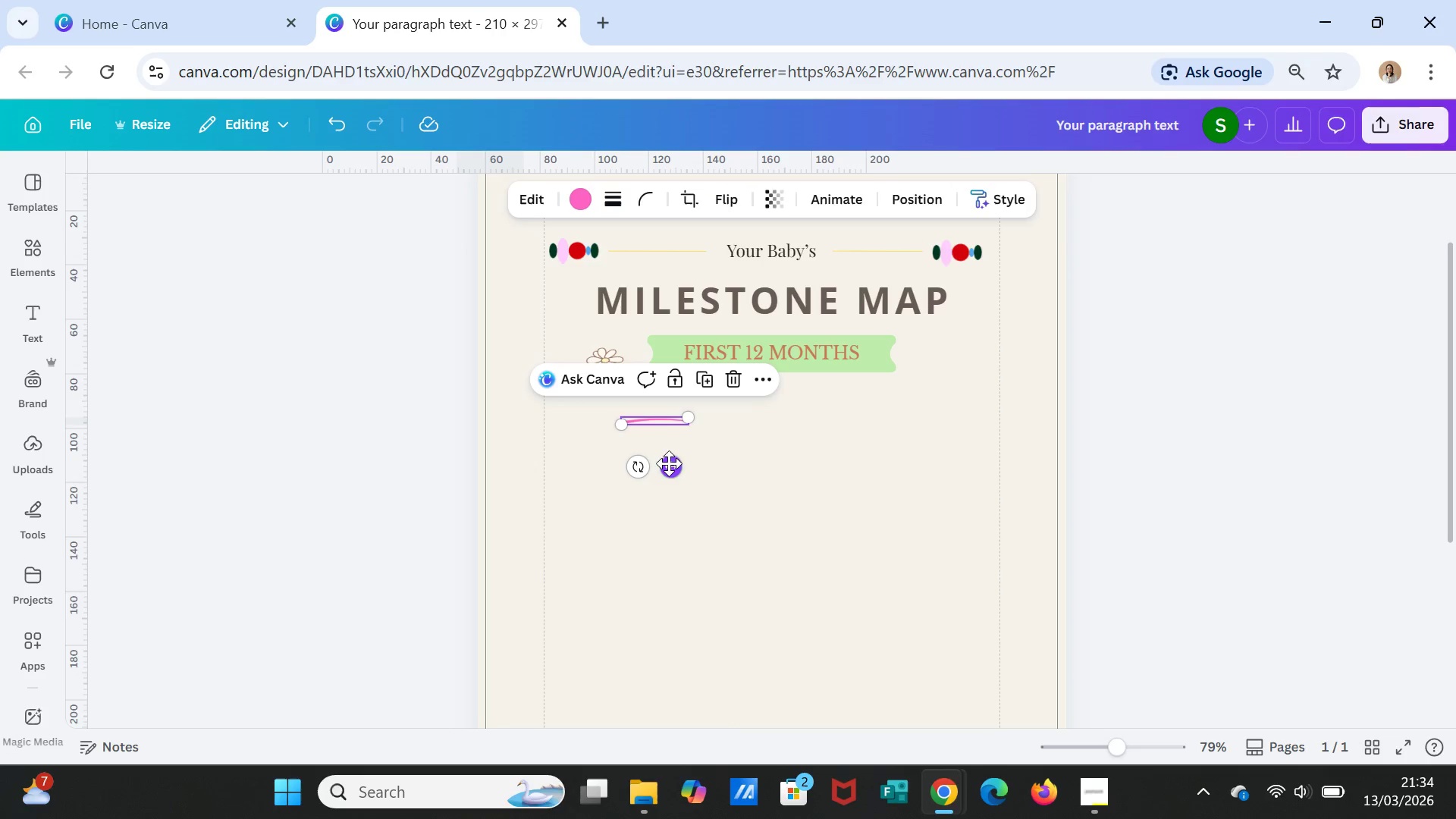 
left_click_drag(start_coordinate=[670, 465], to_coordinate=[644, 382])
 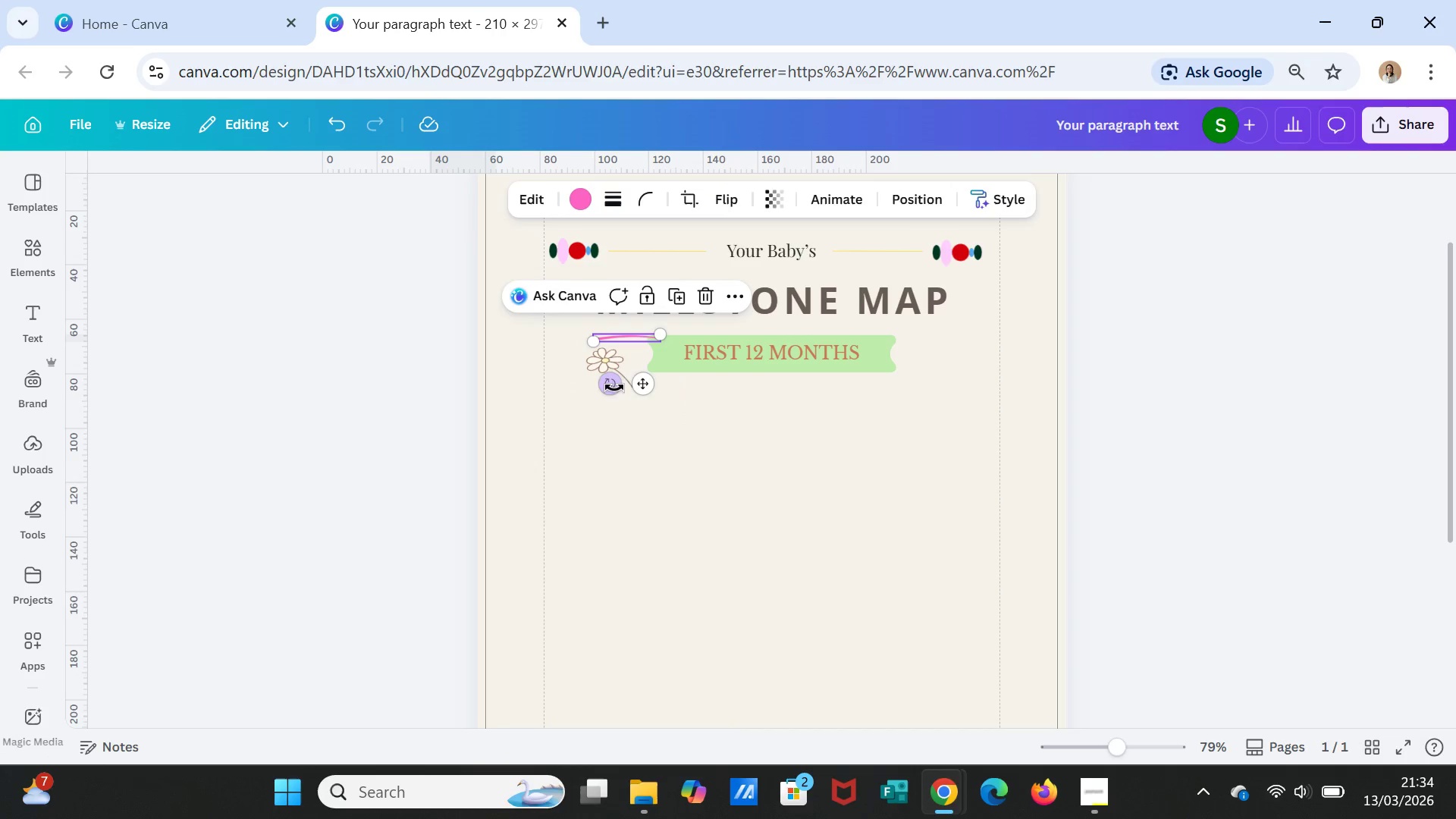 
left_click_drag(start_coordinate=[613, 388], to_coordinate=[603, 376])
 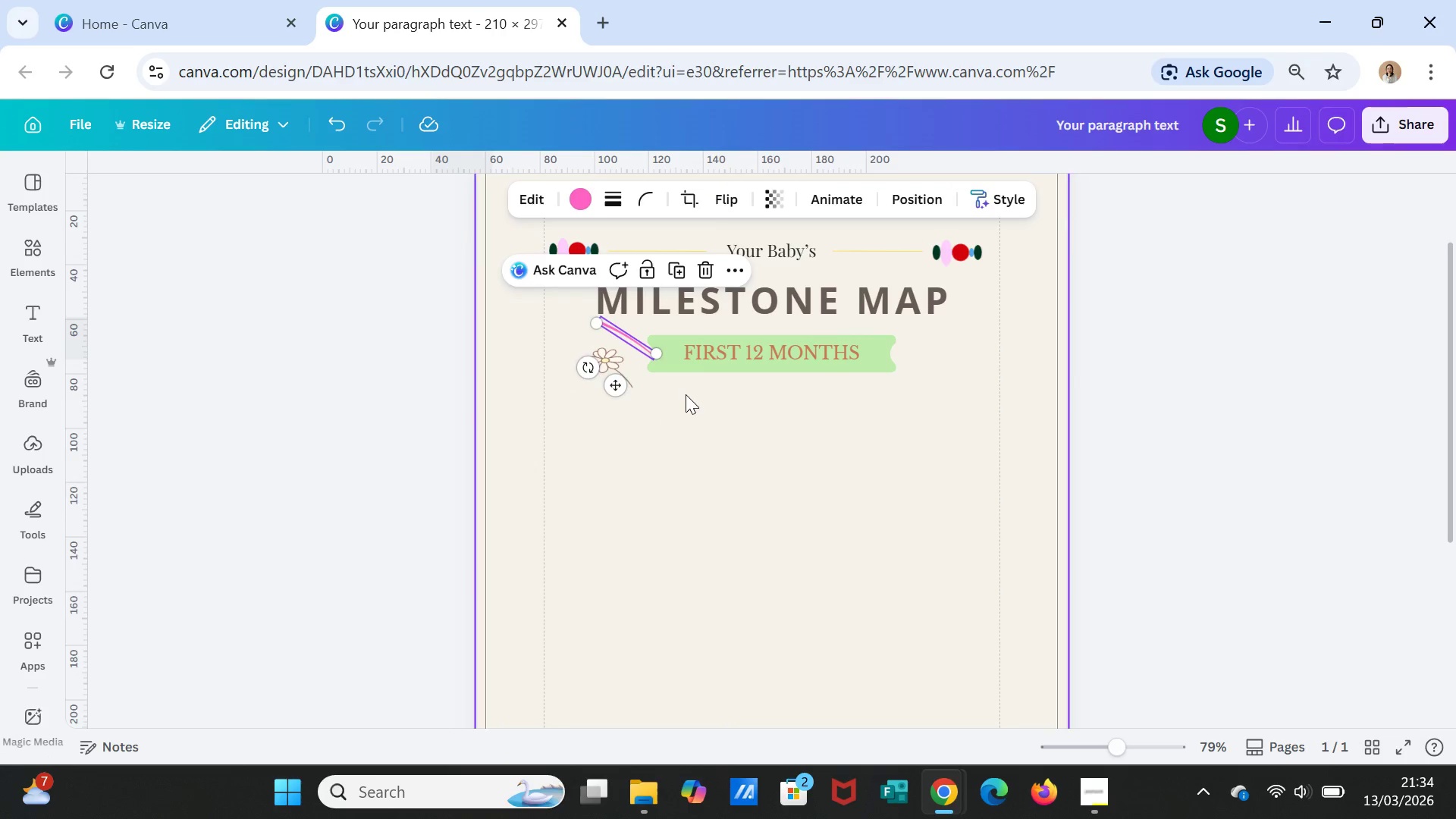 
left_click([686, 396])
 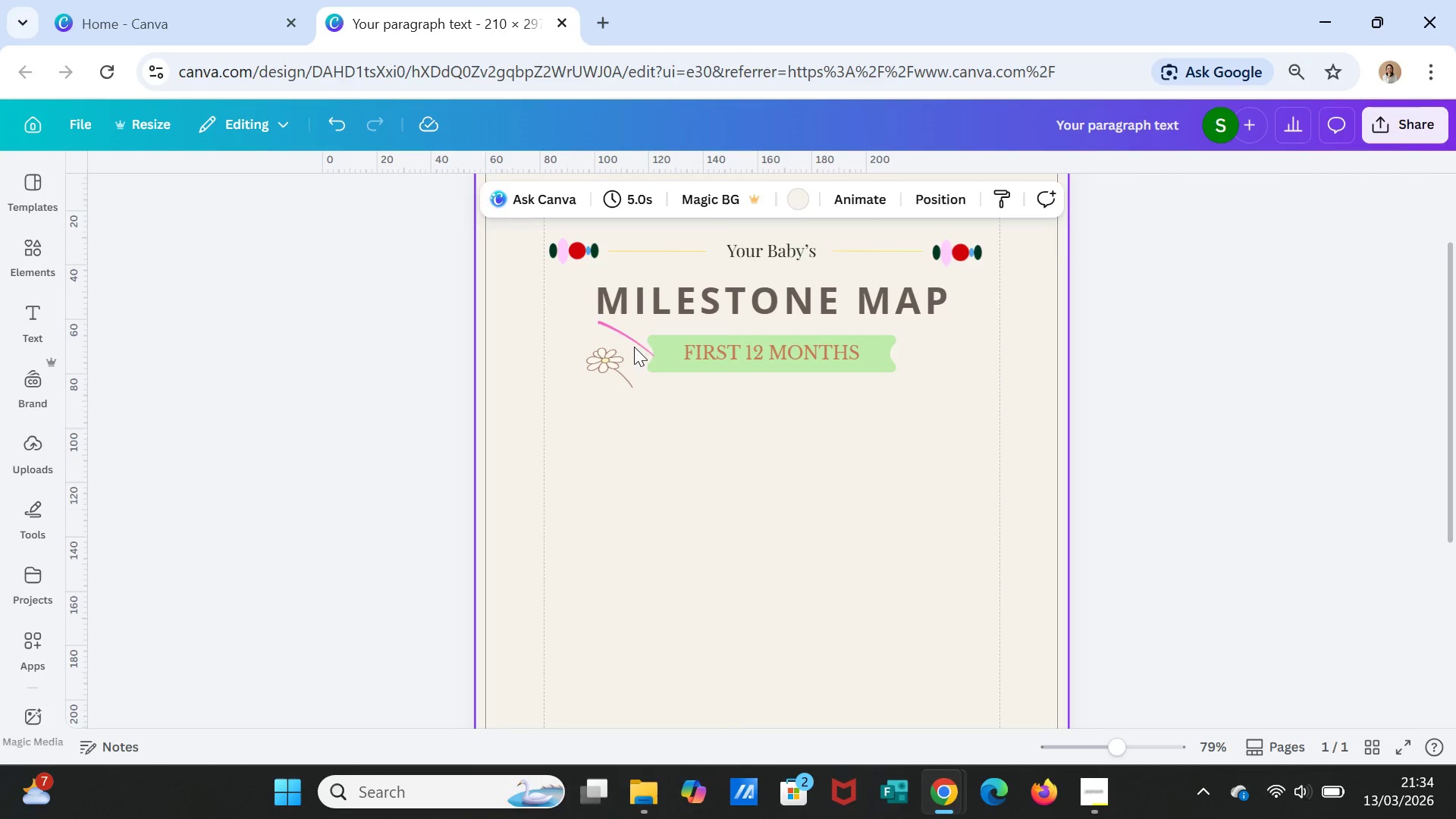 
left_click_drag(start_coordinate=[632, 343], to_coordinate=[635, 406])
 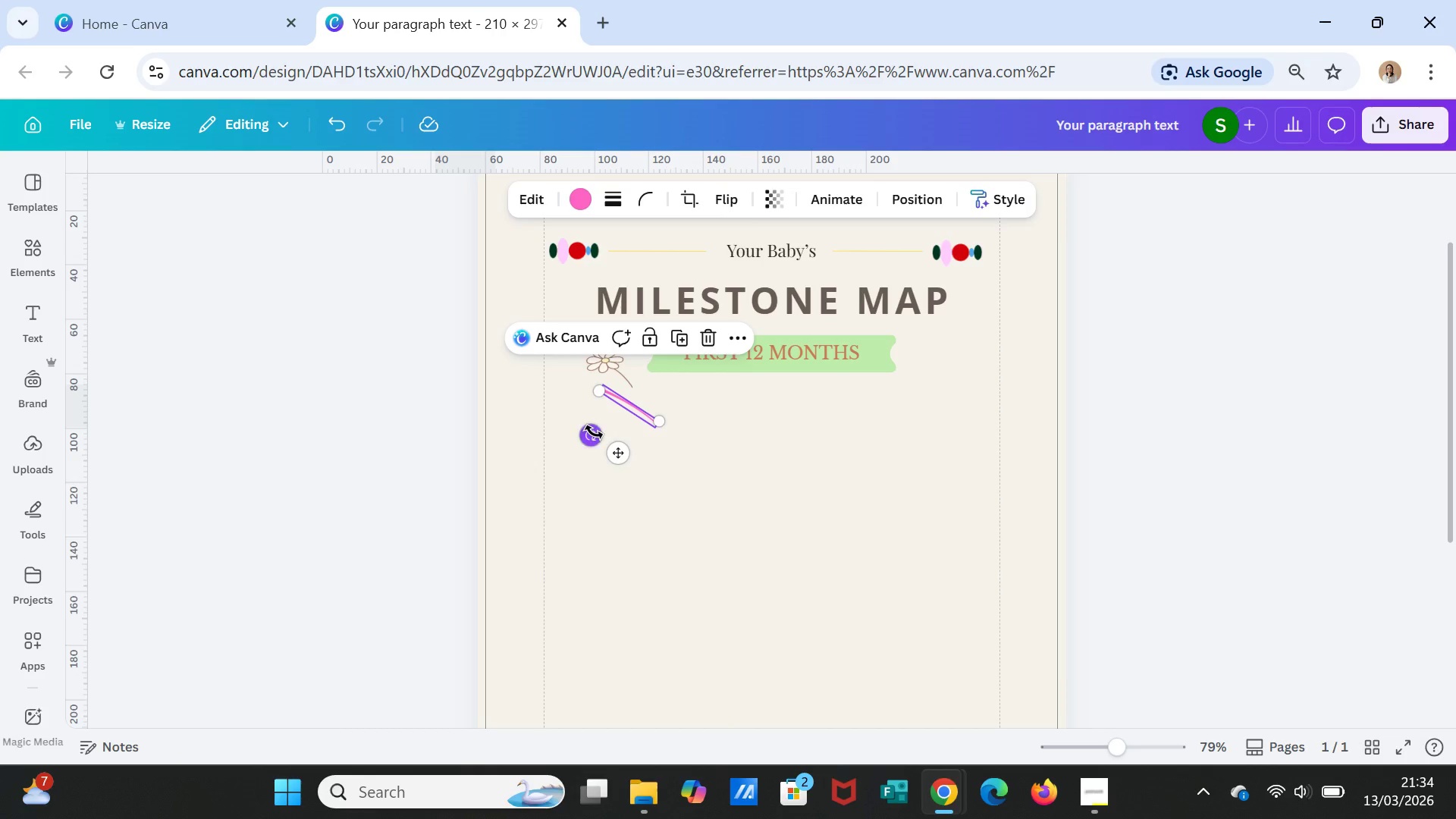 
left_click_drag(start_coordinate=[595, 433], to_coordinate=[641, 435])
 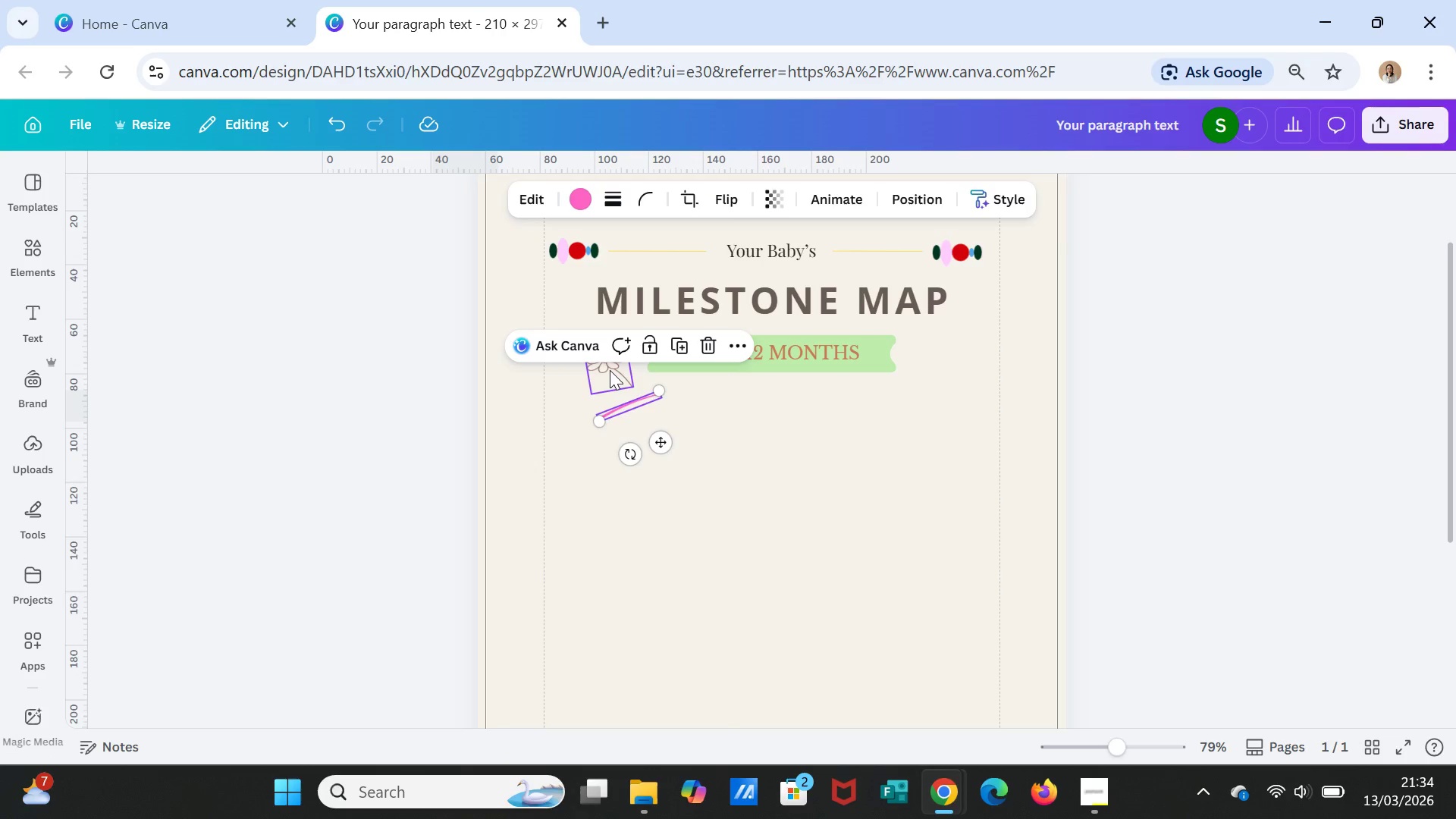 
left_click([610, 370])
 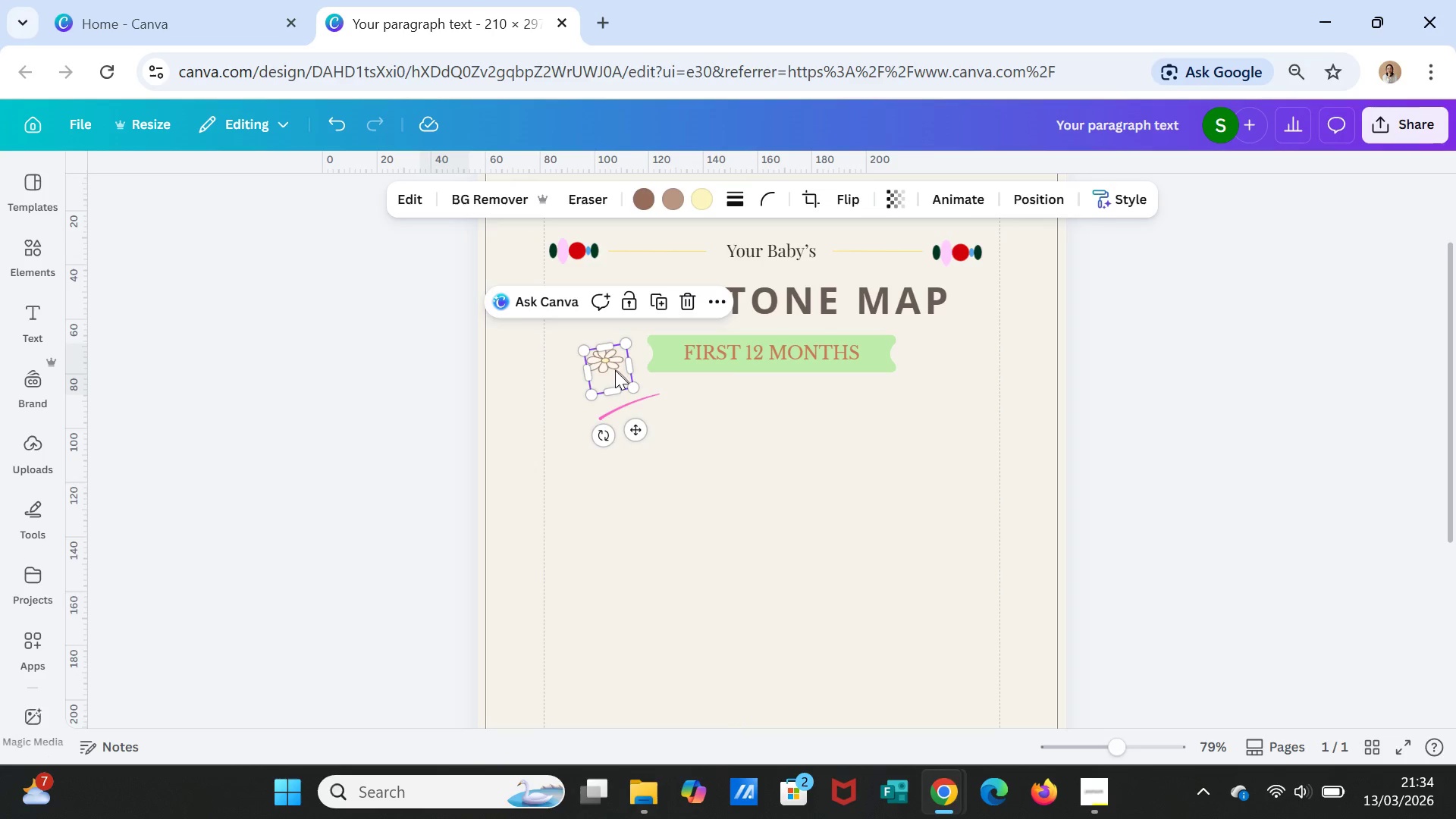 
left_click_drag(start_coordinate=[614, 371], to_coordinate=[622, 366])
 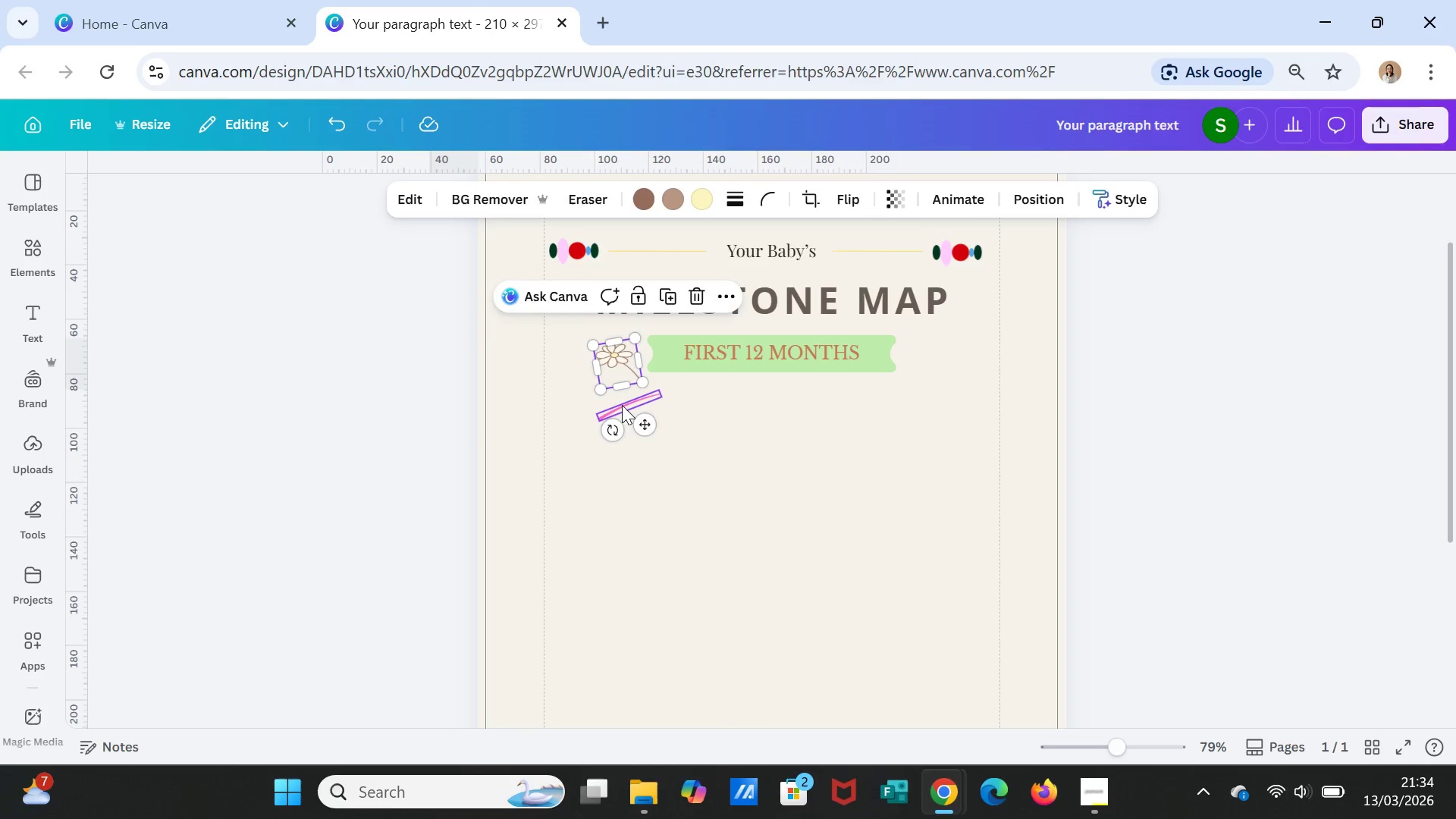 
left_click([623, 403])
 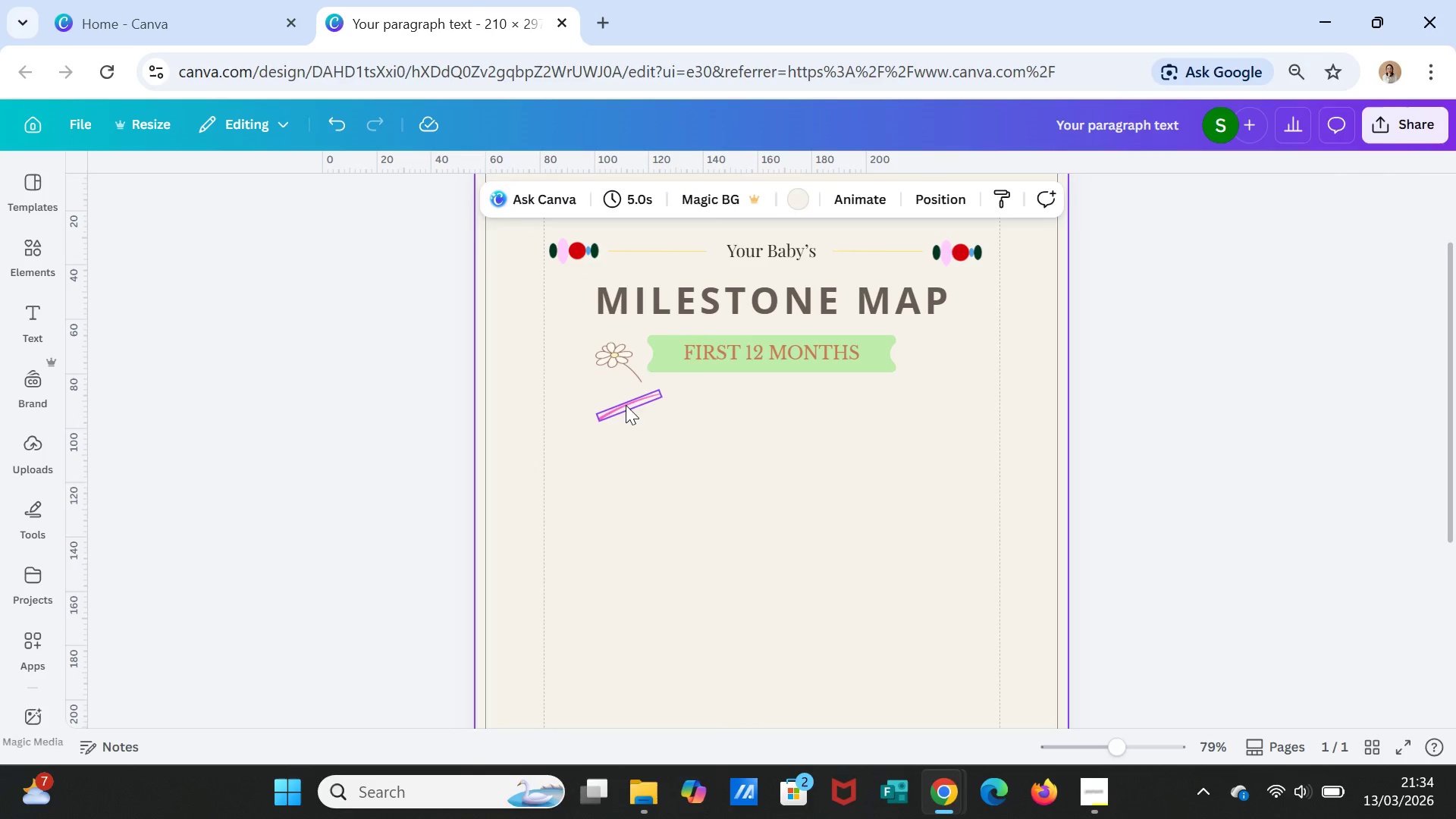 
double_click([626, 405])
 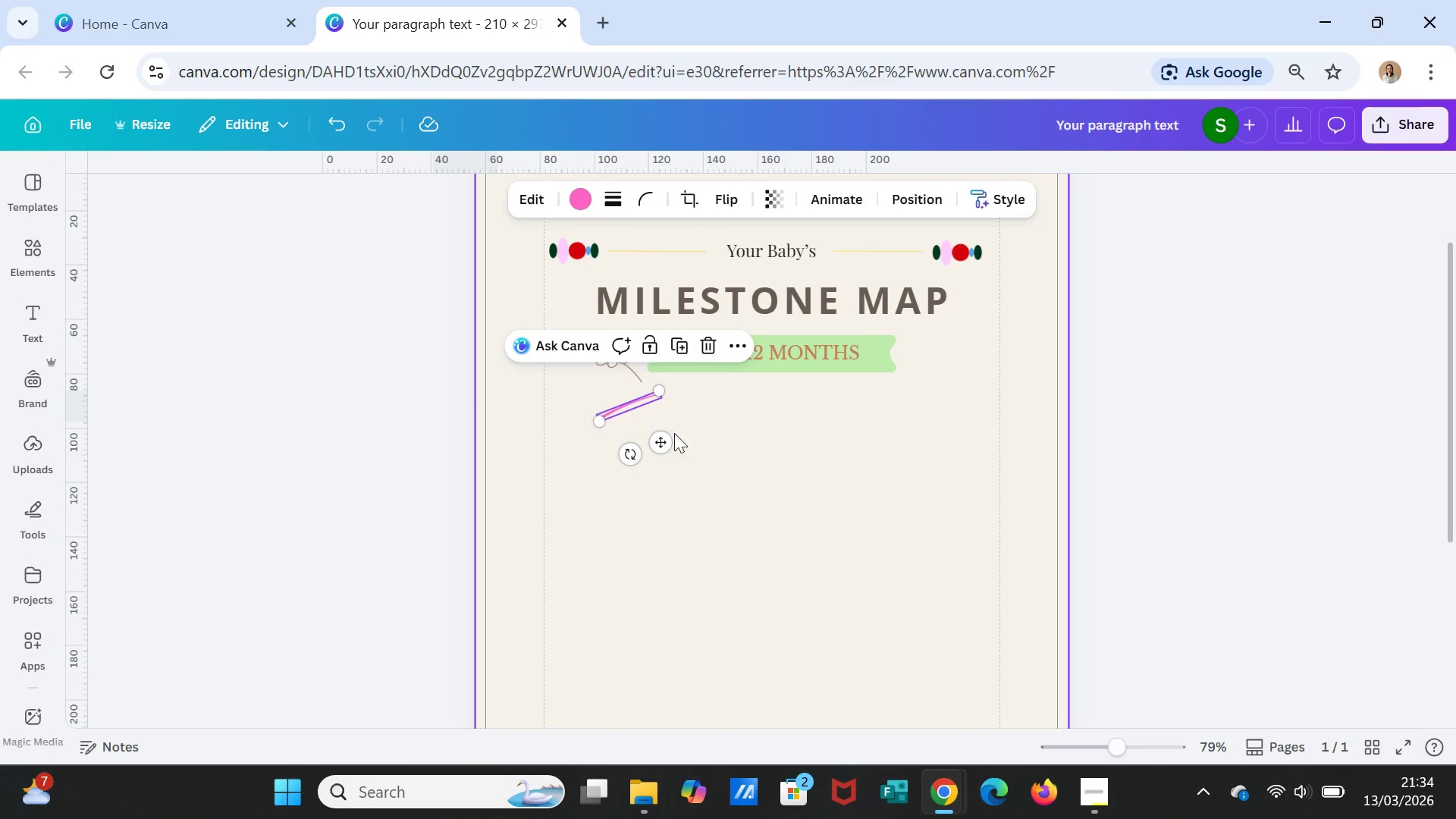 
left_click_drag(start_coordinate=[657, 441], to_coordinate=[668, 425])
 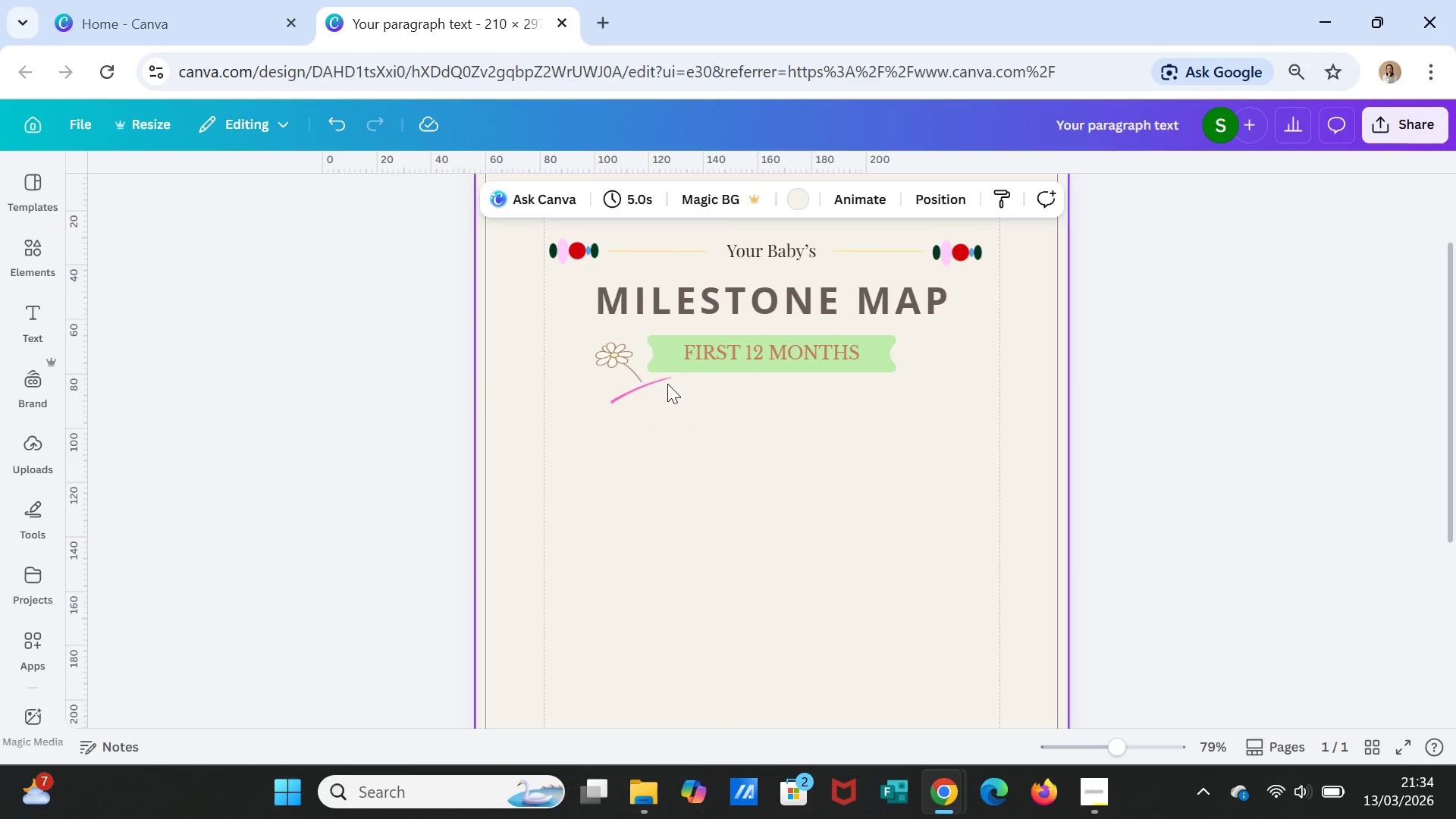 
left_click([660, 384])
 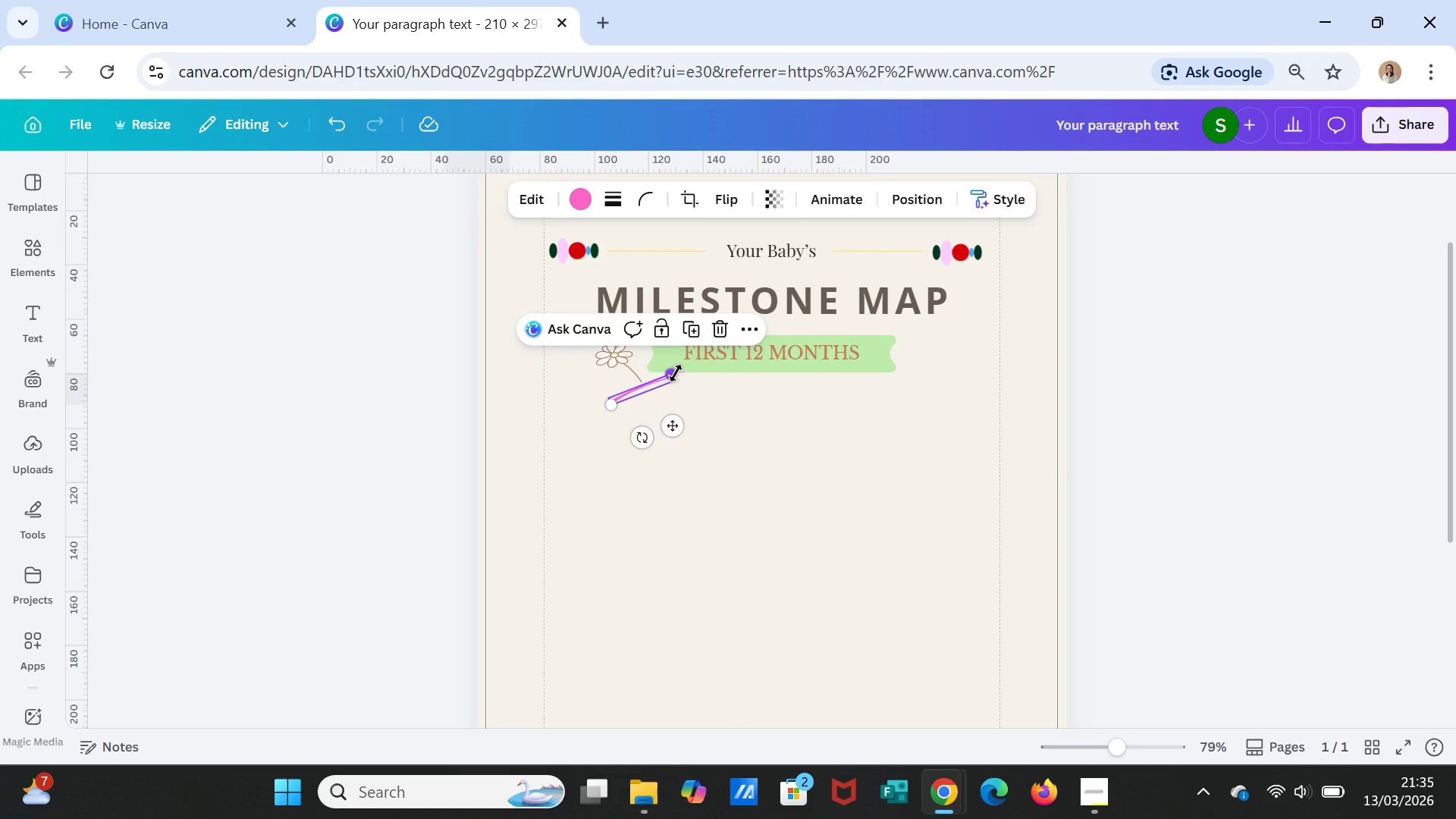 
left_click_drag(start_coordinate=[676, 373], to_coordinate=[661, 391])
 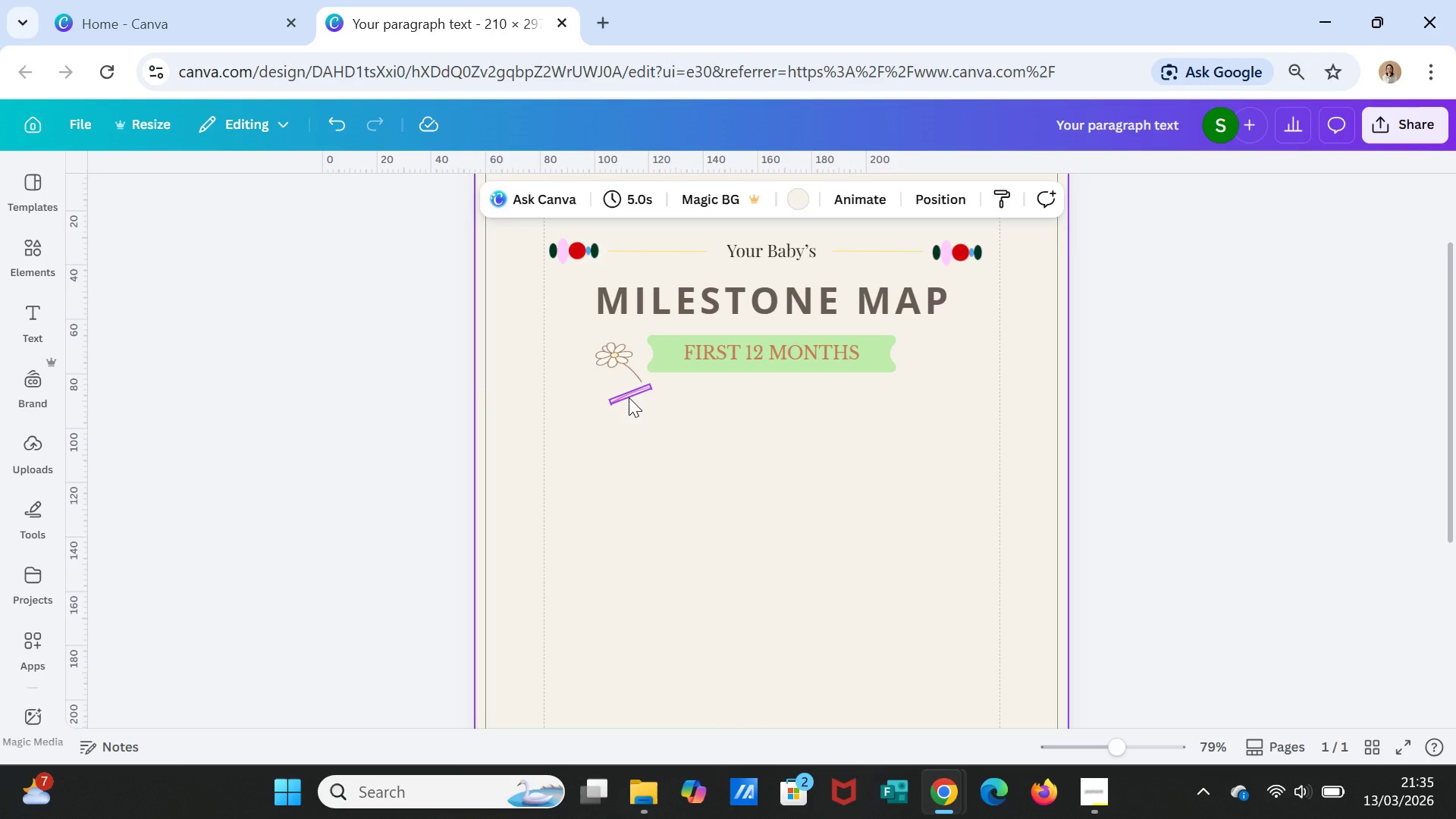 
left_click([629, 397])
 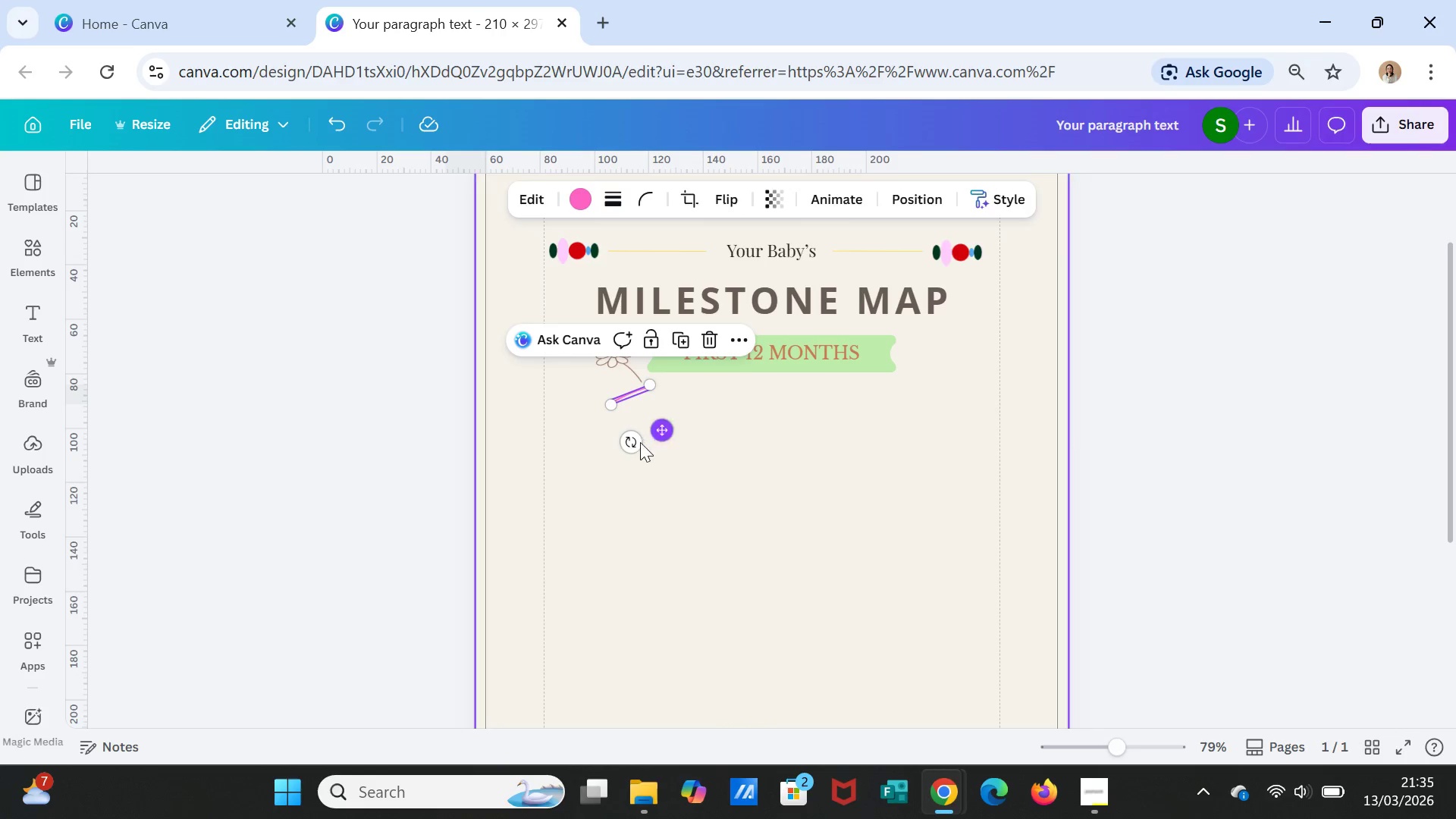 
left_click_drag(start_coordinate=[638, 443], to_coordinate=[630, 428])
 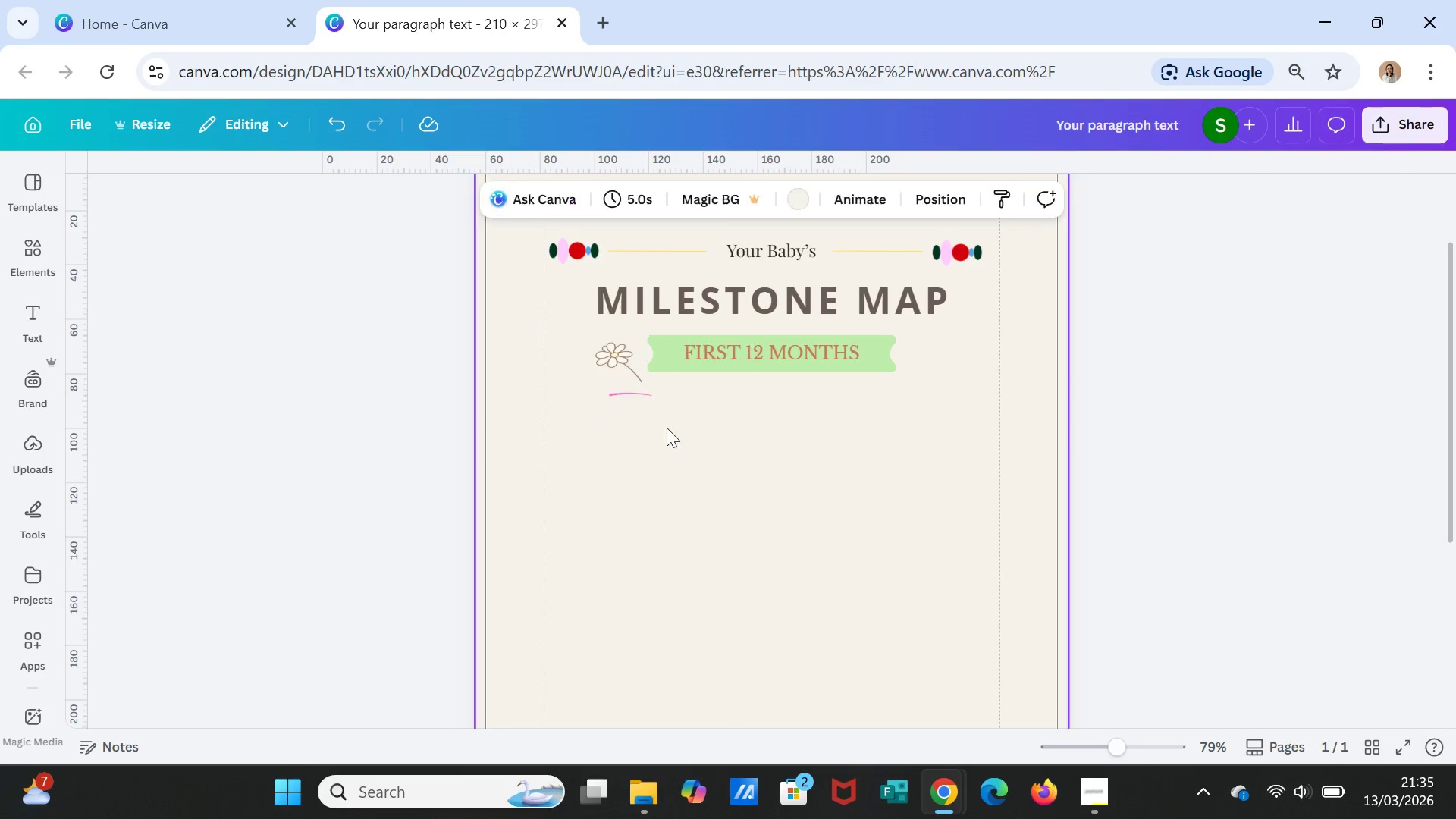 
left_click([630, 428])
 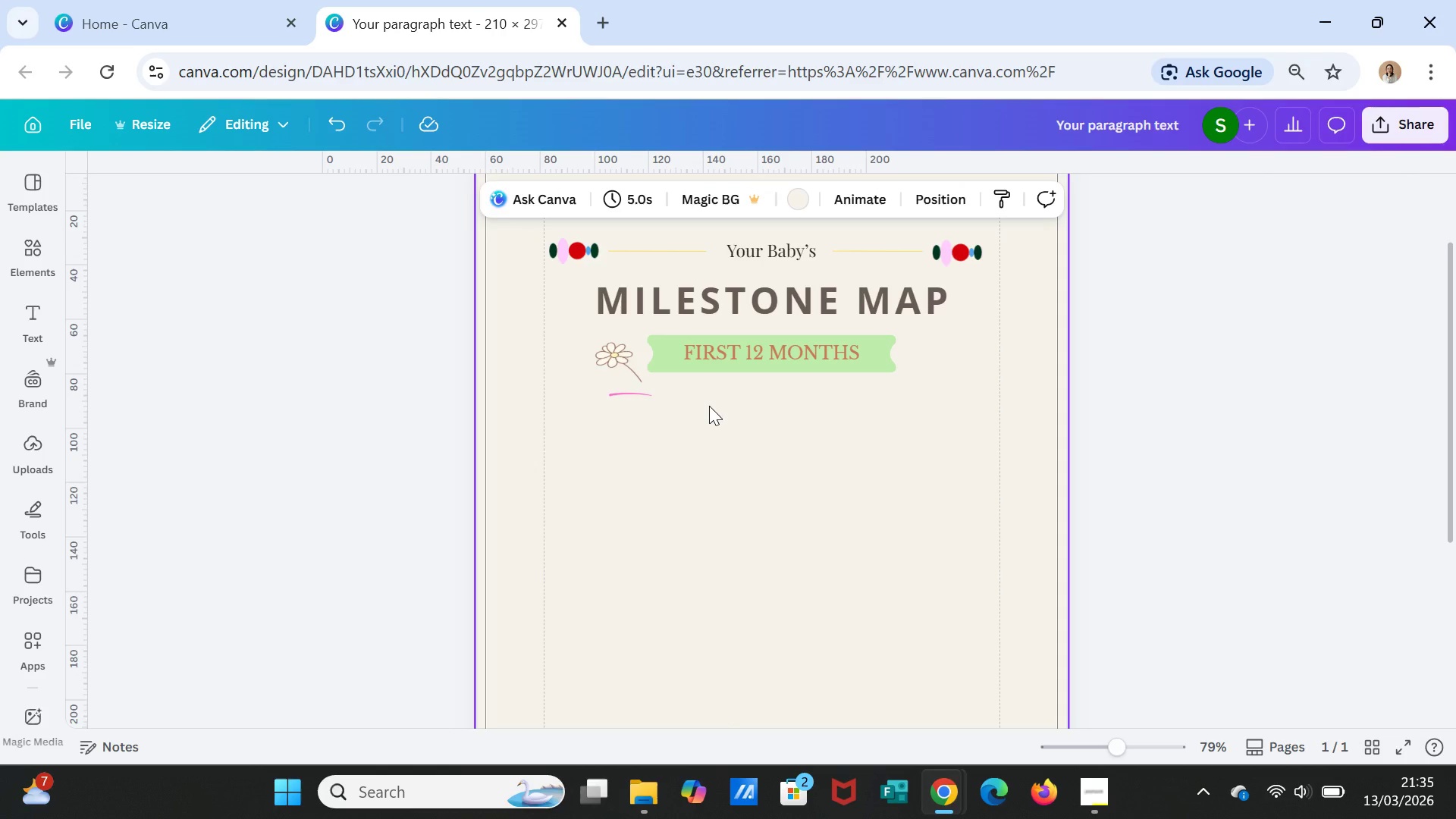 
double_click([709, 406])
 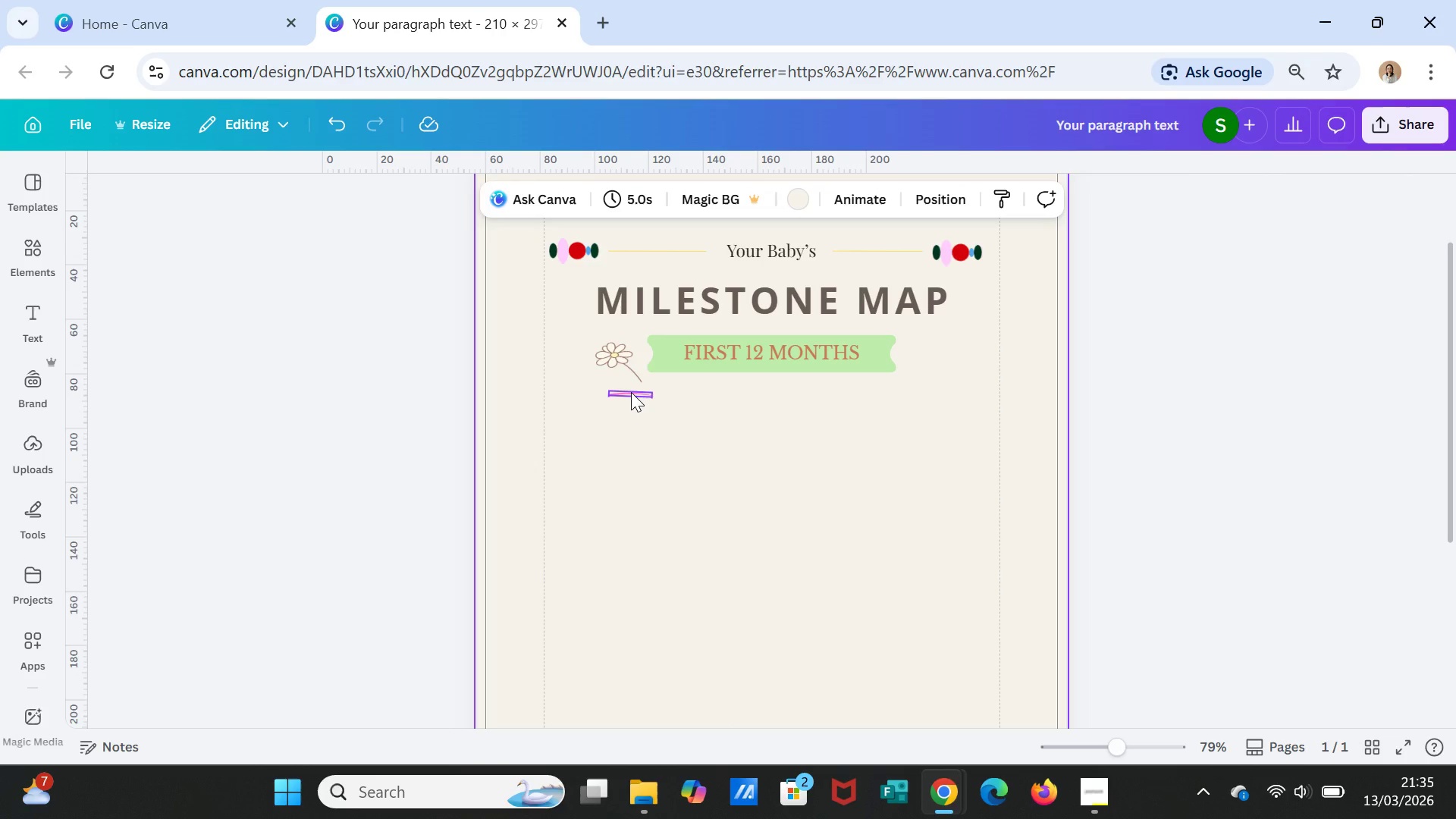 
left_click([631, 392])
 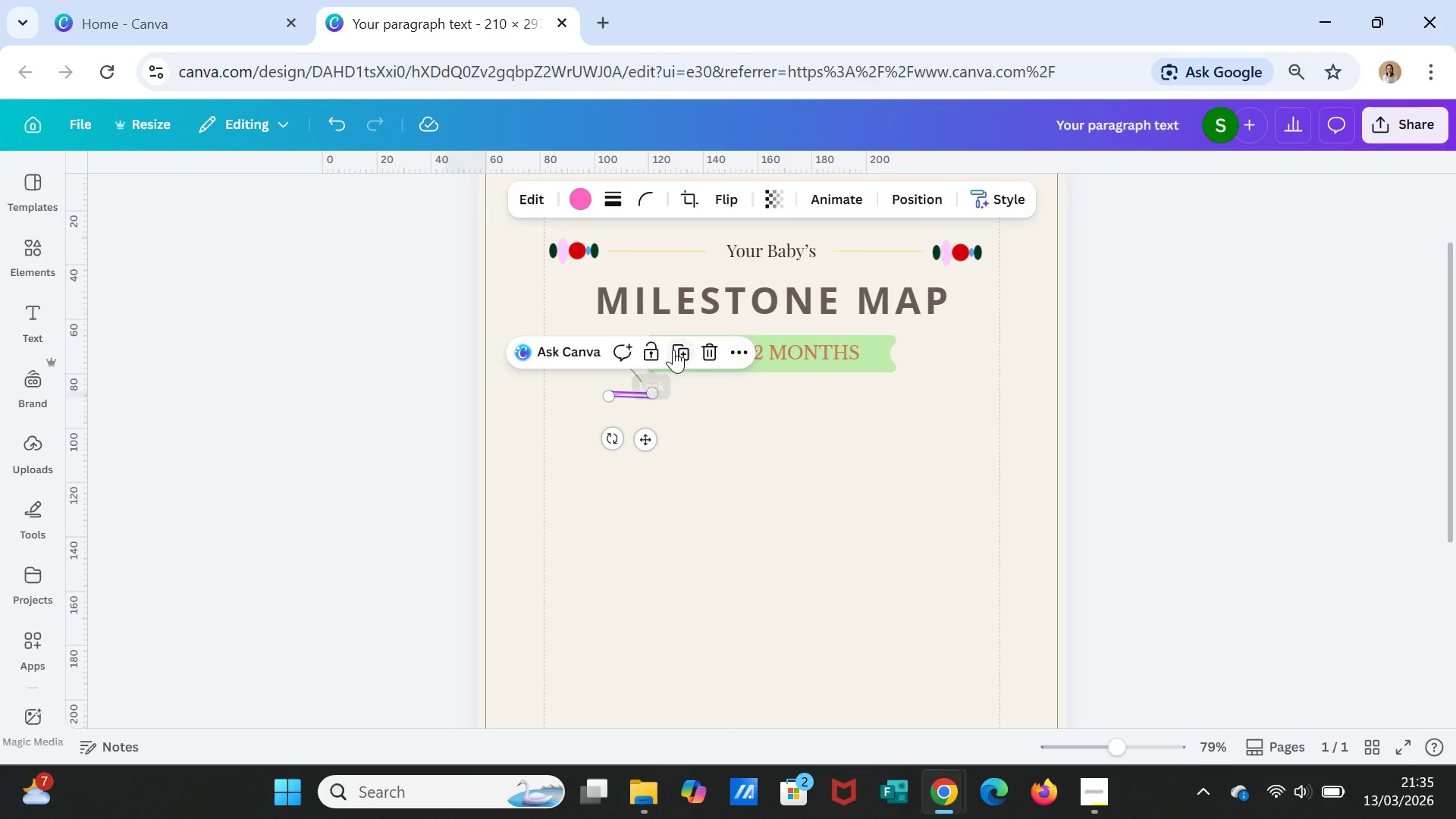 
left_click([678, 345])
 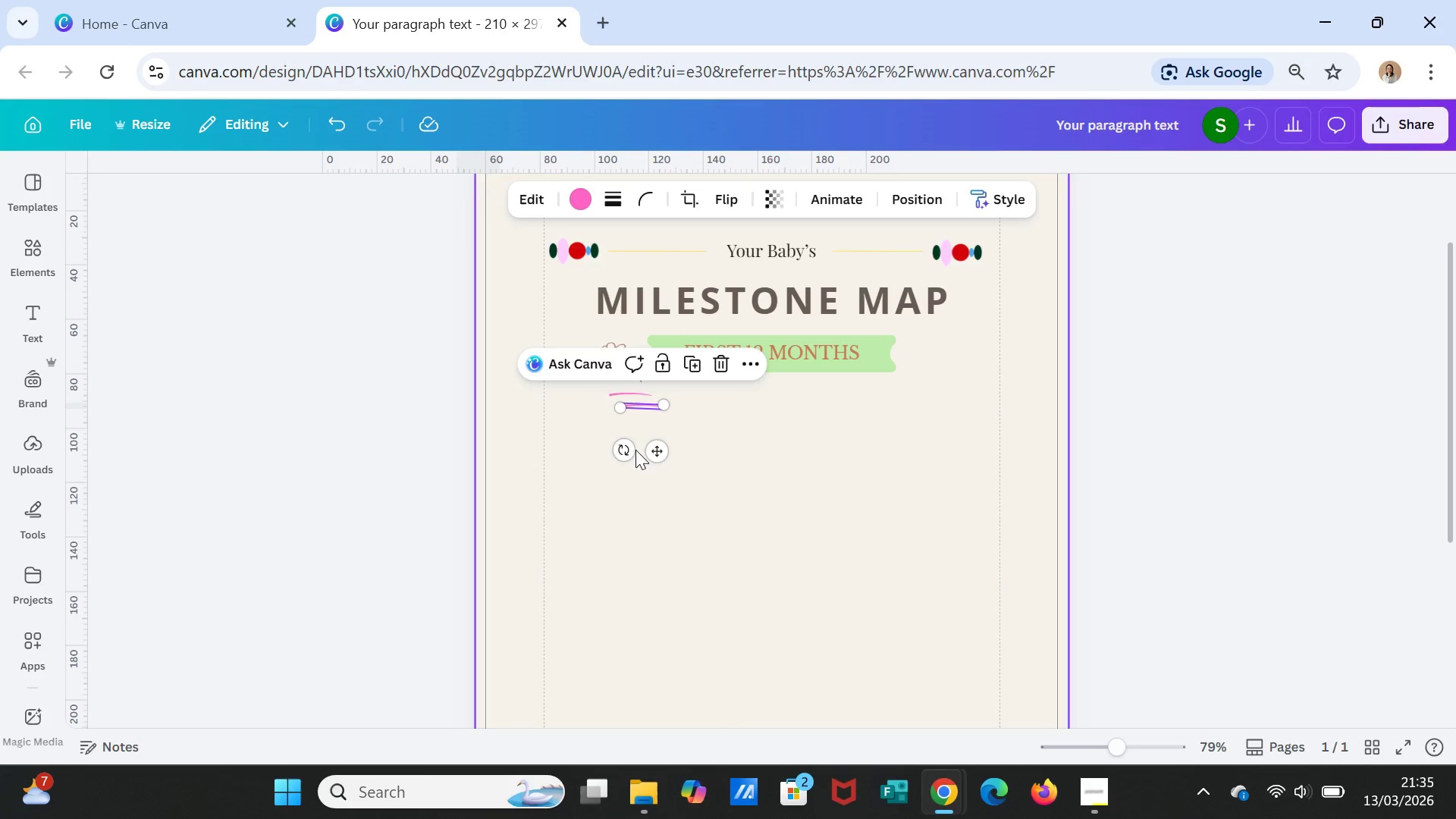 
left_click_drag(start_coordinate=[627, 449], to_coordinate=[623, 402])
 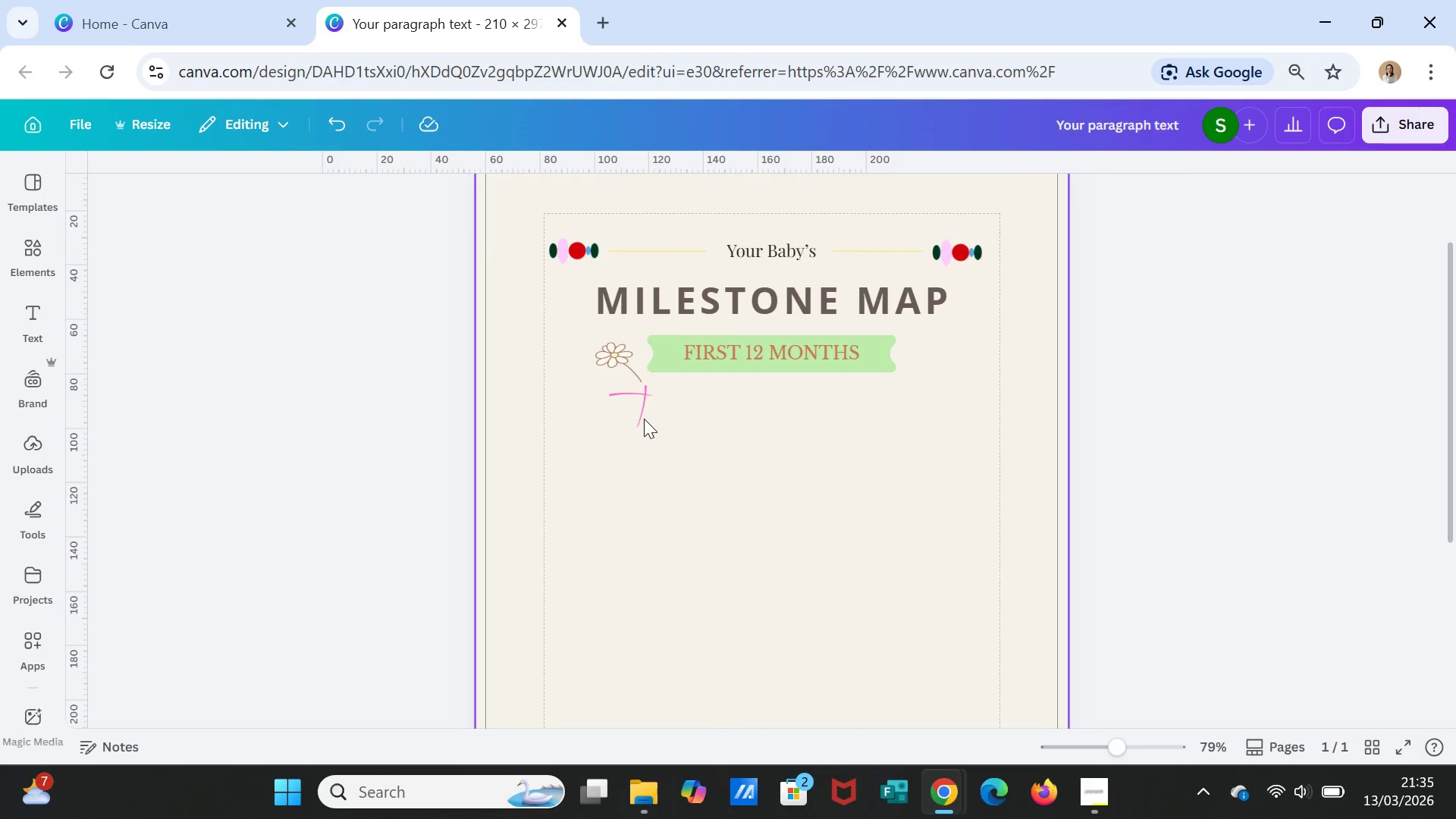 
left_click([641, 413])
 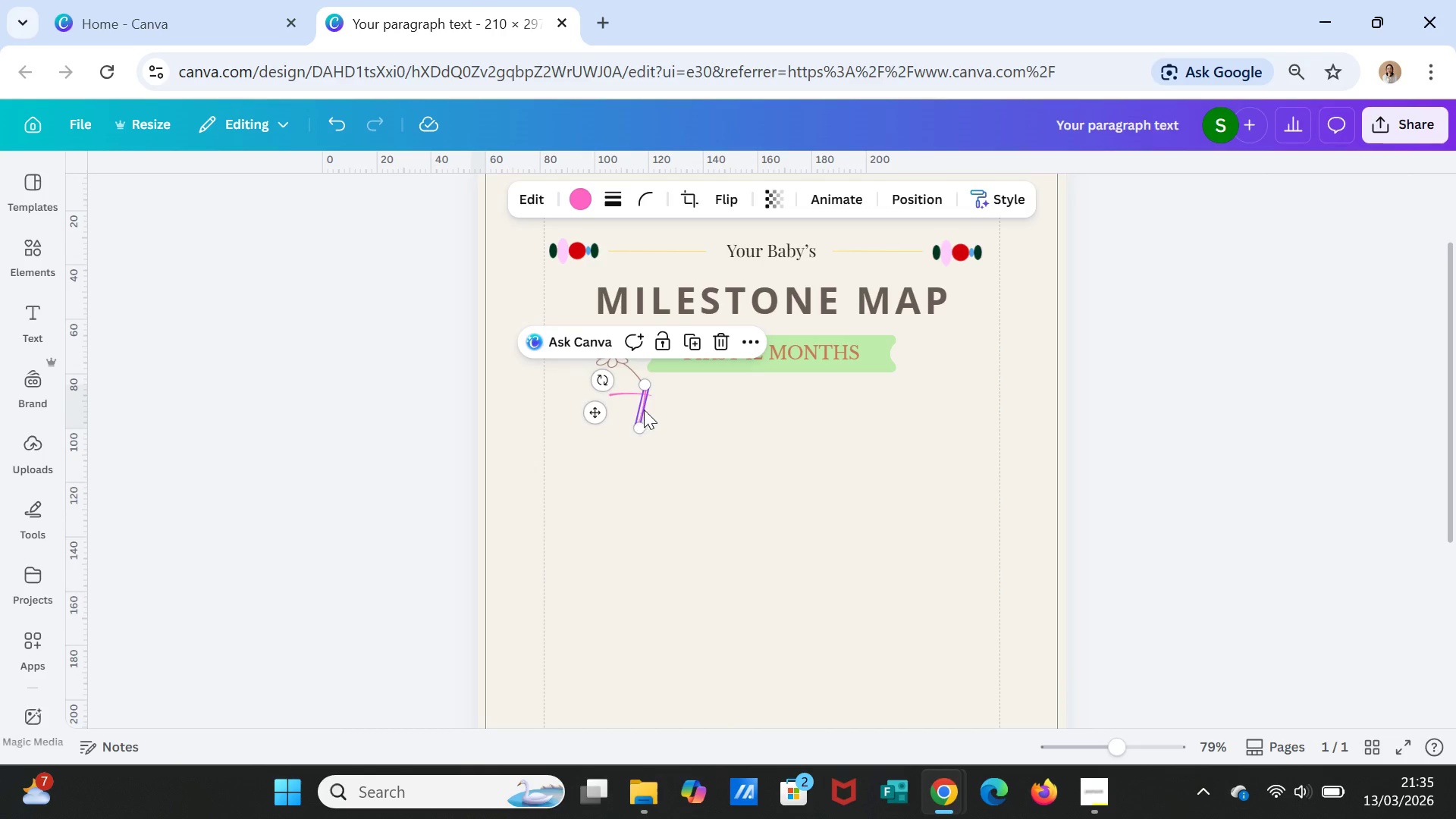 
left_click_drag(start_coordinate=[644, 410], to_coordinate=[661, 402])
 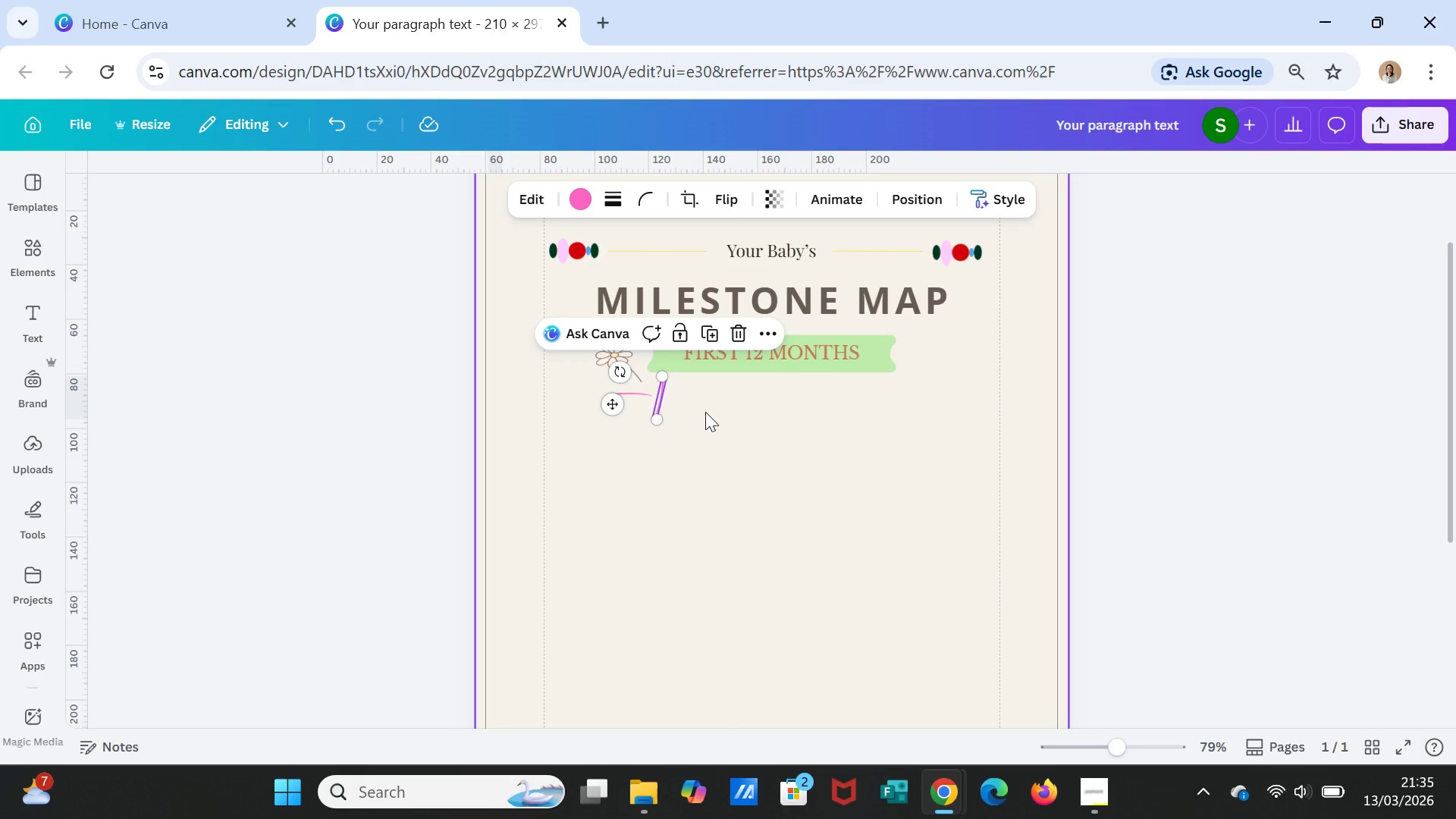 
double_click([705, 412])
 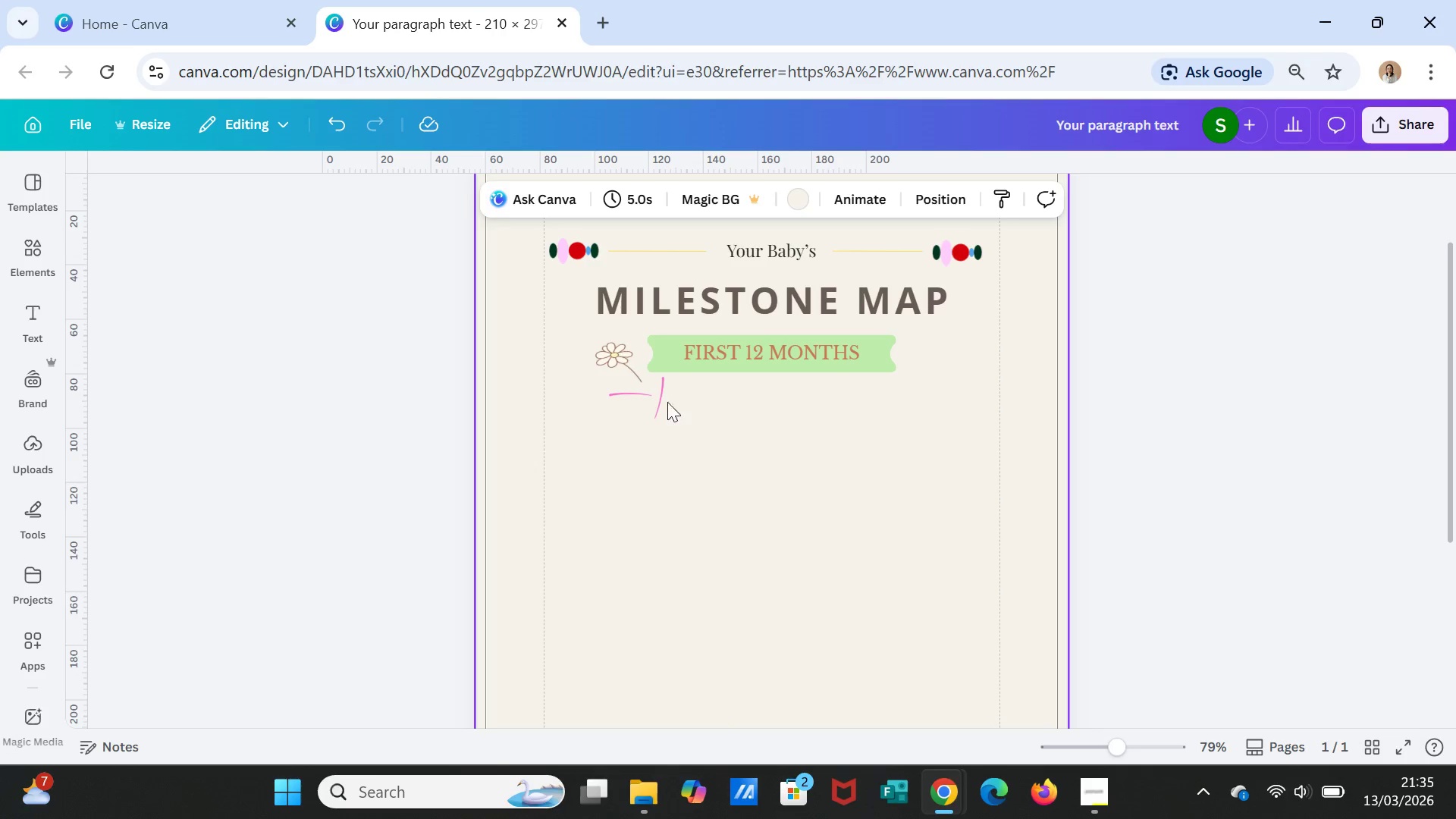 
left_click([661, 399])
 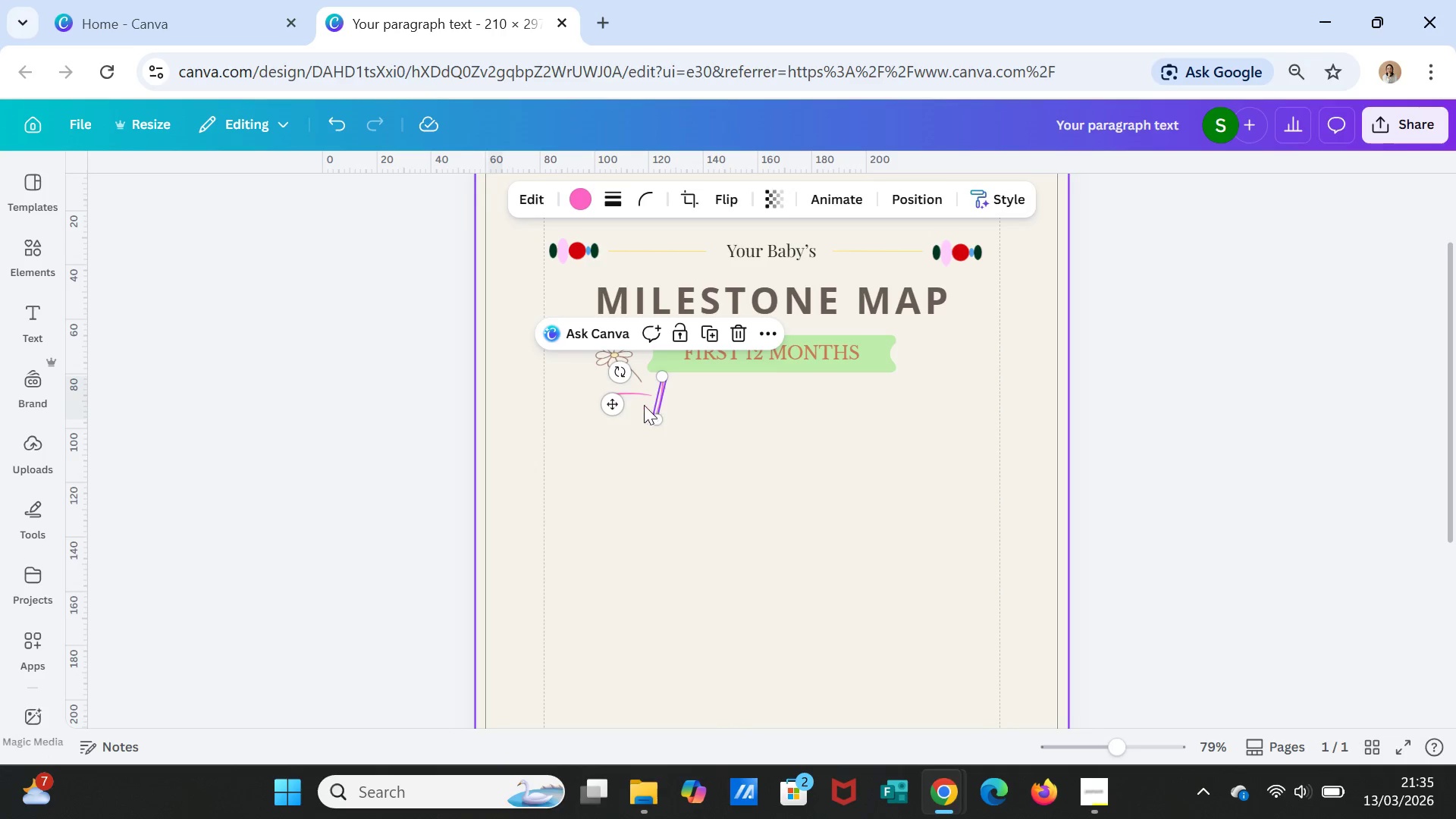 
left_click_drag(start_coordinate=[611, 409], to_coordinate=[607, 403])
 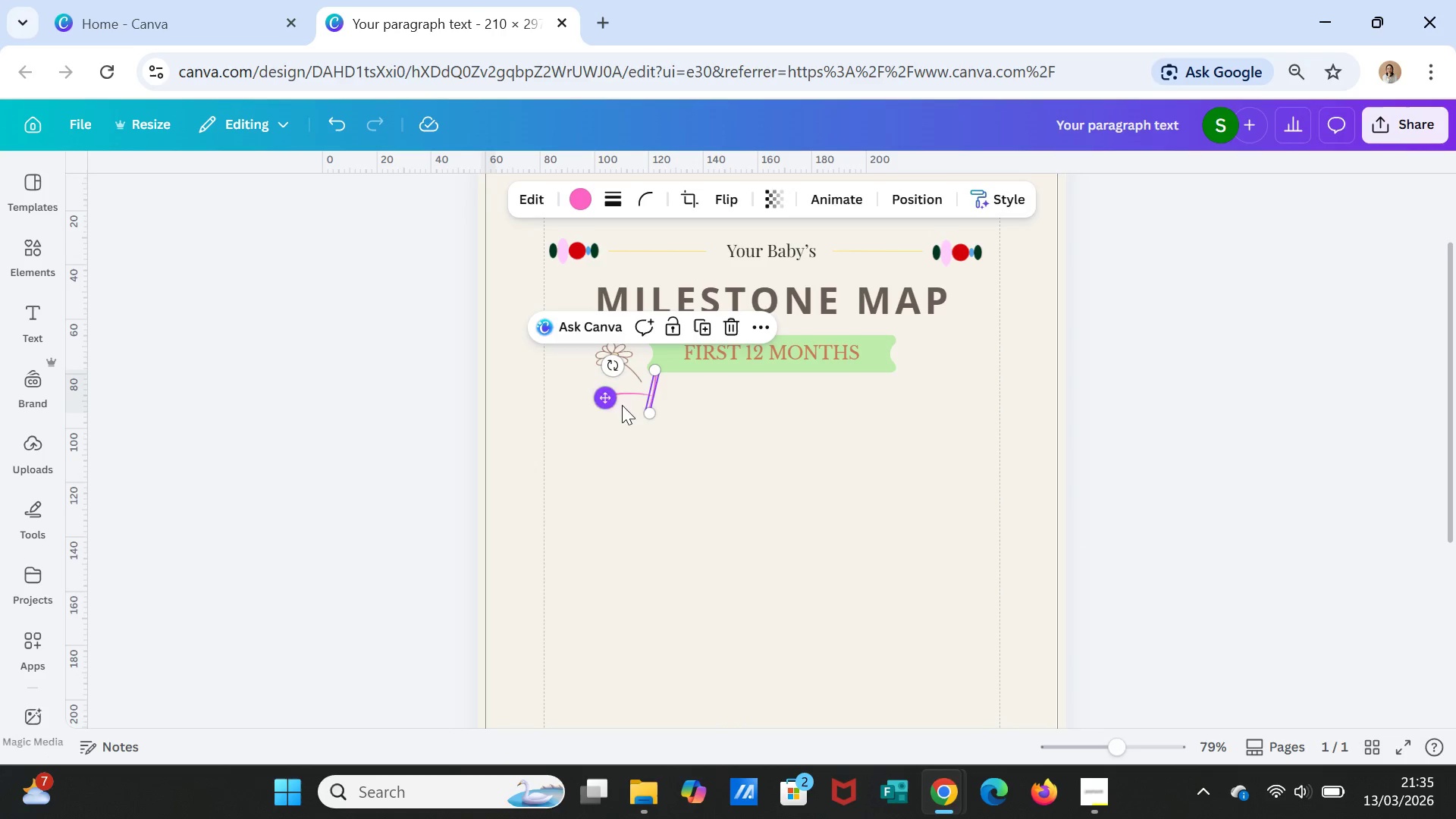 
double_click([609, 403])
 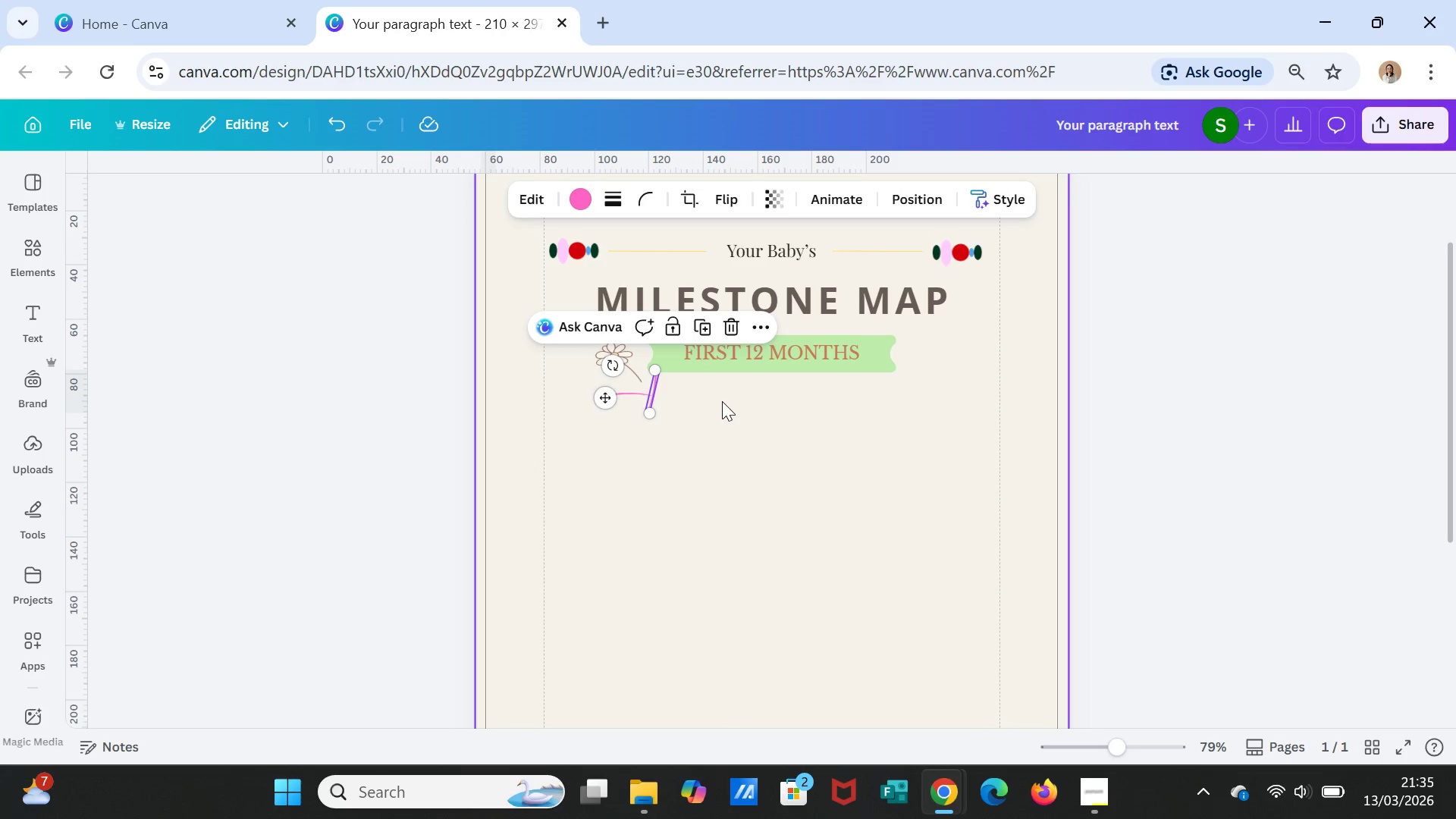 
triple_click([722, 401])
 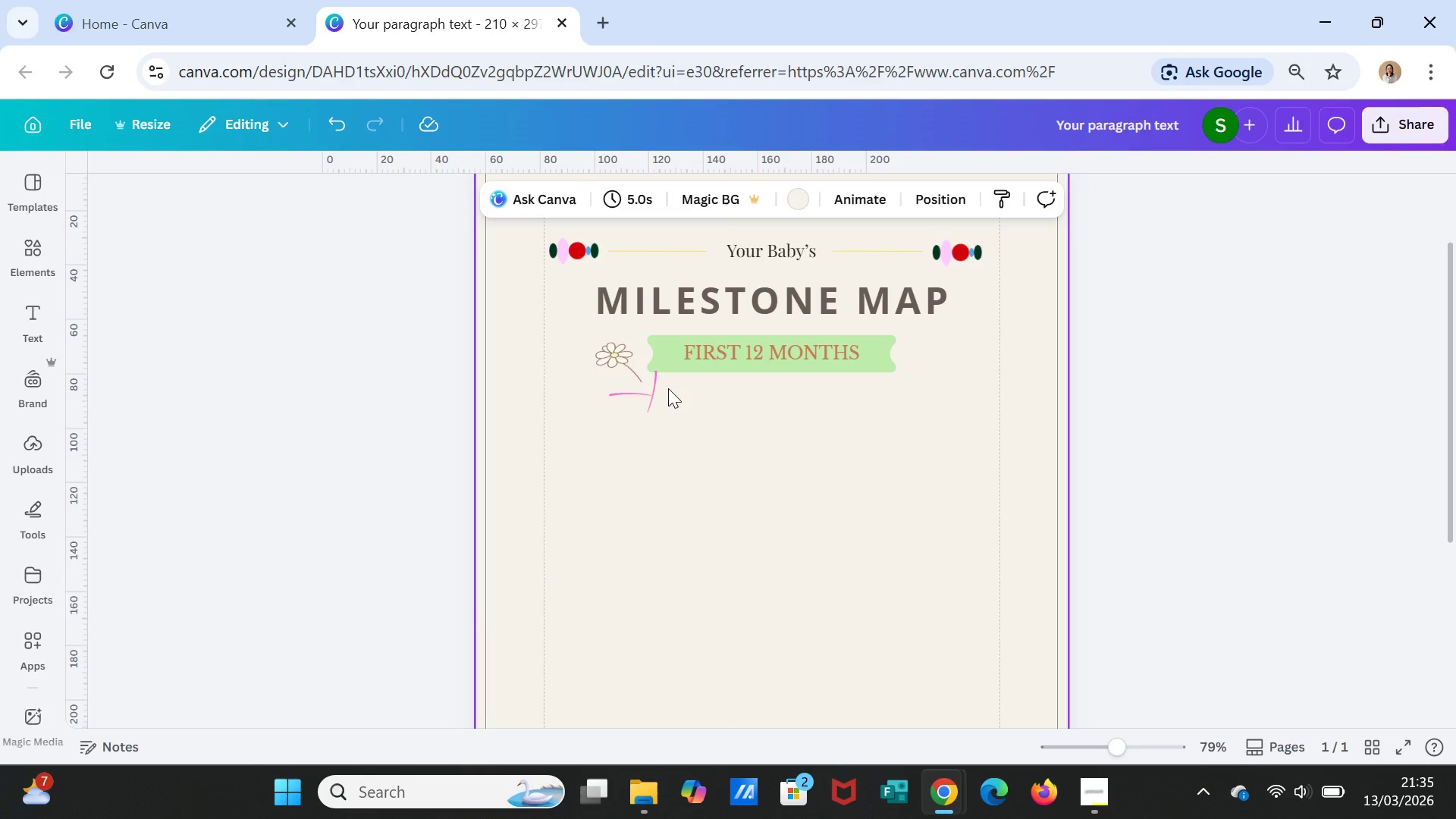 
left_click([652, 385])
 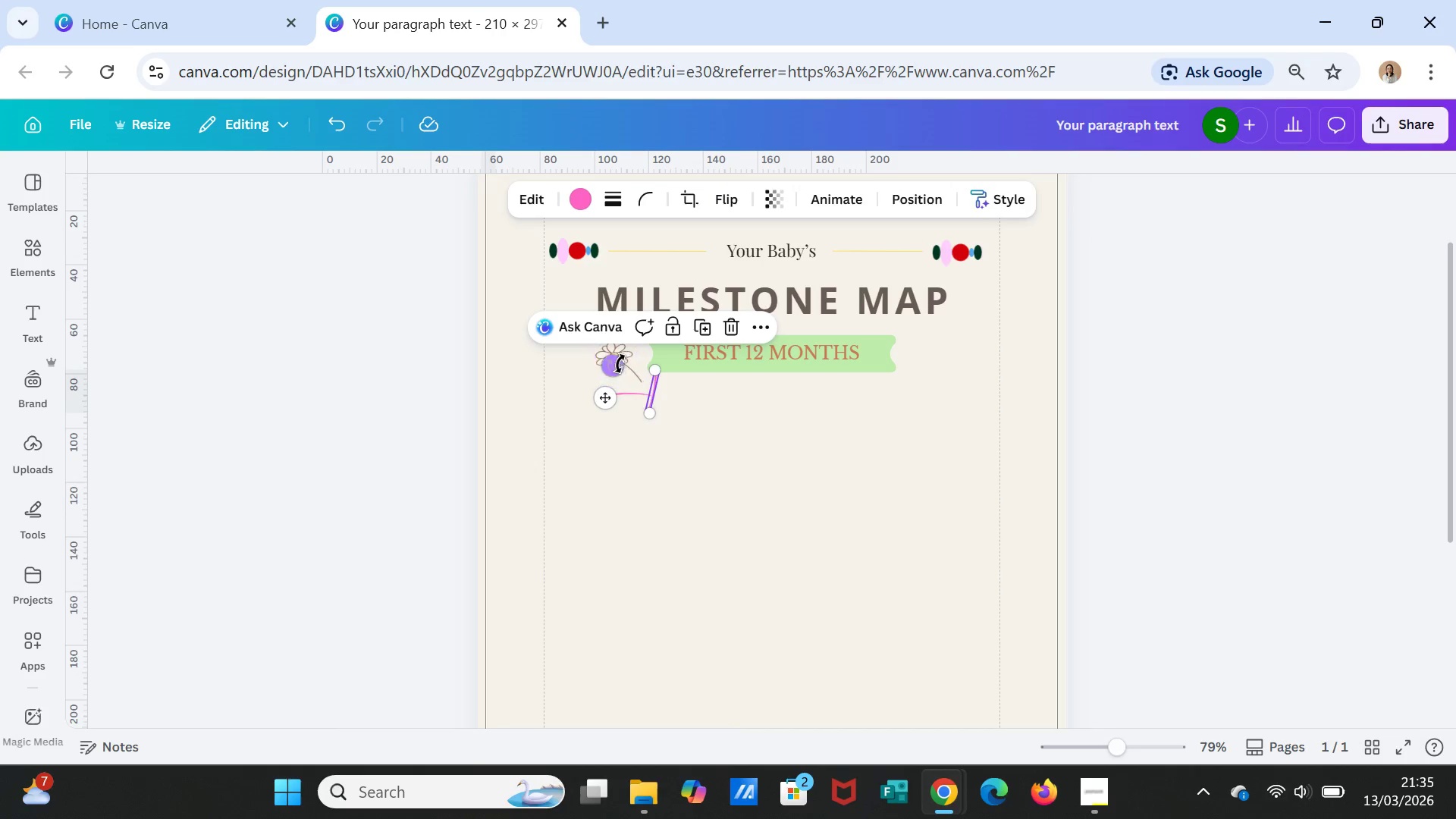 
left_click_drag(start_coordinate=[616, 363], to_coordinate=[623, 399])
 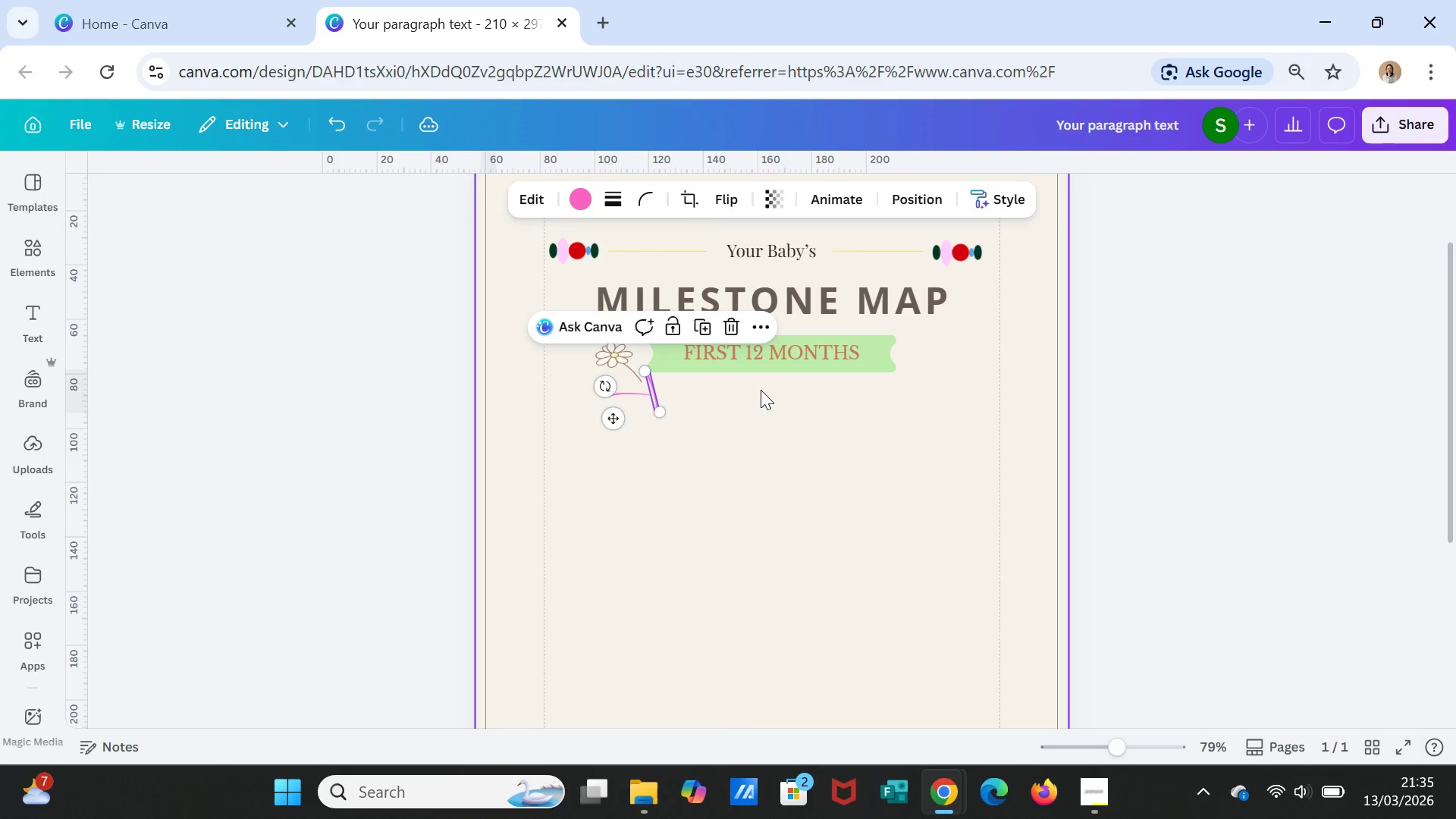 
left_click([761, 390])
 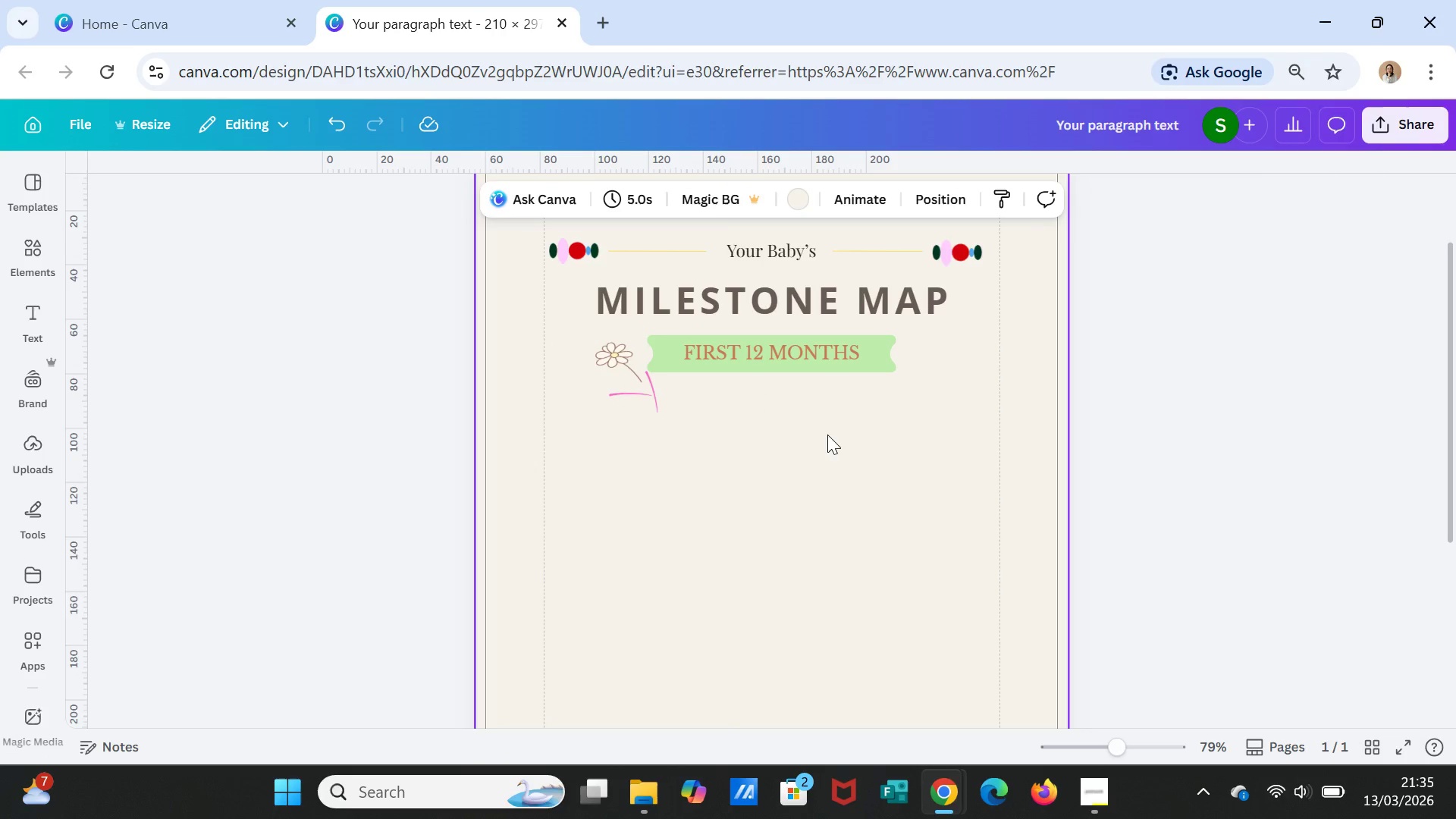 
left_click([828, 435])
 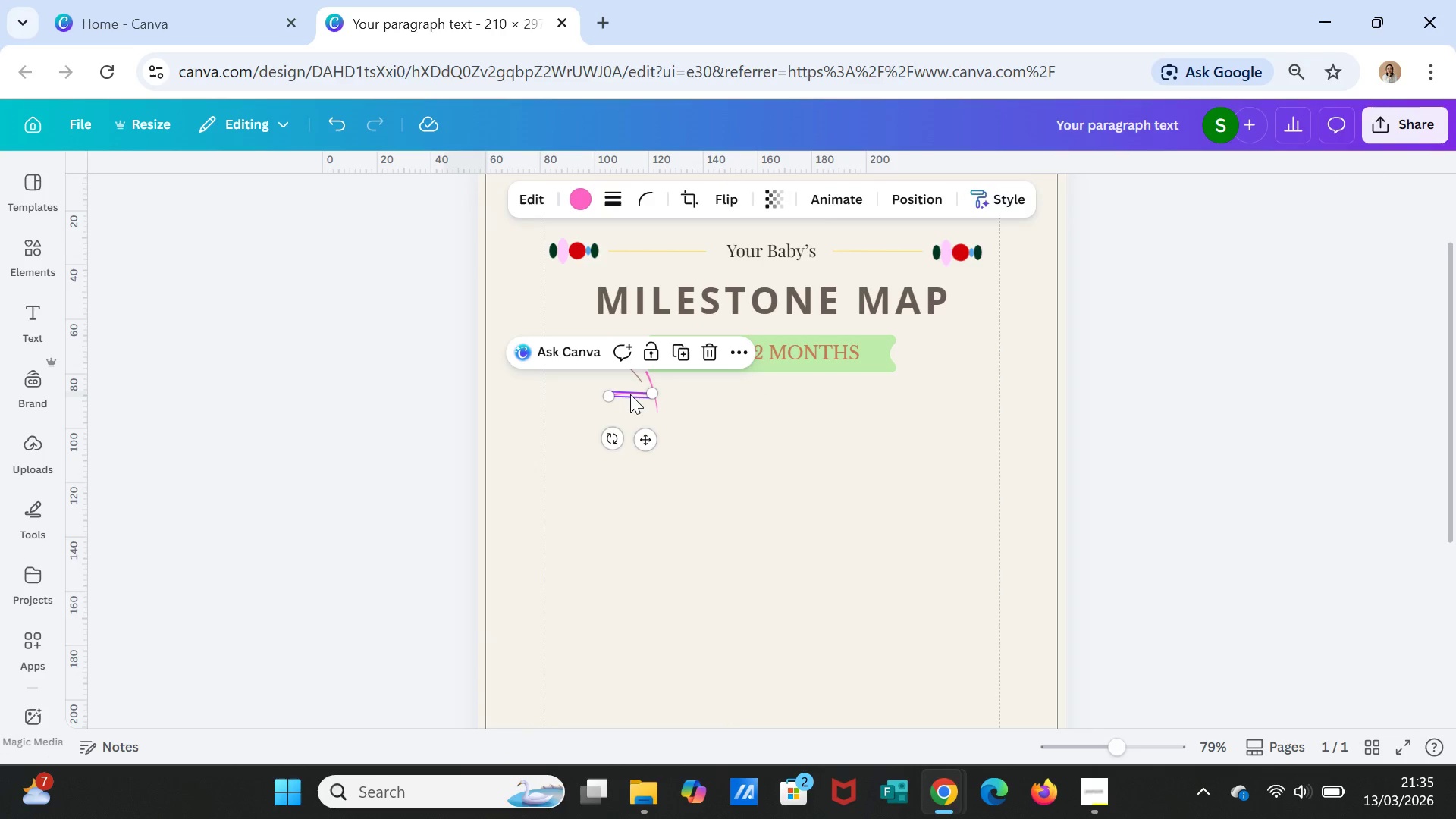 
left_click([628, 393])
 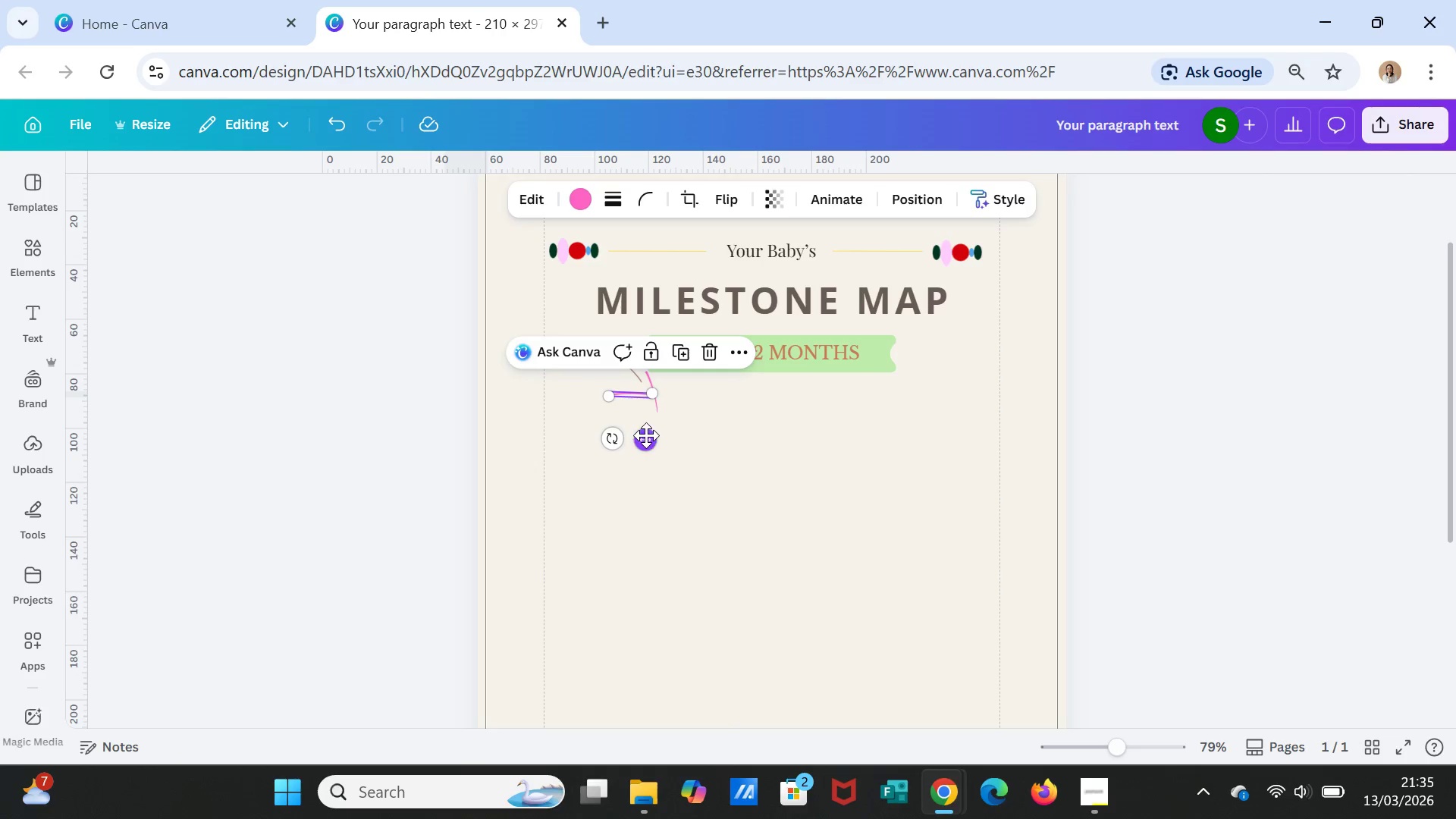 
left_click([646, 435])
 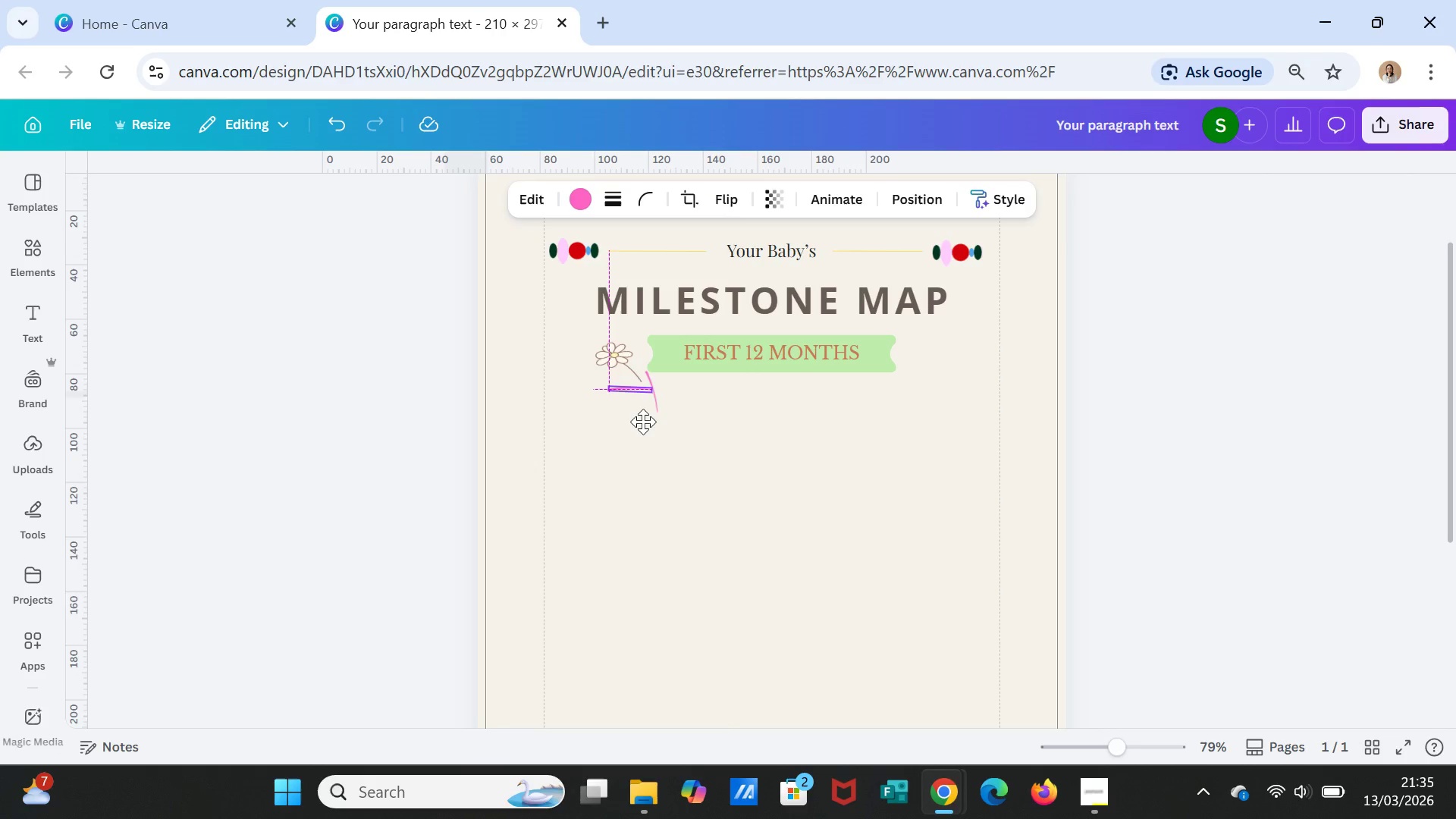 
left_click_drag(start_coordinate=[645, 433], to_coordinate=[643, 421])
 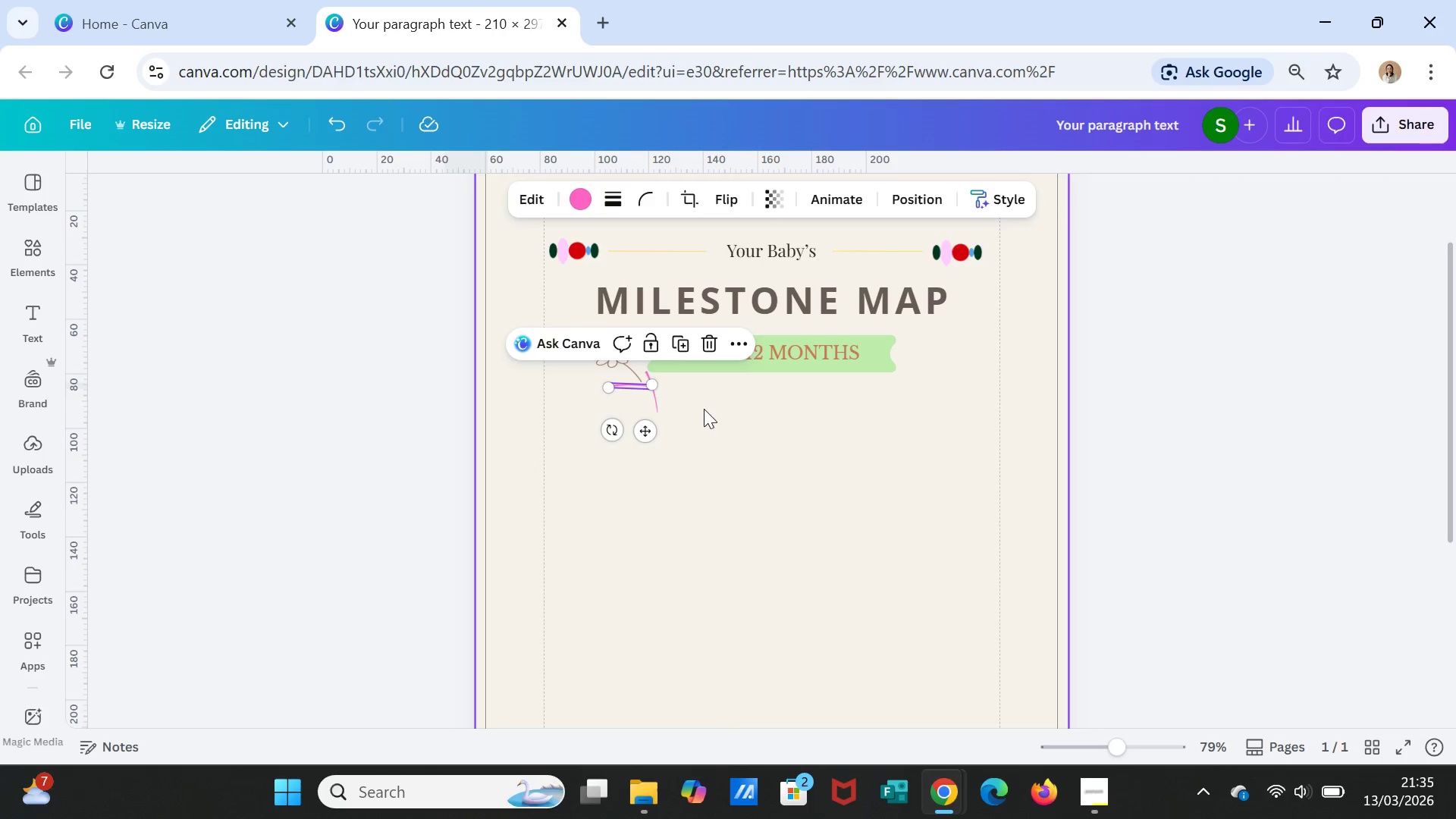 
left_click([704, 409])
 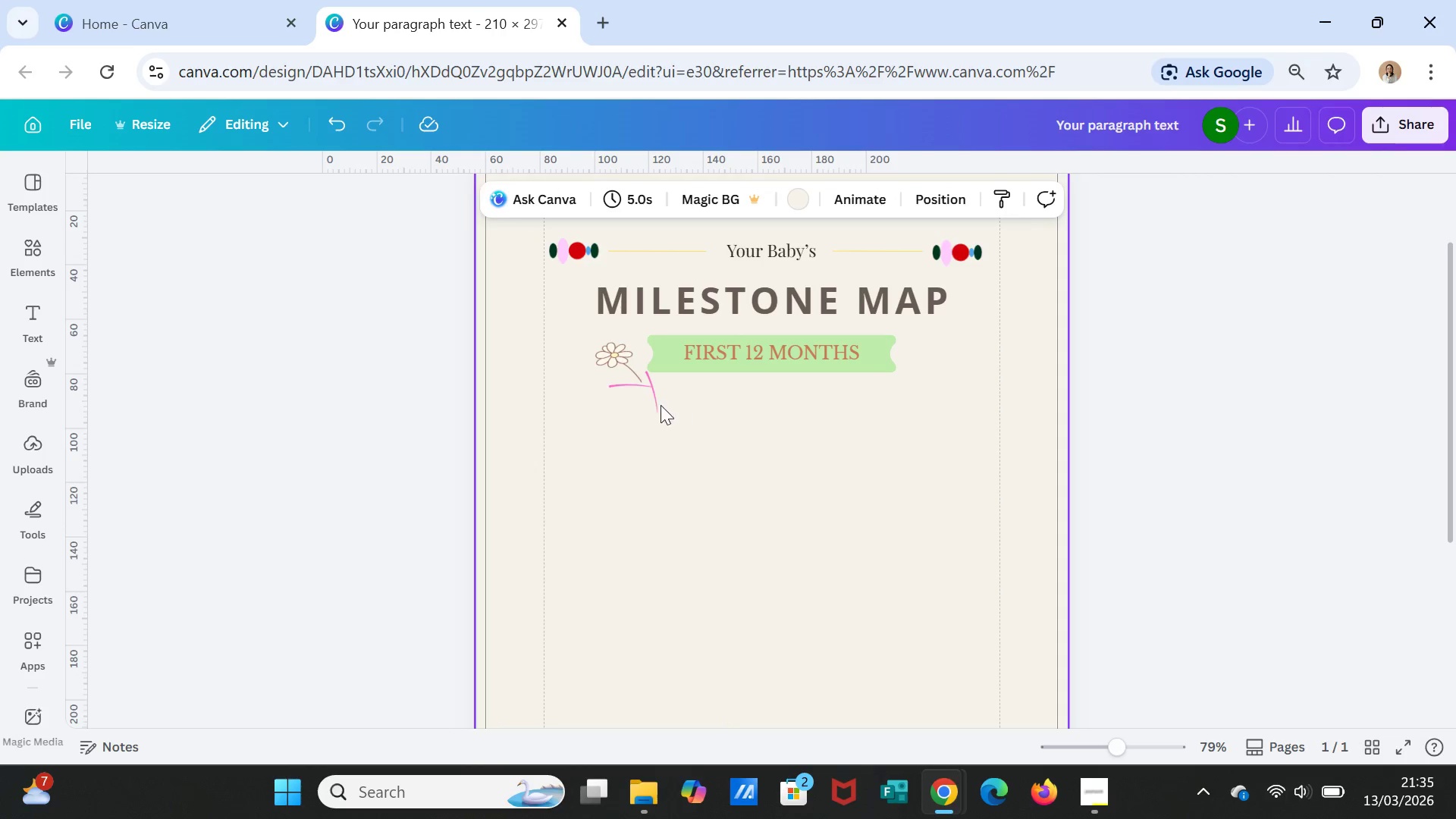 
left_click([654, 404])
 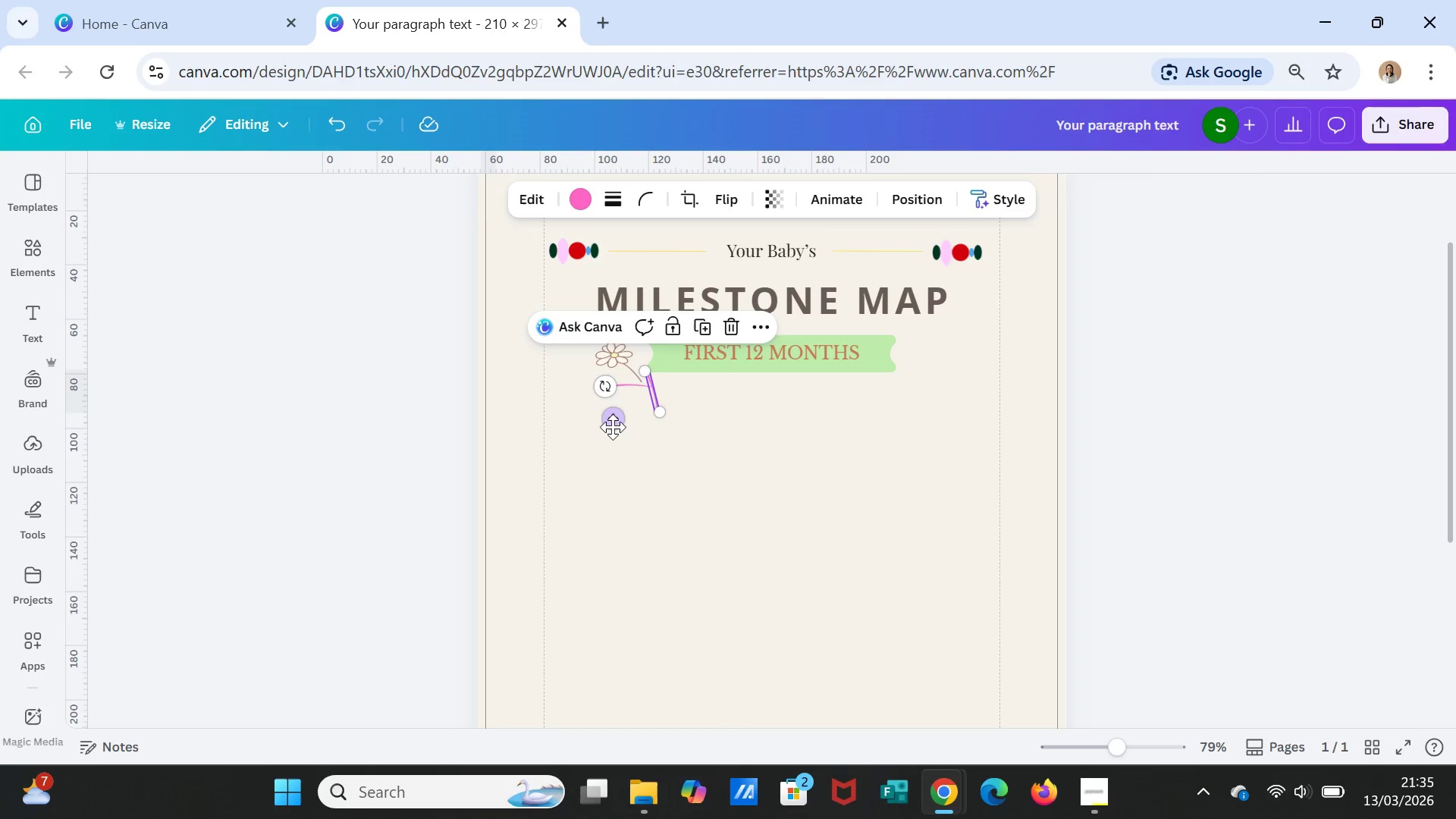 
left_click([613, 424])
 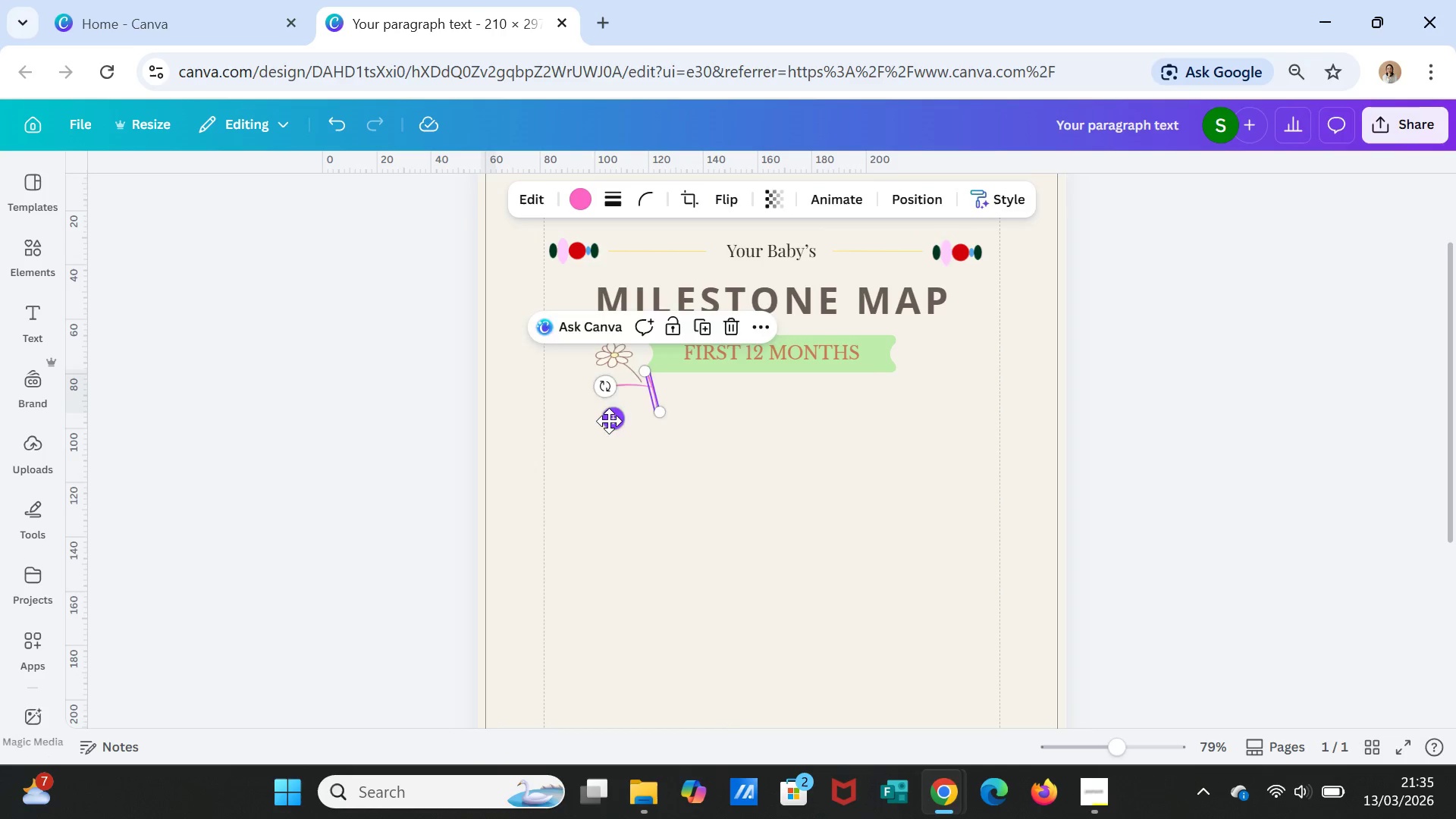 
left_click_drag(start_coordinate=[613, 424], to_coordinate=[604, 418])
 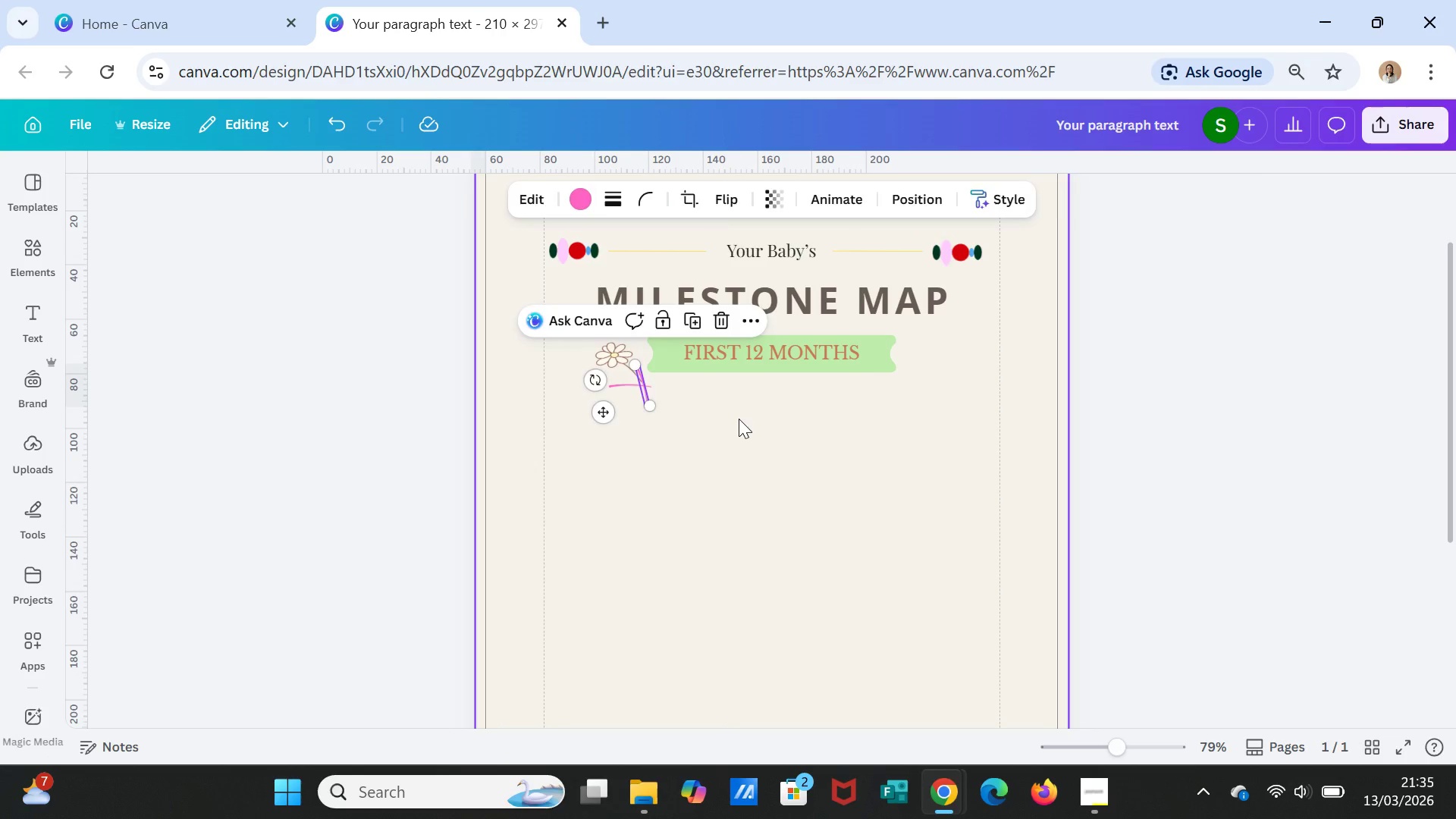 
left_click([739, 419])
 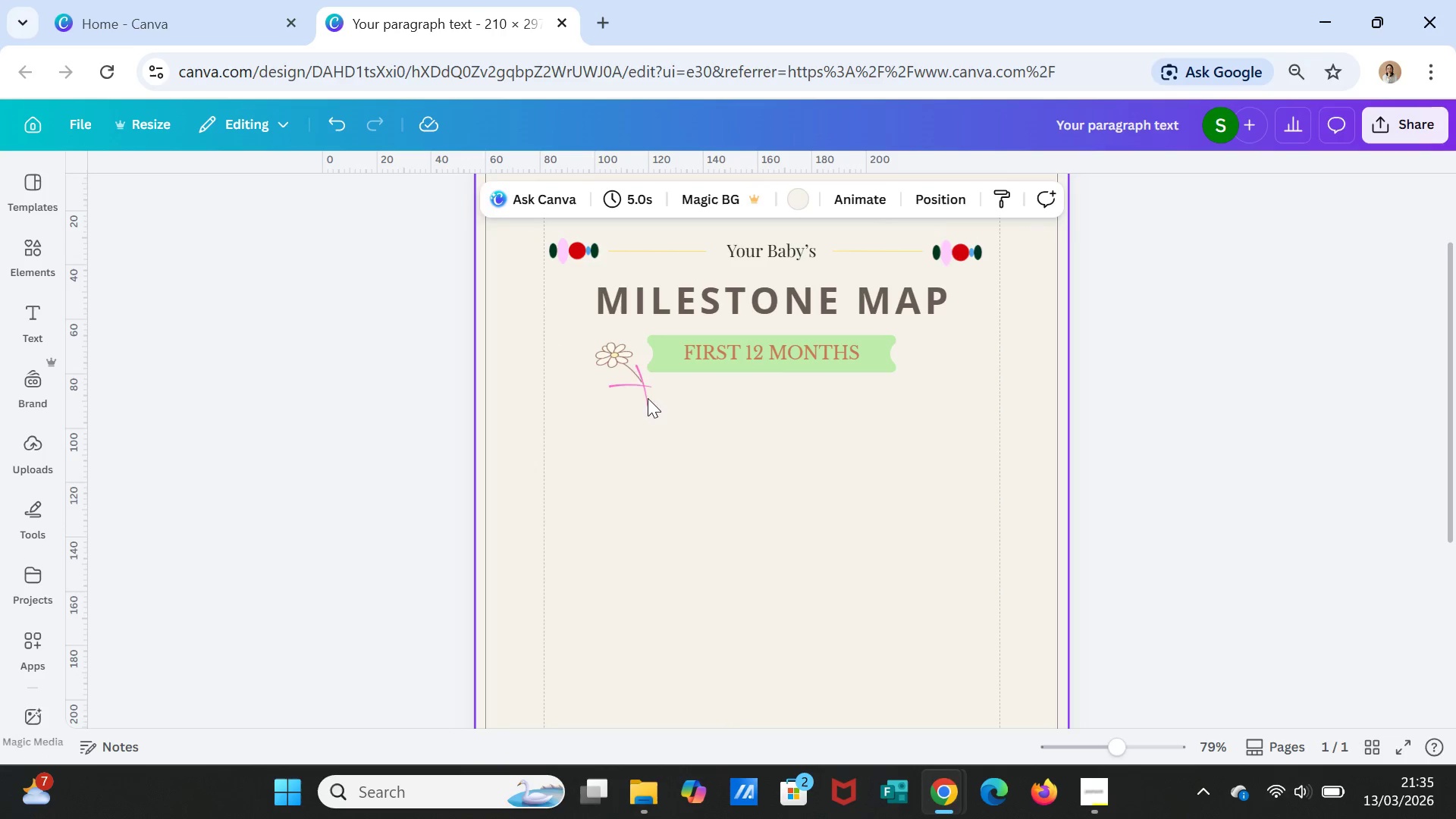 
left_click_drag(start_coordinate=[641, 394], to_coordinate=[647, 394])
 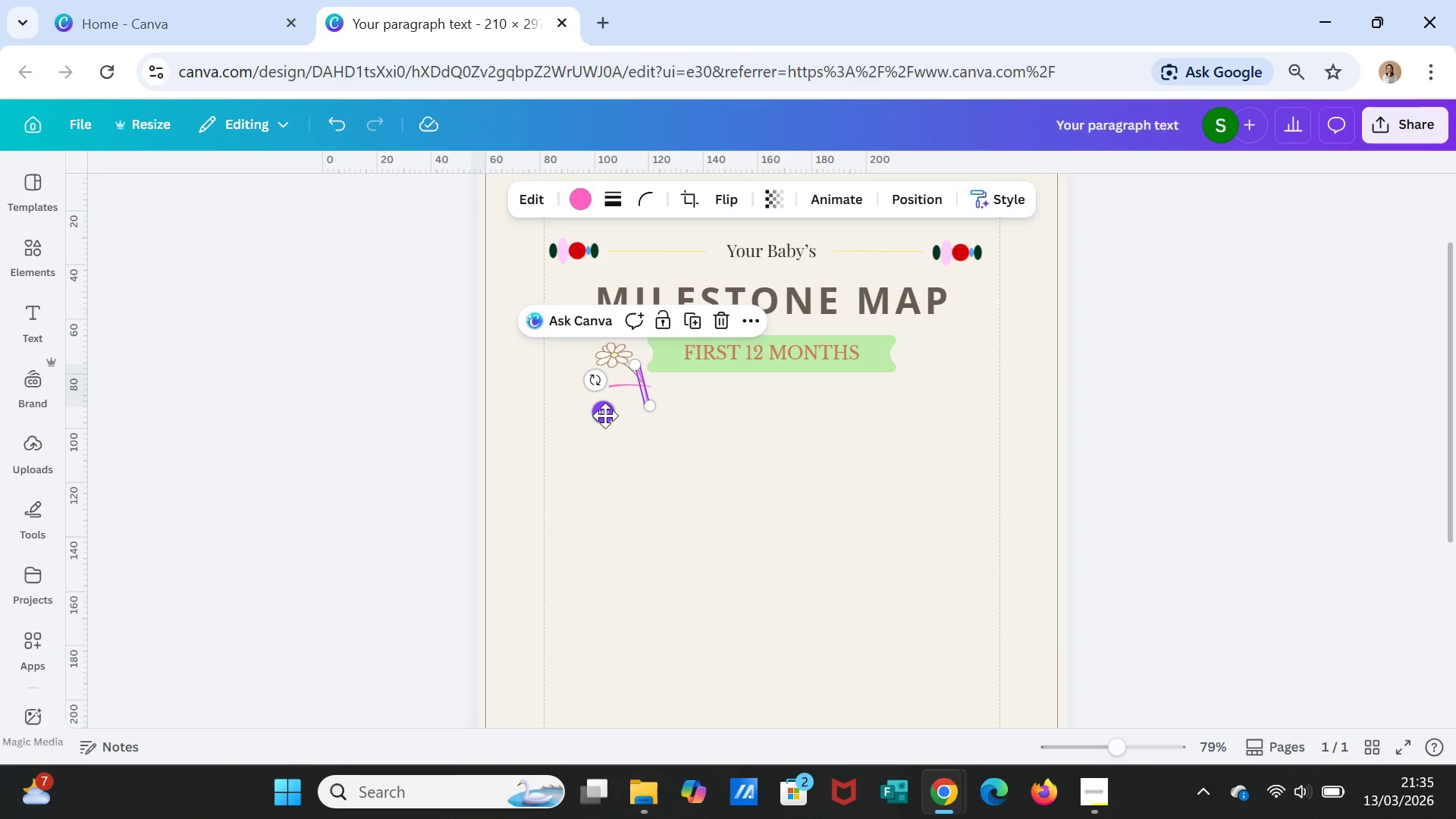 
left_click_drag(start_coordinate=[611, 413], to_coordinate=[617, 417])
 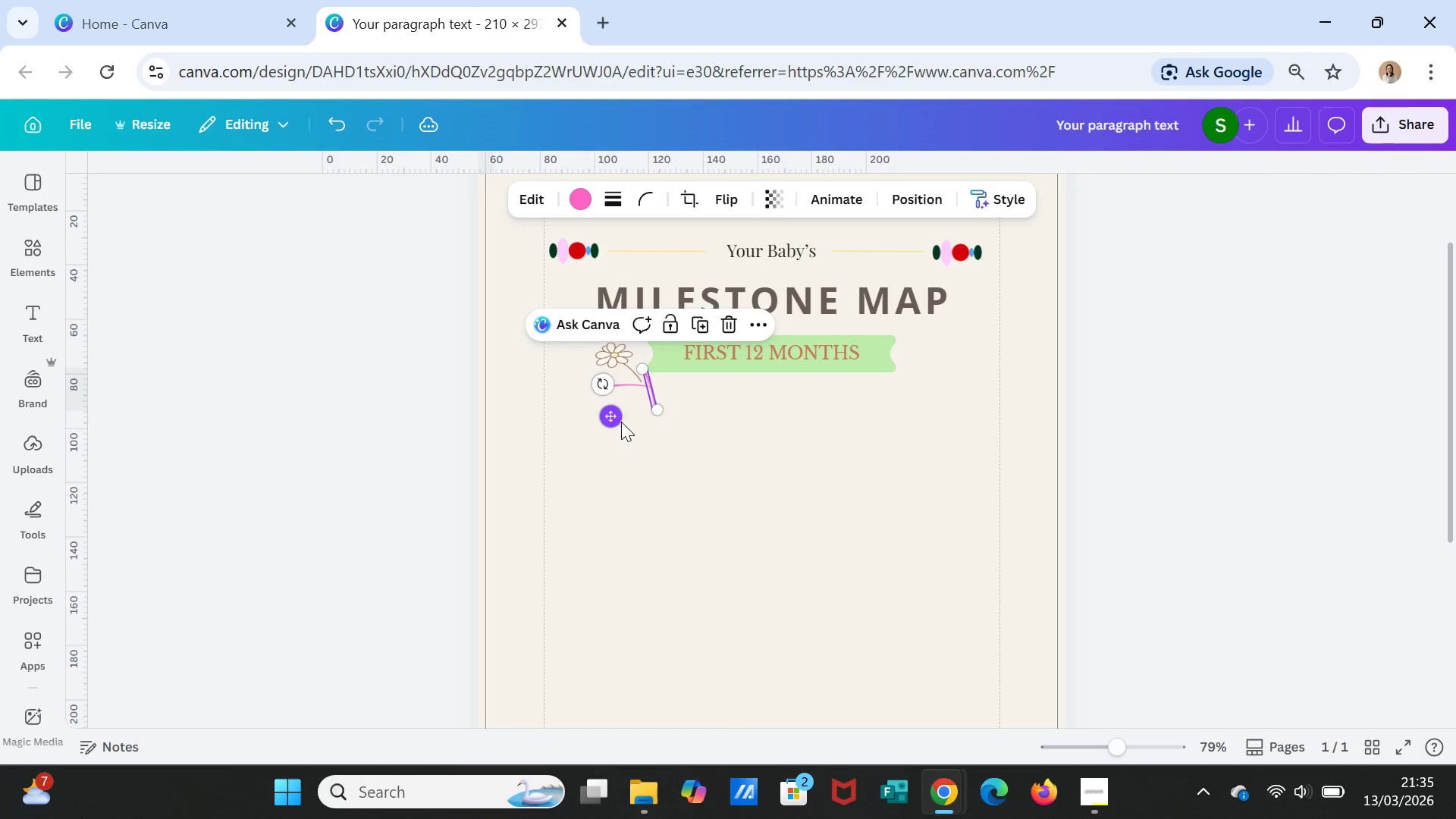 
left_click([617, 417])
 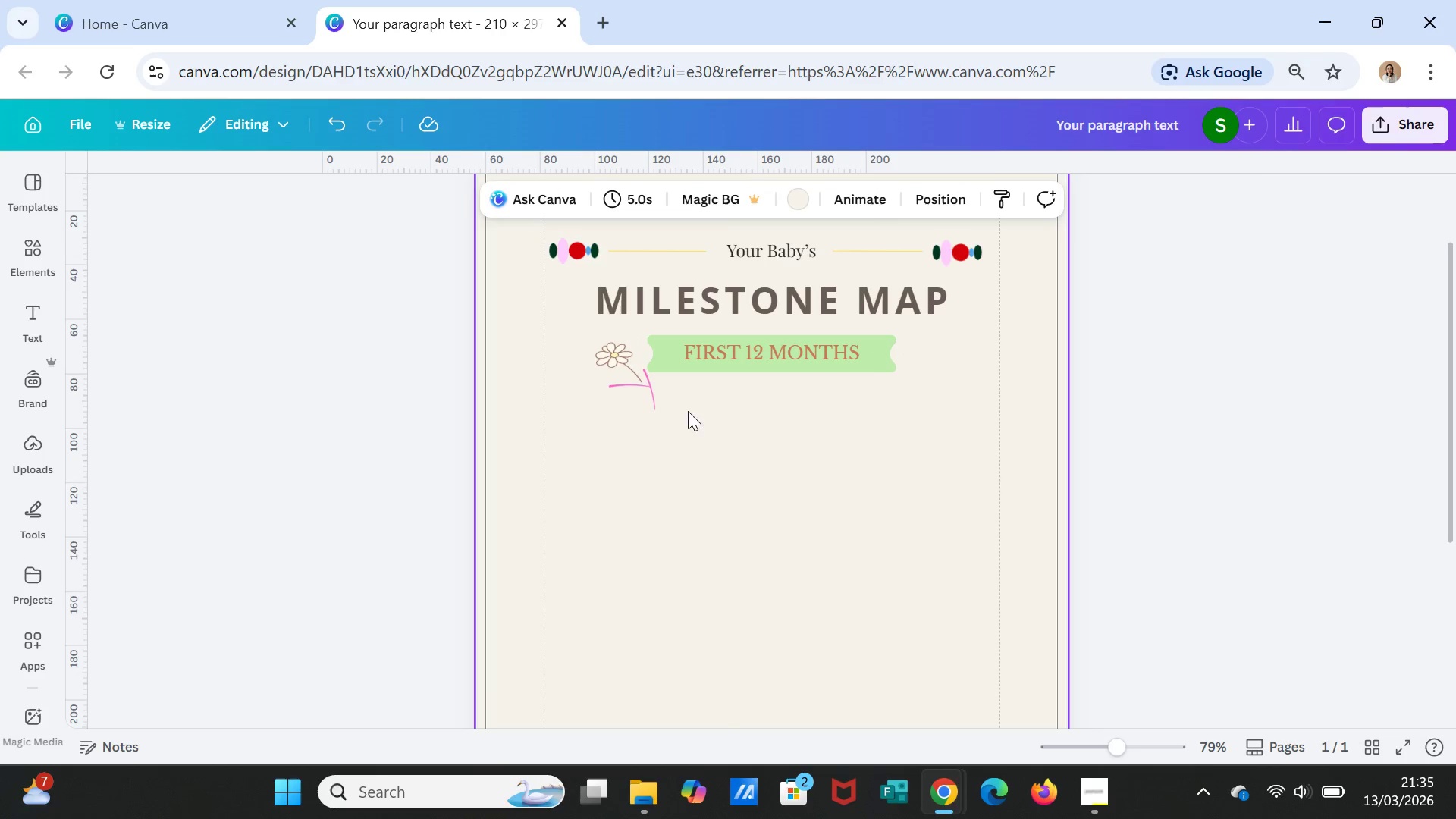 
double_click([652, 399])
 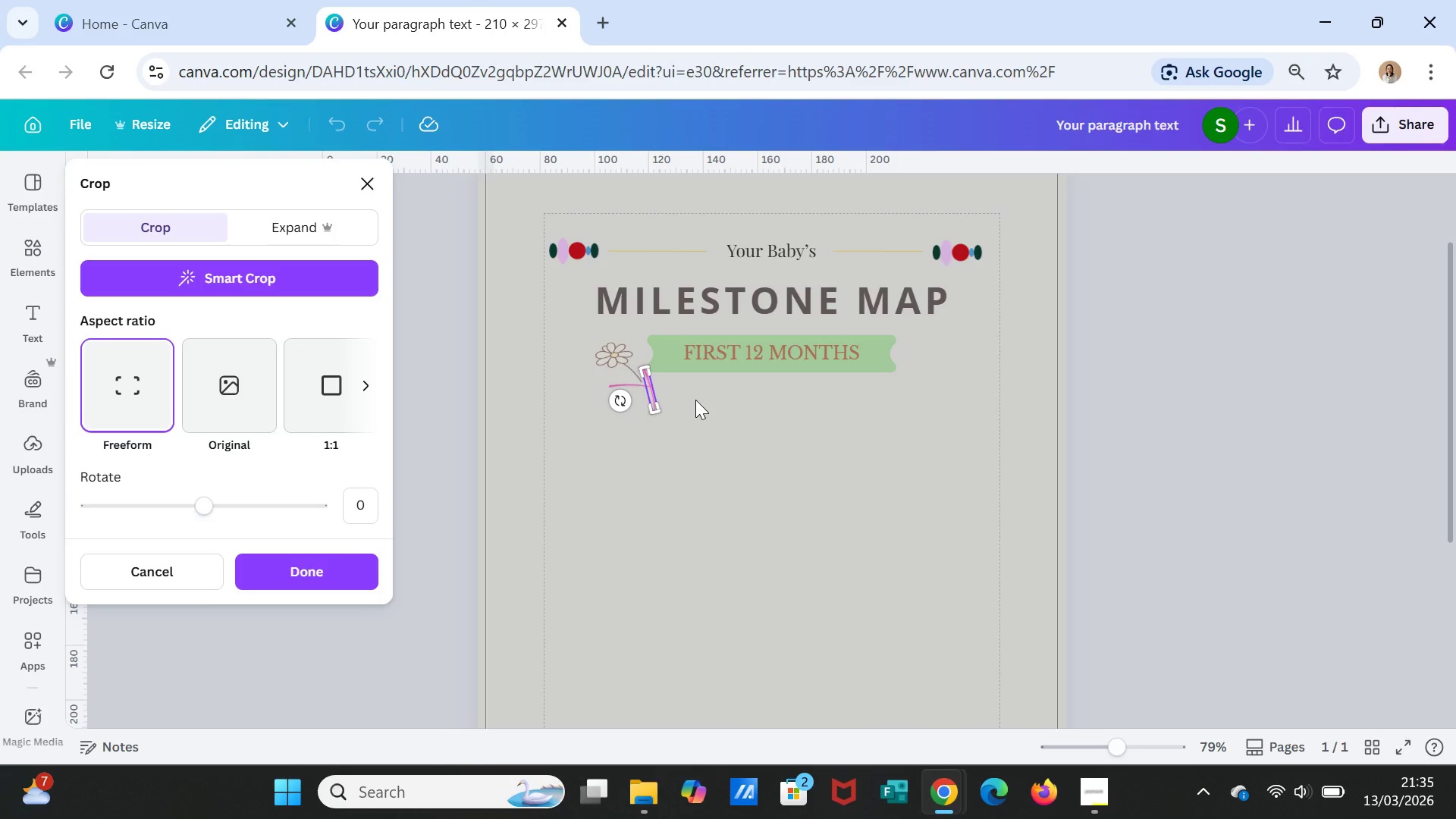 
key(Delete)
 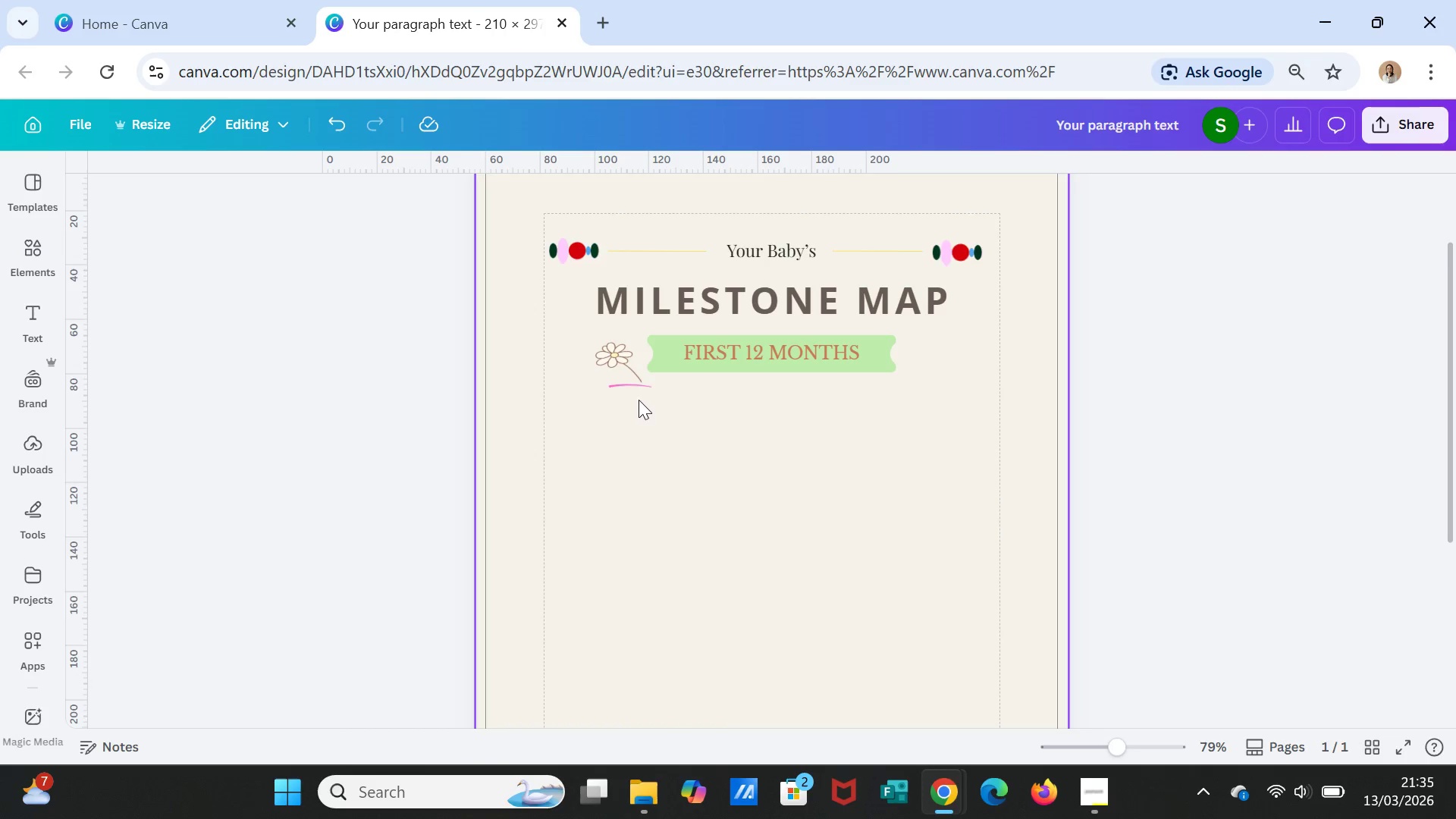 
left_click([625, 387])
 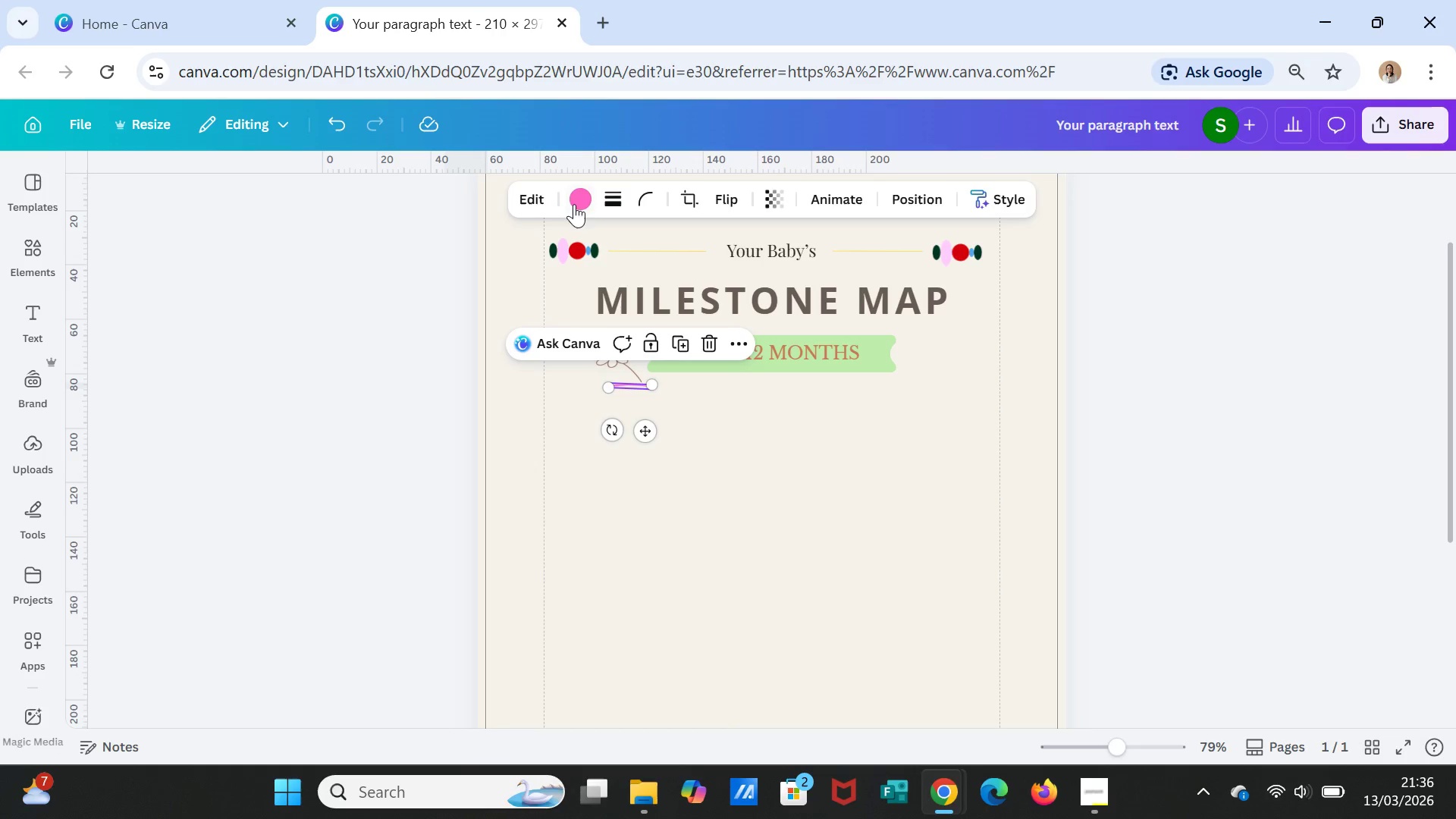 
left_click([579, 201])
 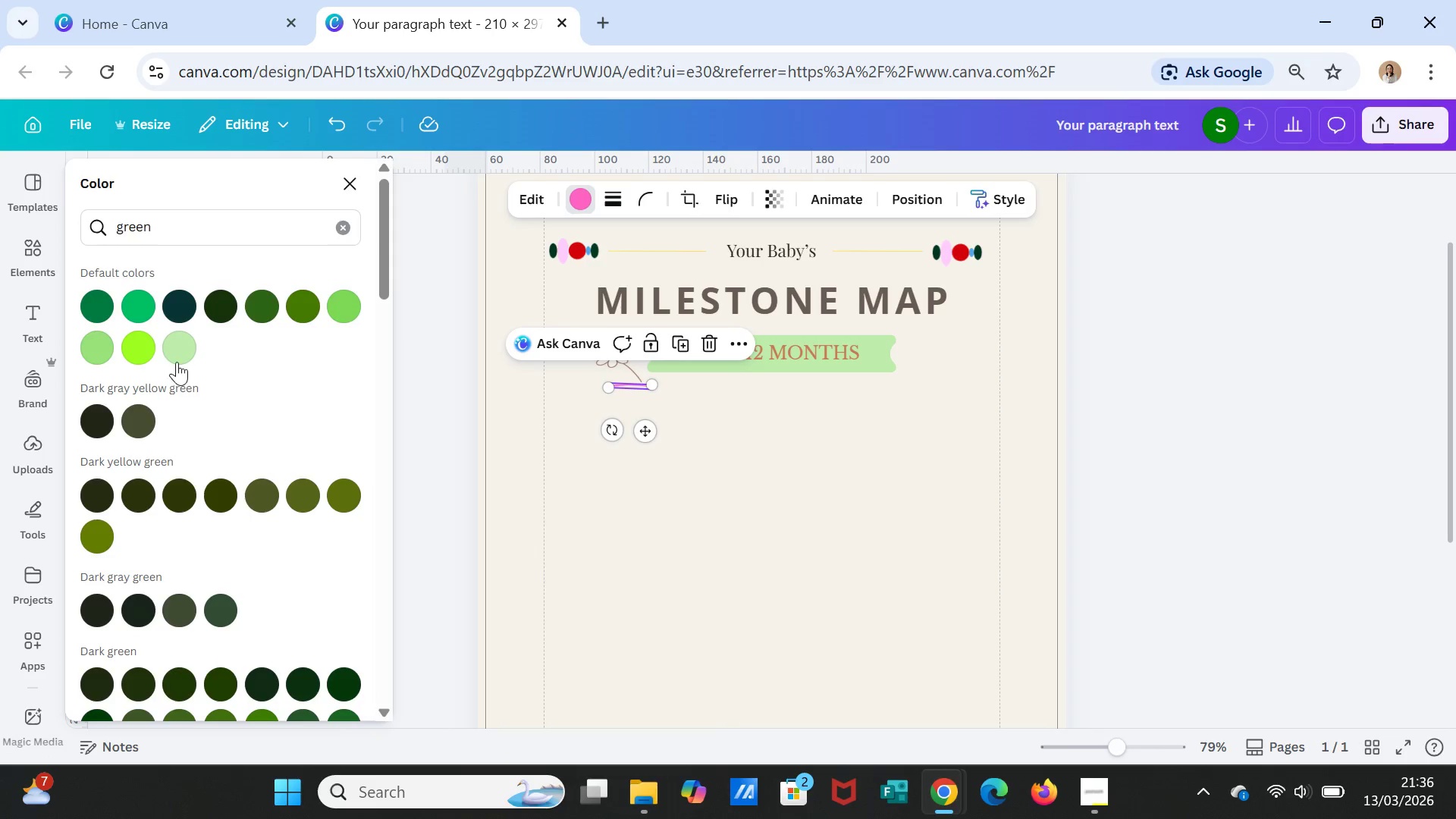 
left_click([178, 348])
 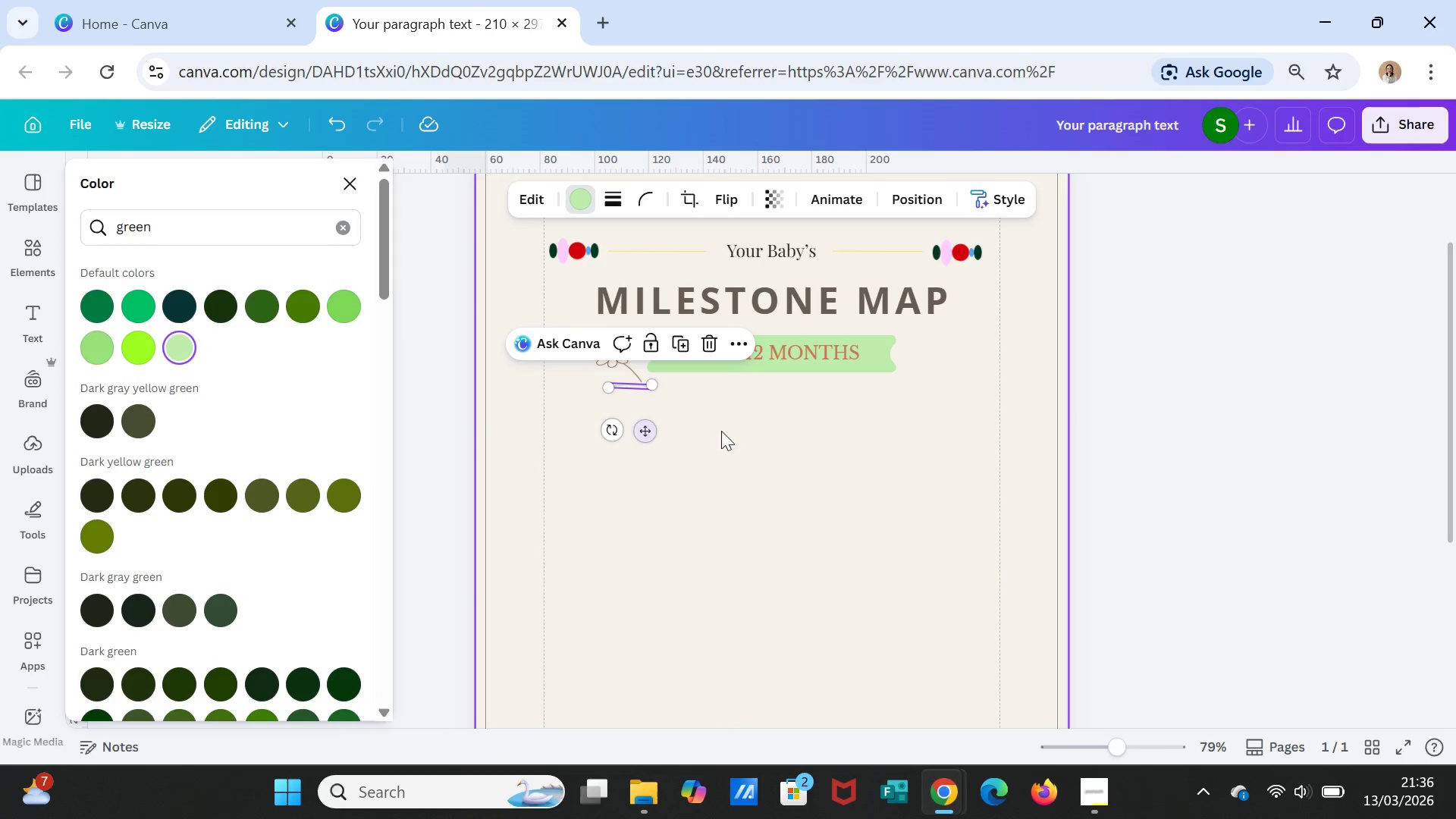 
left_click([728, 428])
 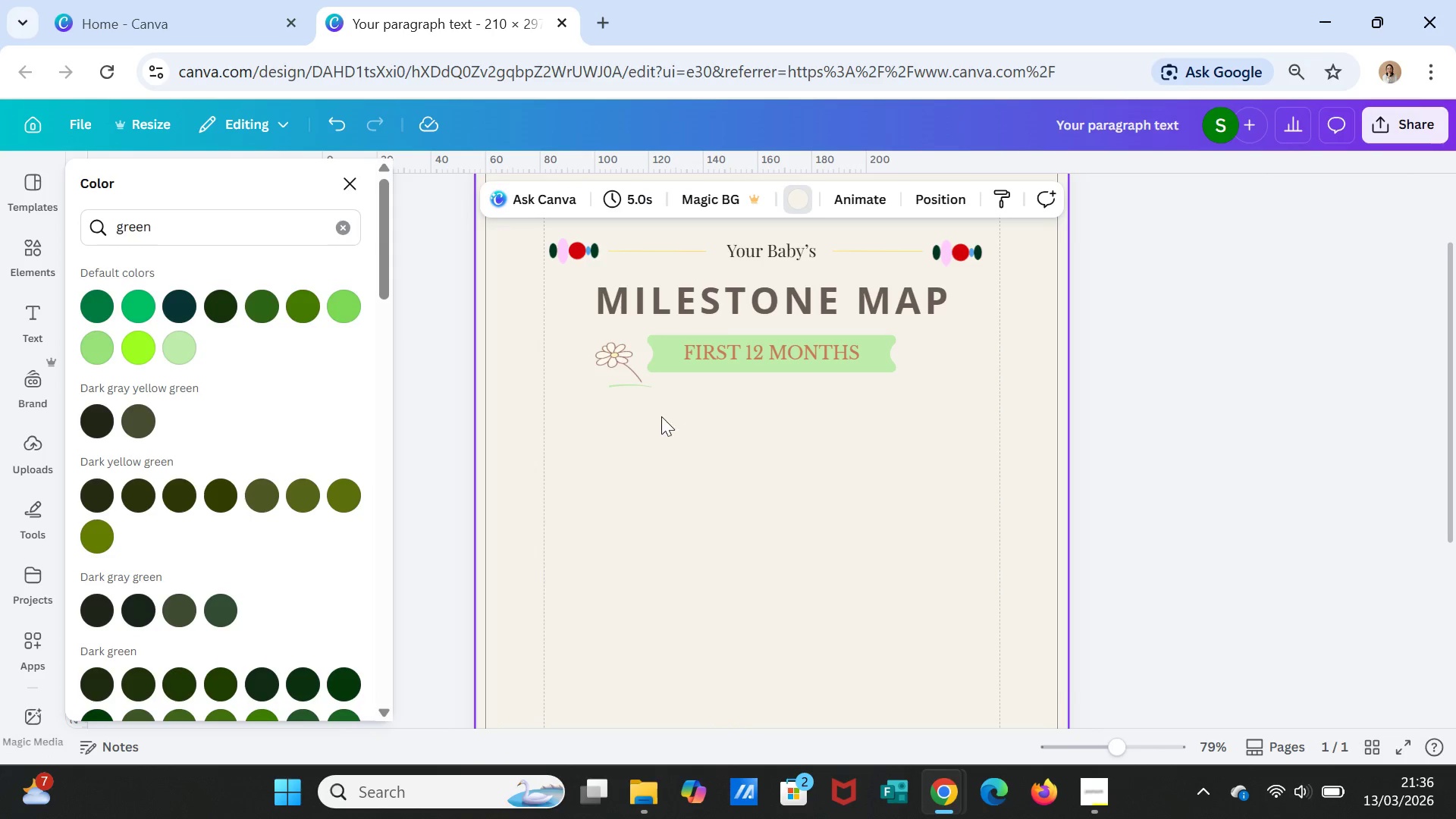 
mouse_move([616, 384])
 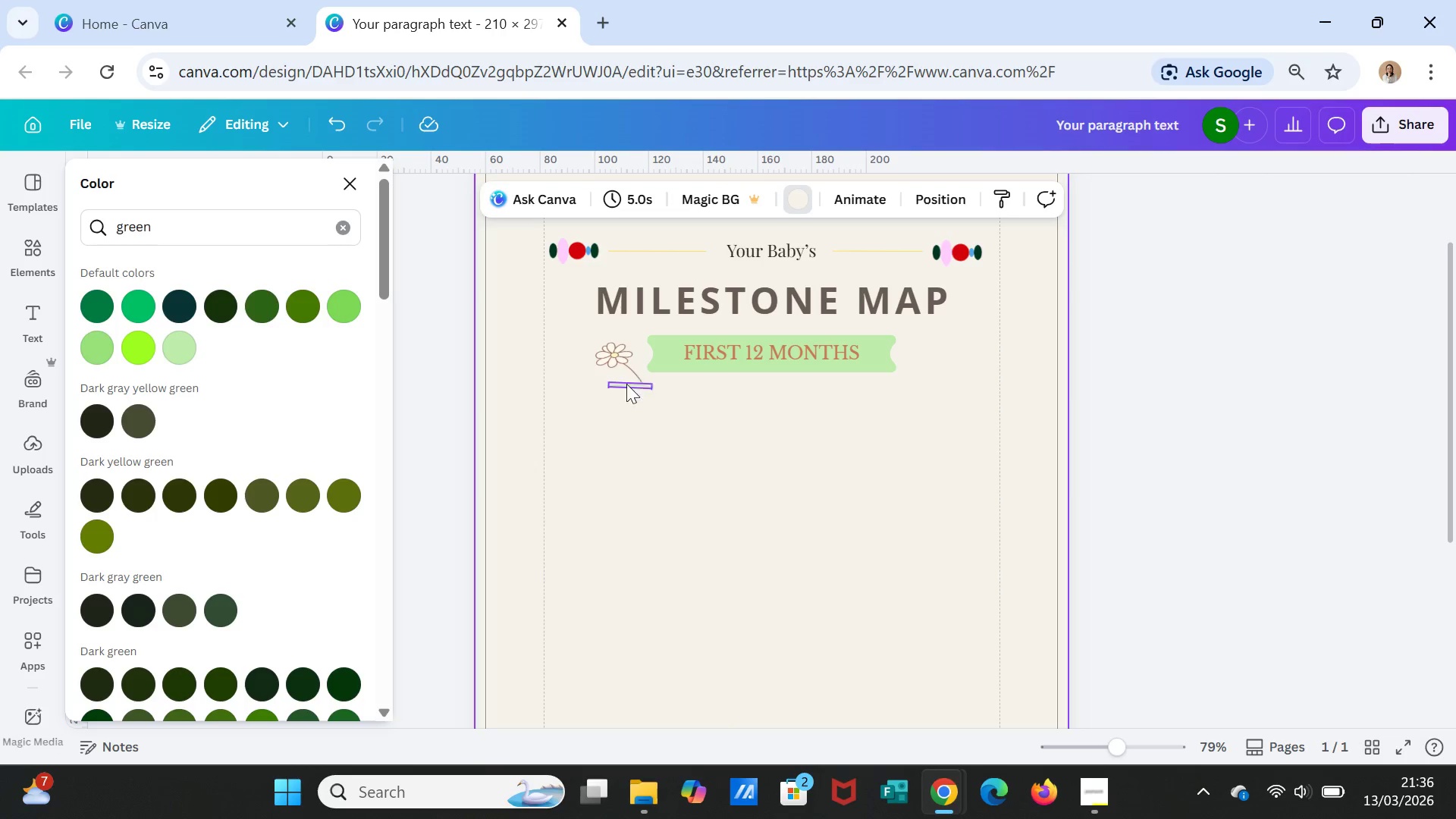 
left_click([620, 381])
 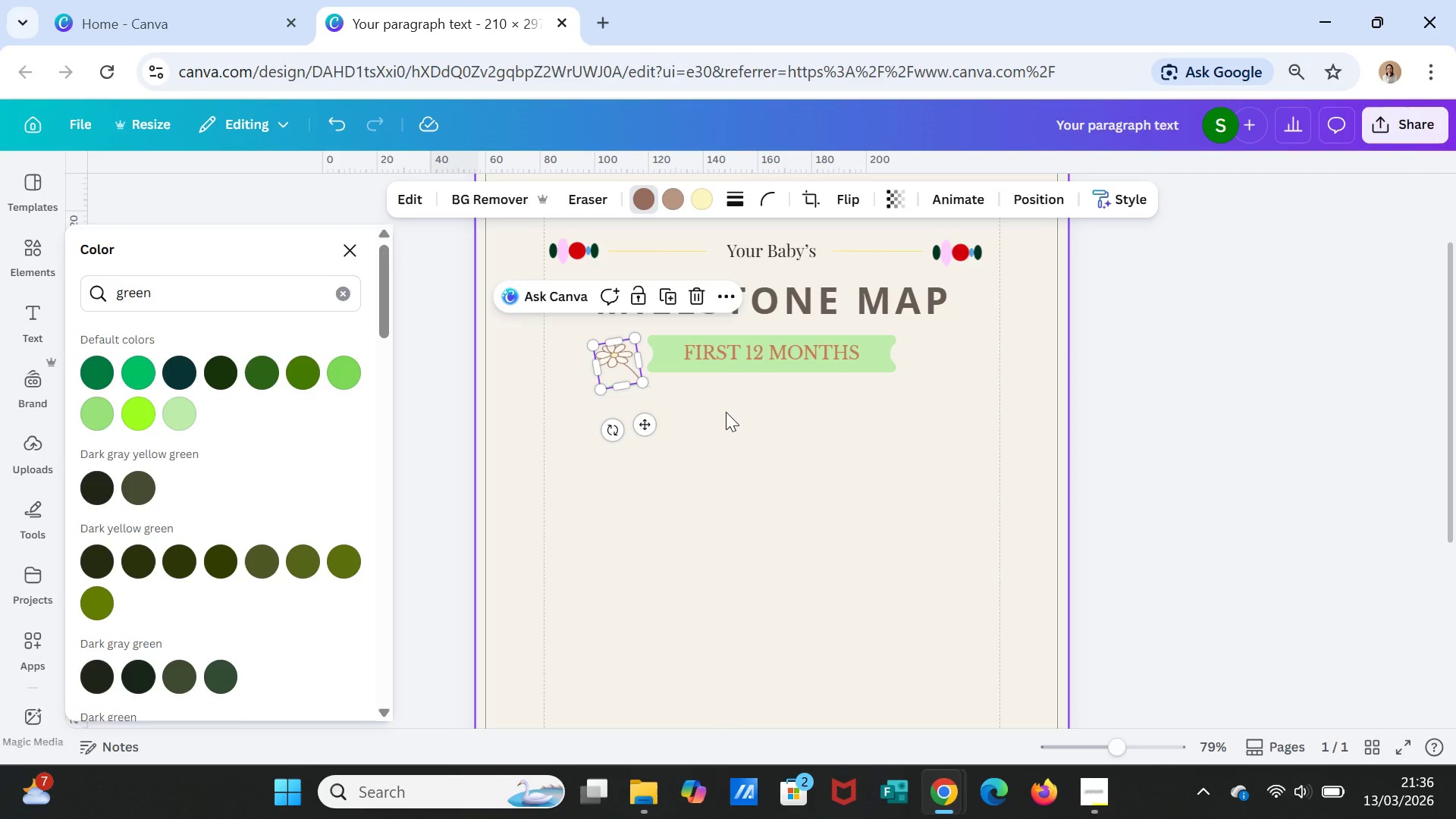 
left_click([742, 422])
 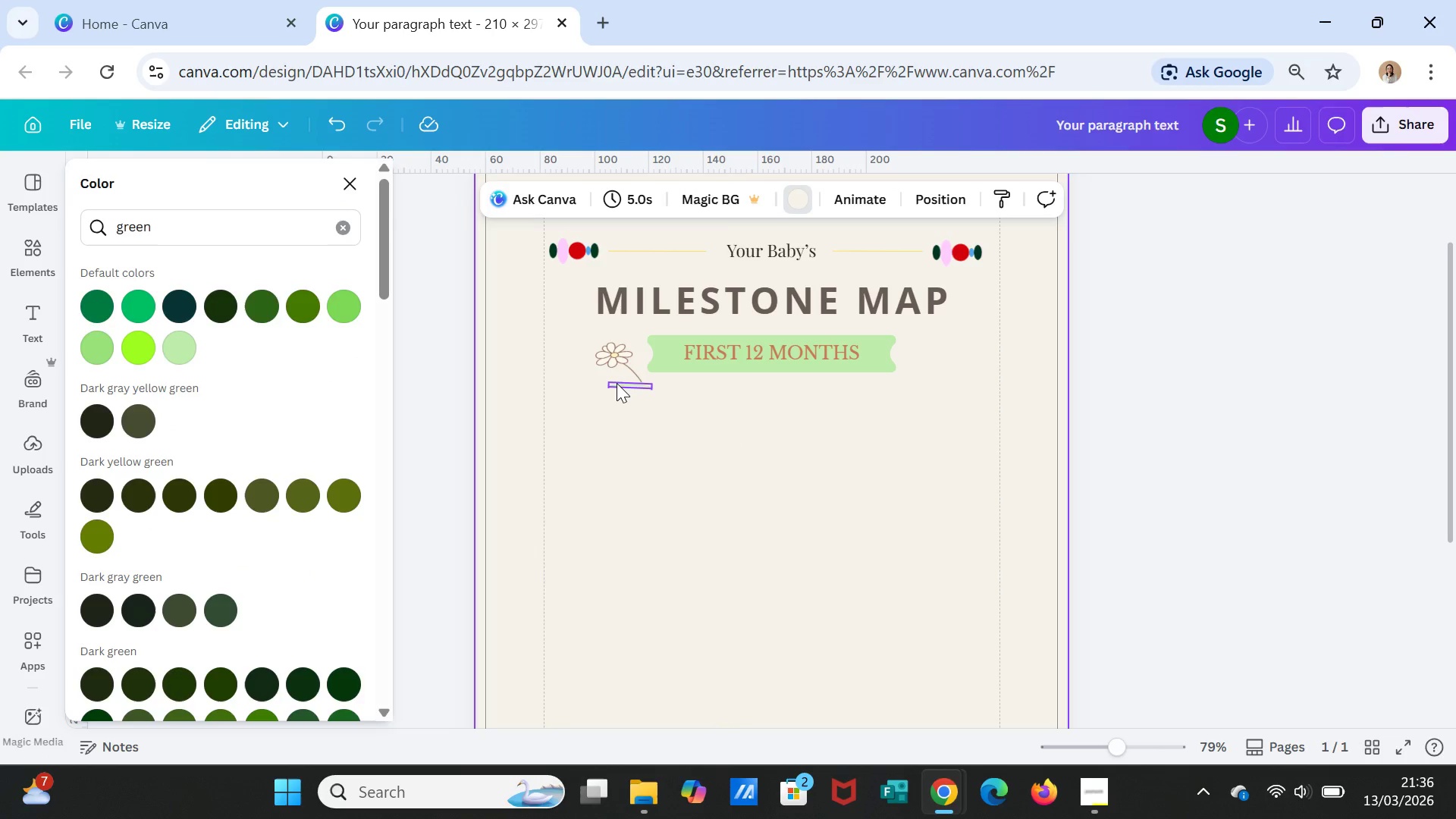 
left_click([617, 383])
 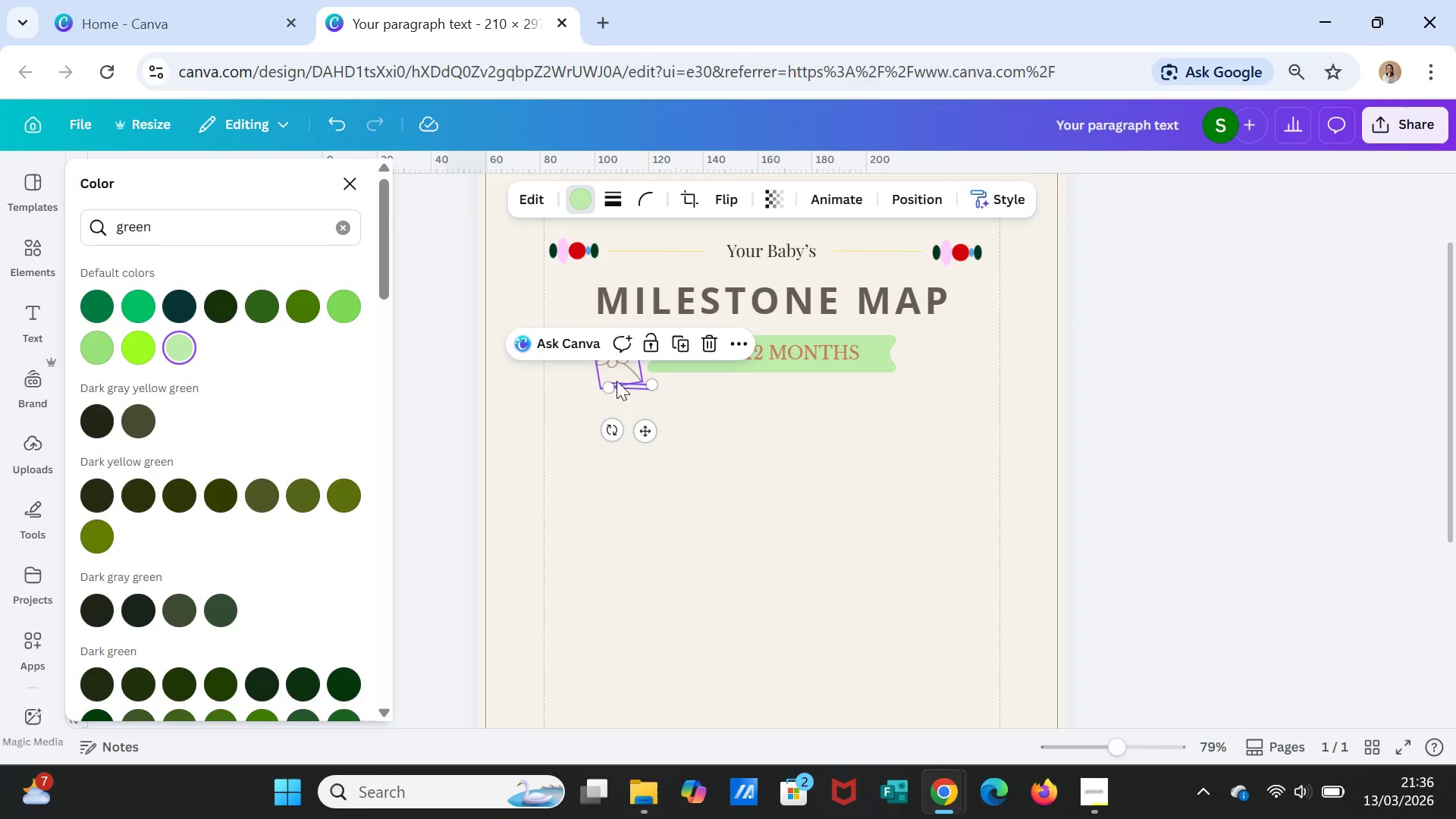 
hold_key(key=ShiftLeft, duration=1.24)
left_click([619, 365])
 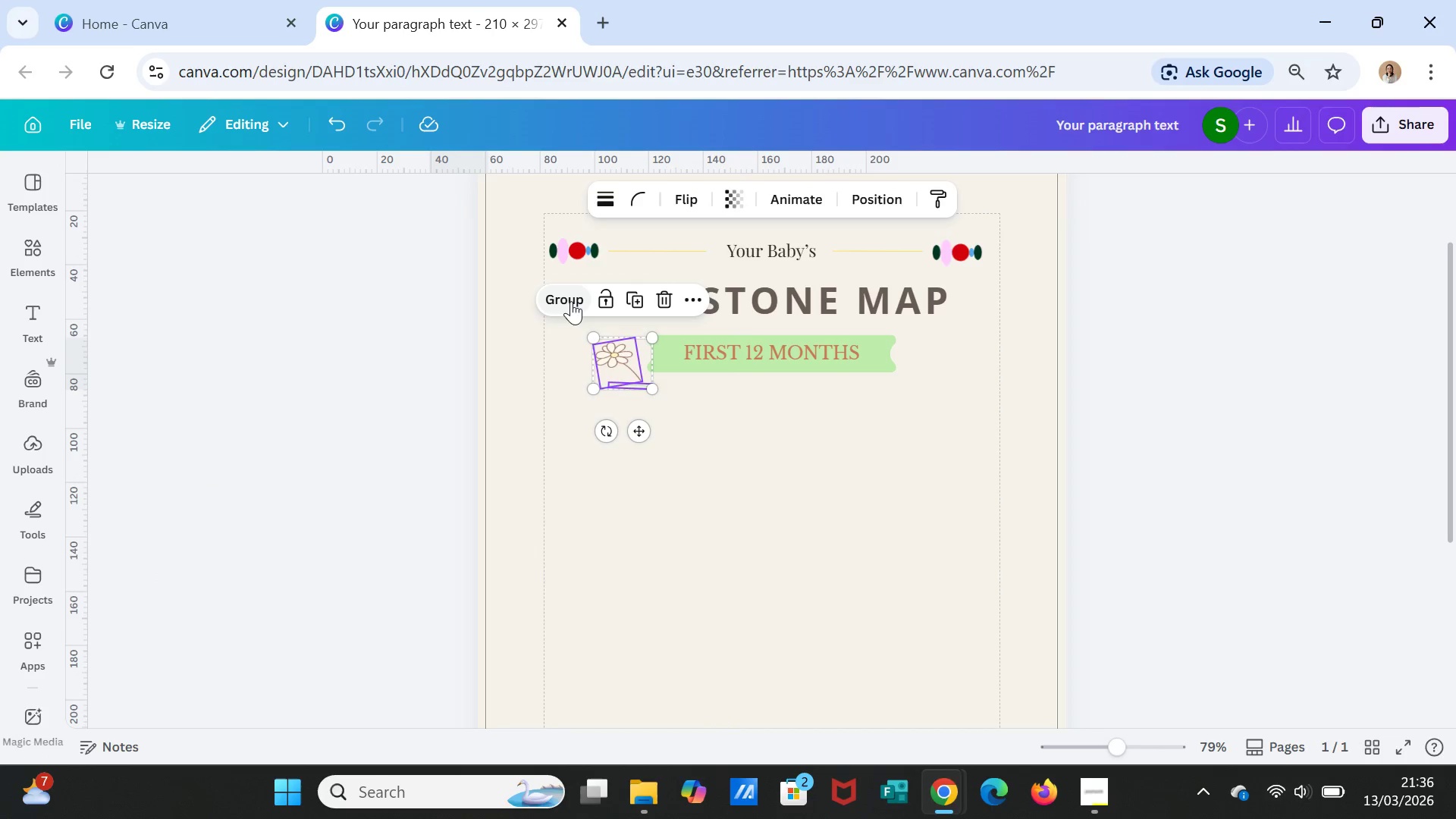 
left_click([571, 301])
 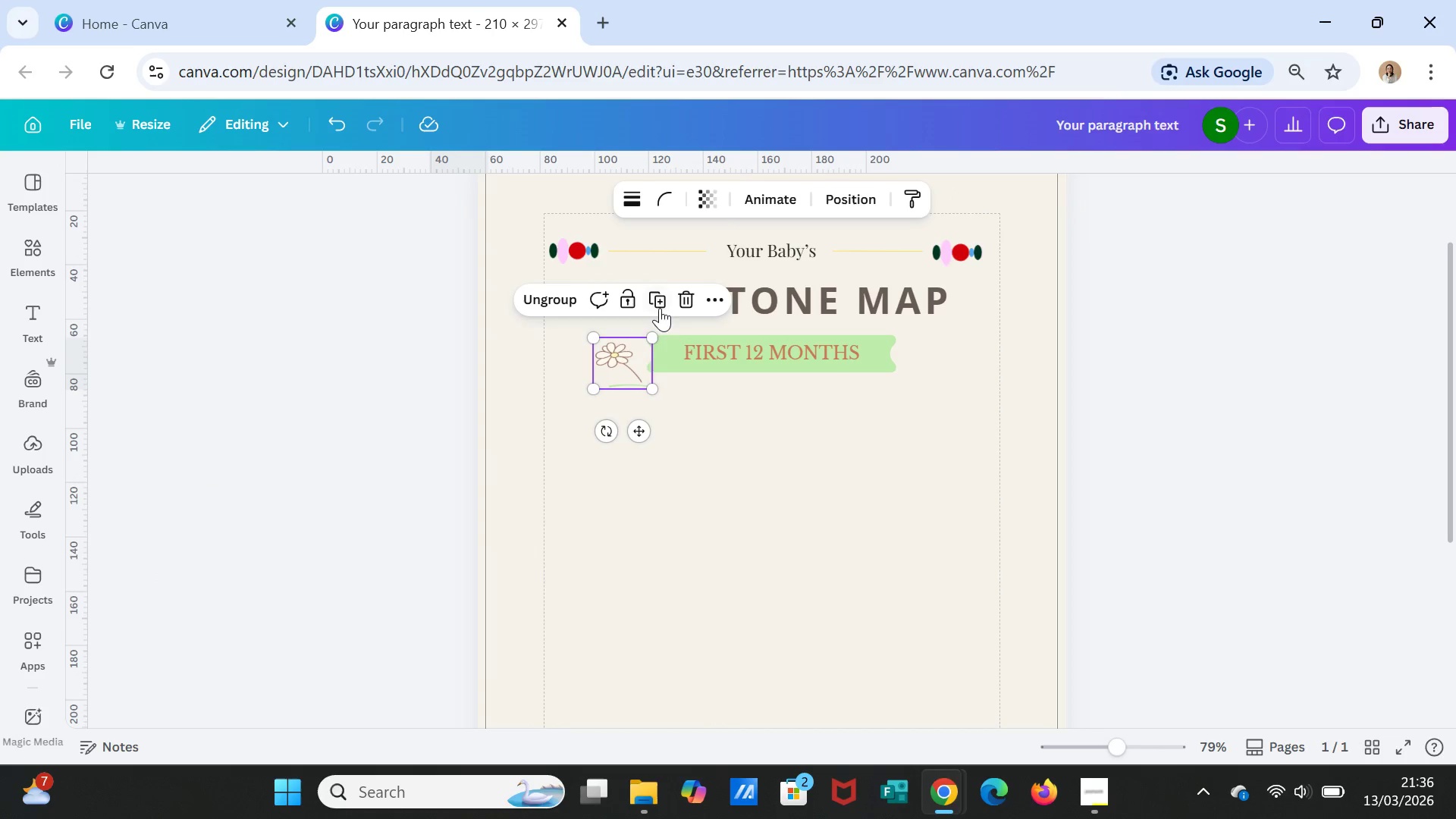 
left_click([653, 298])
 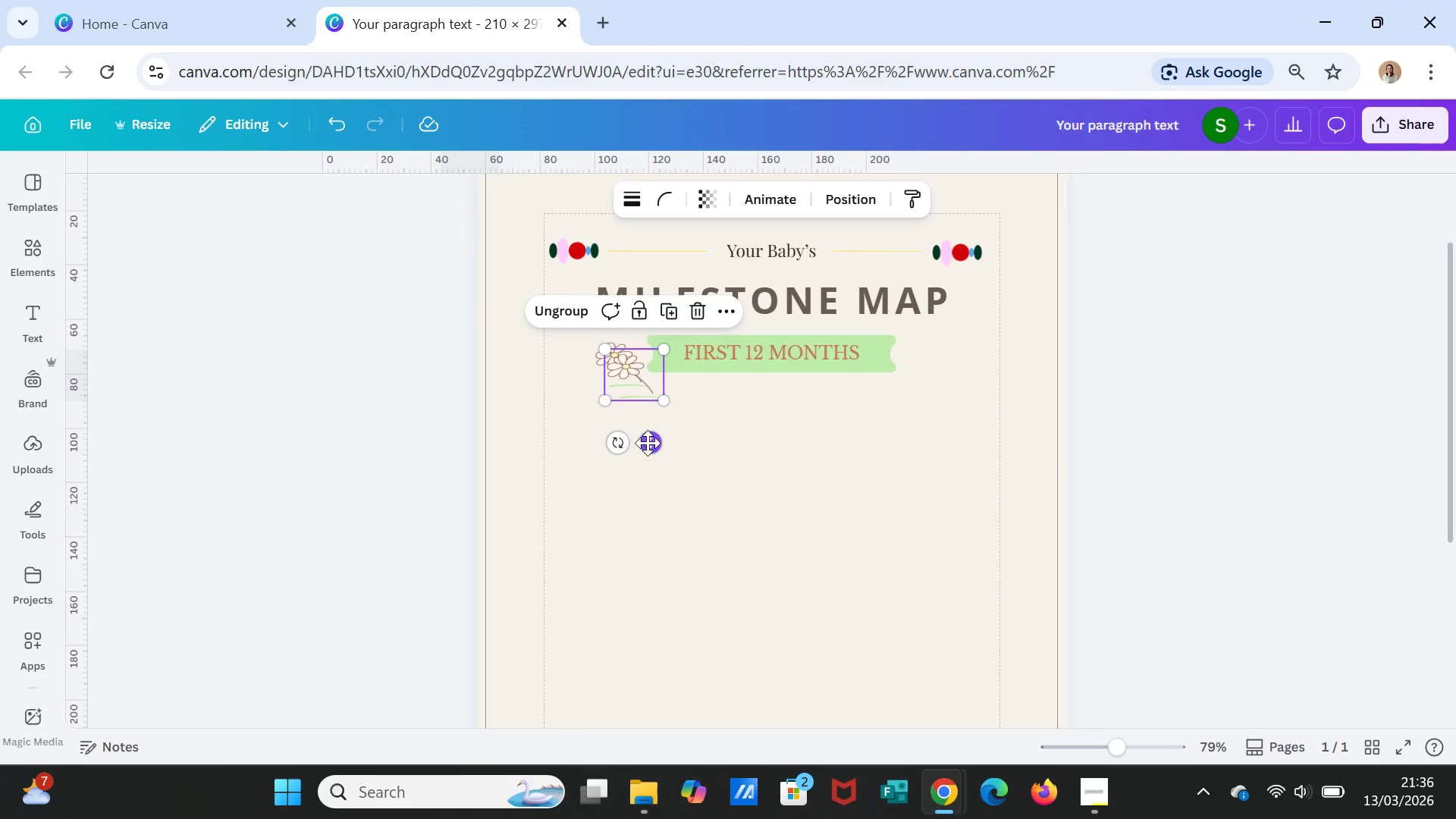 
left_click_drag(start_coordinate=[648, 442], to_coordinate=[953, 428])
 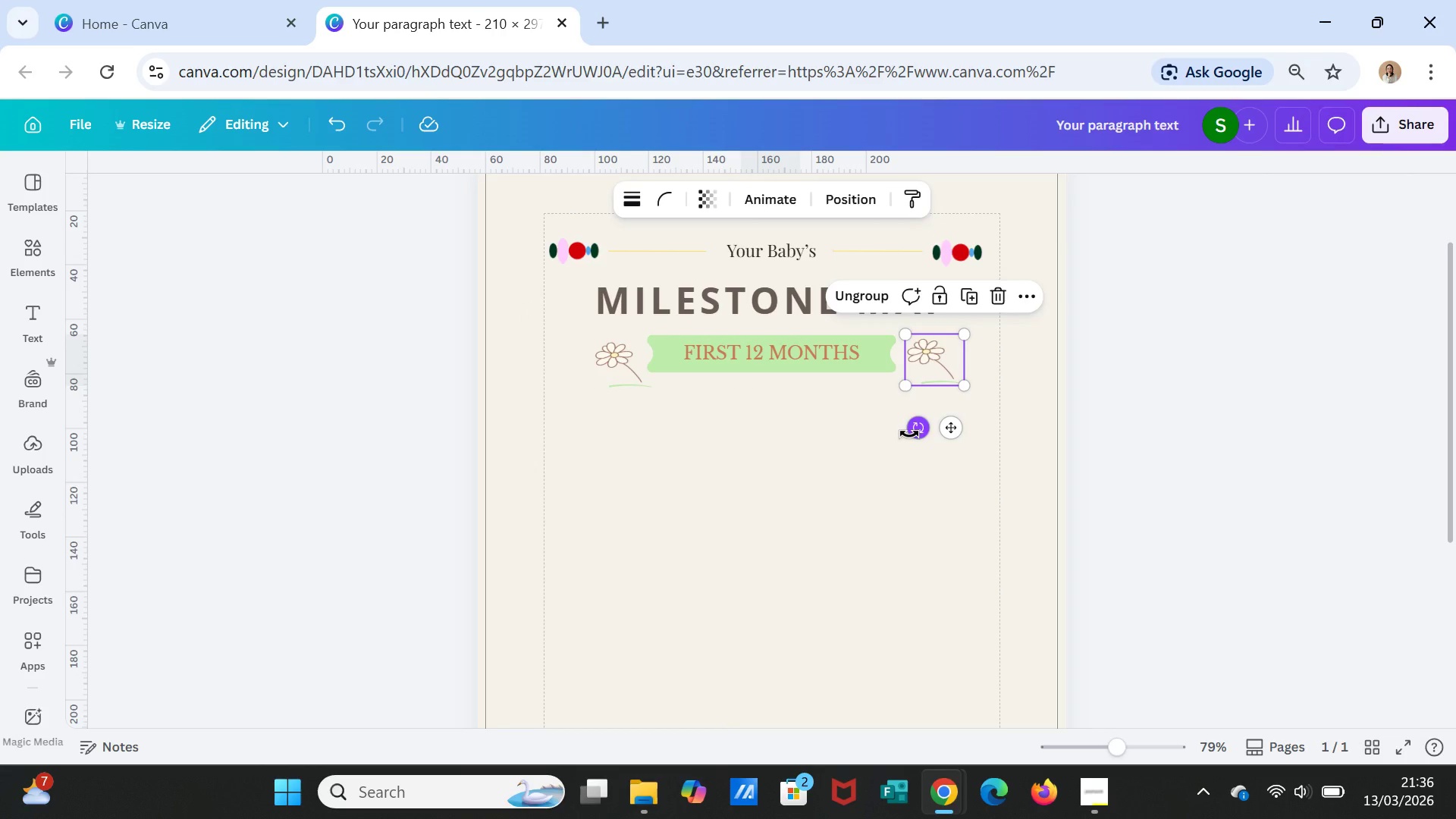 
left_click_drag(start_coordinate=[909, 434], to_coordinate=[844, 405])
 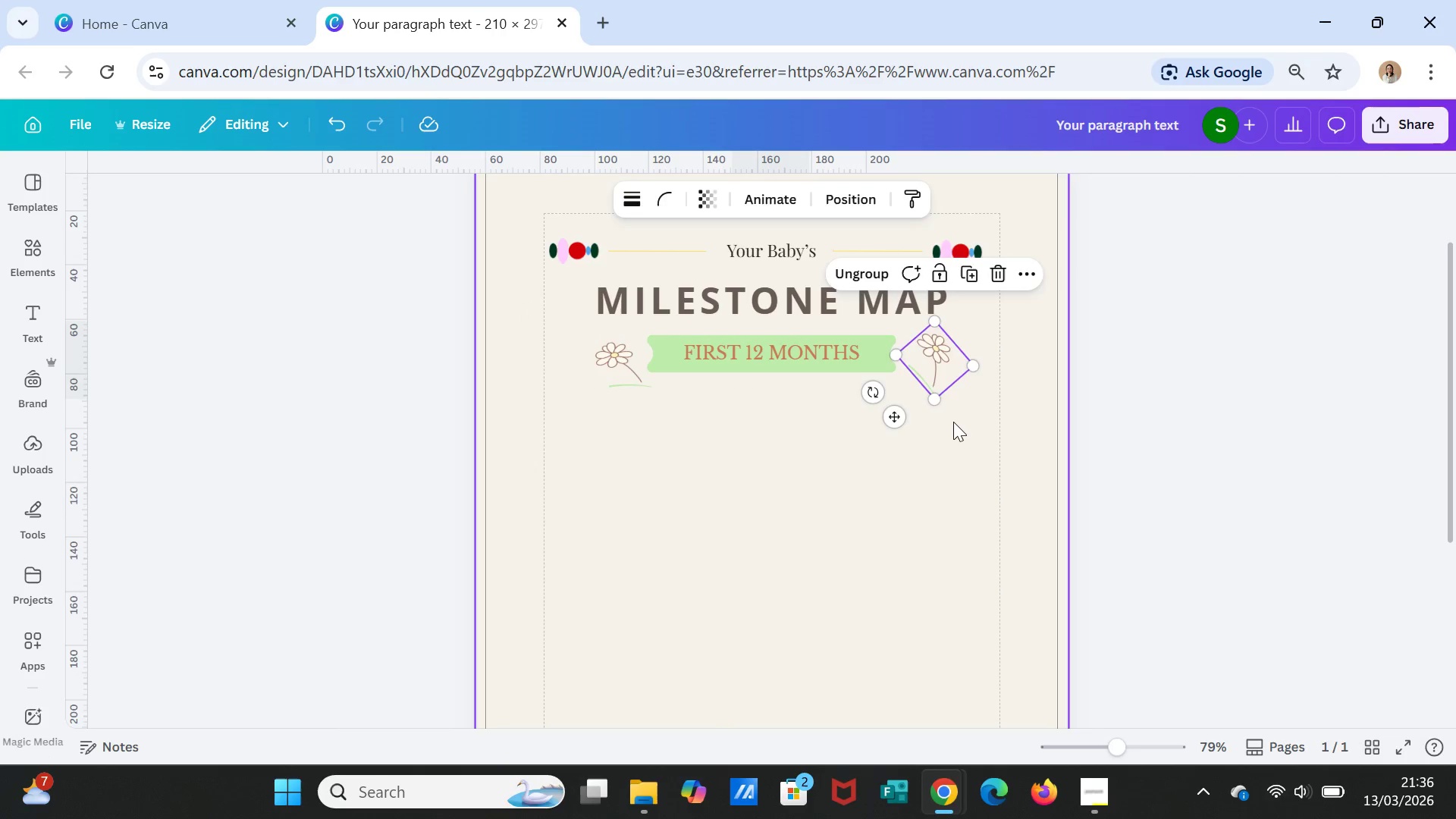 
left_click([953, 422])
 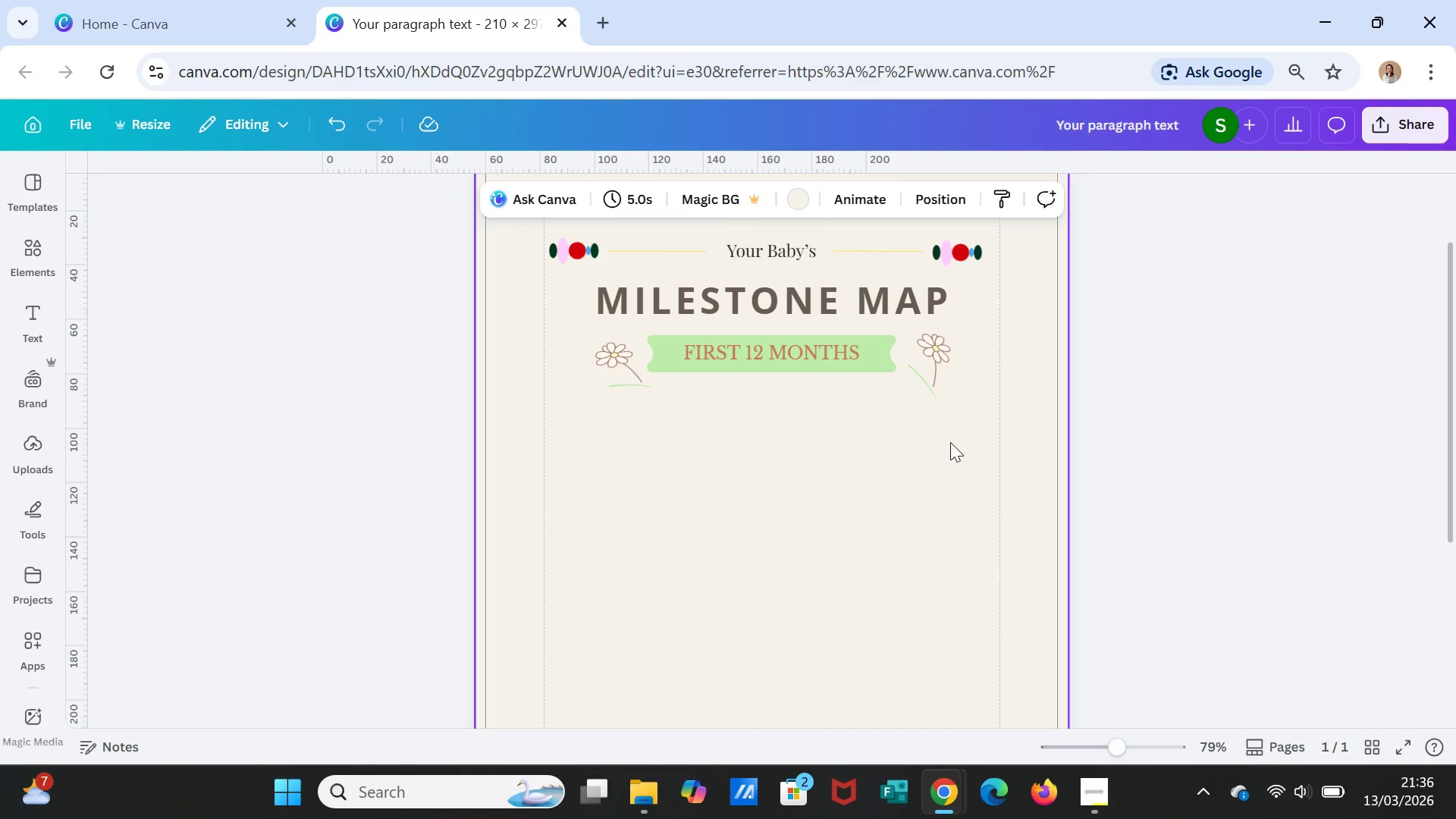 
left_click([1150, 419])
 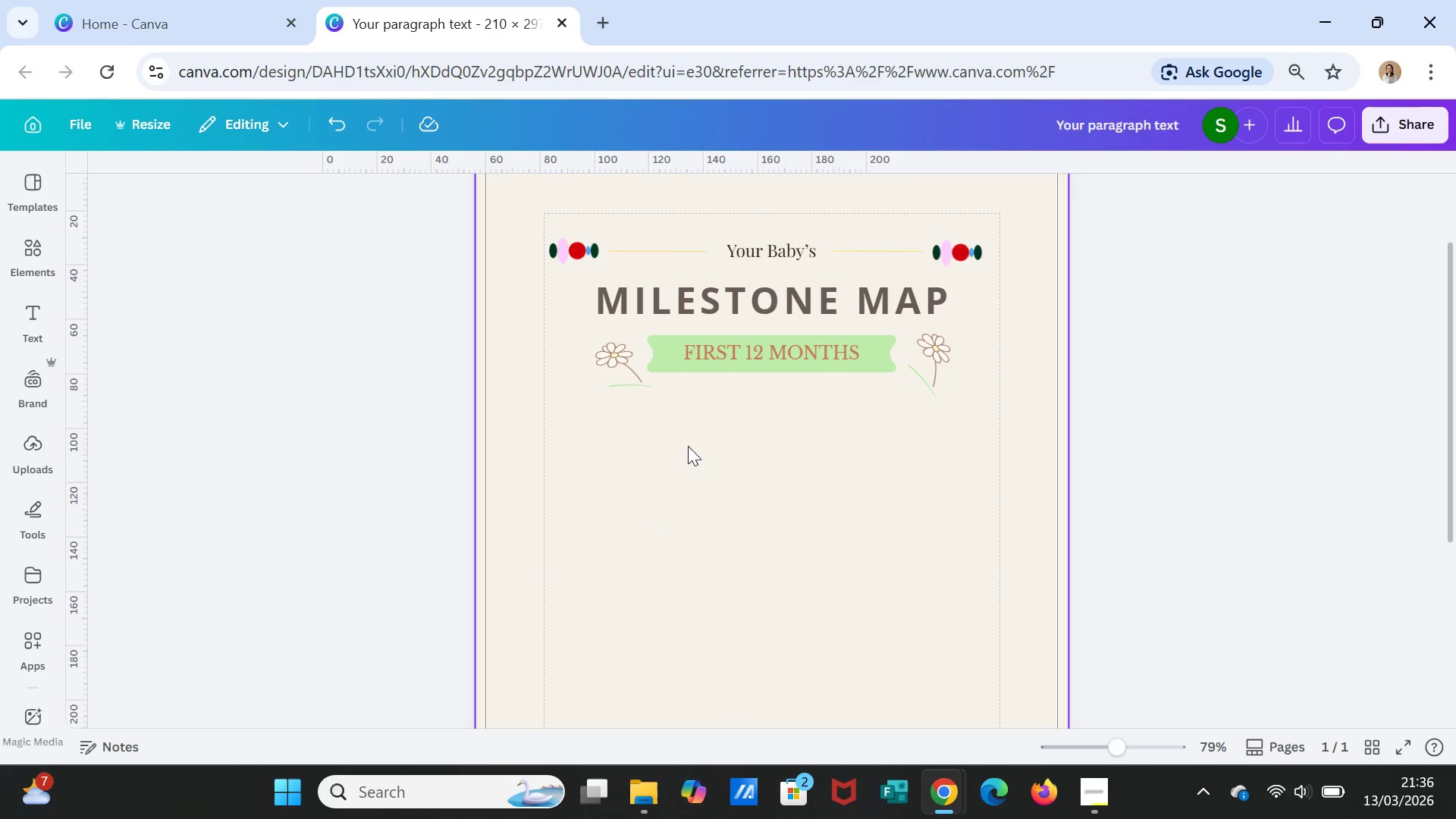 
wait(13.11)
 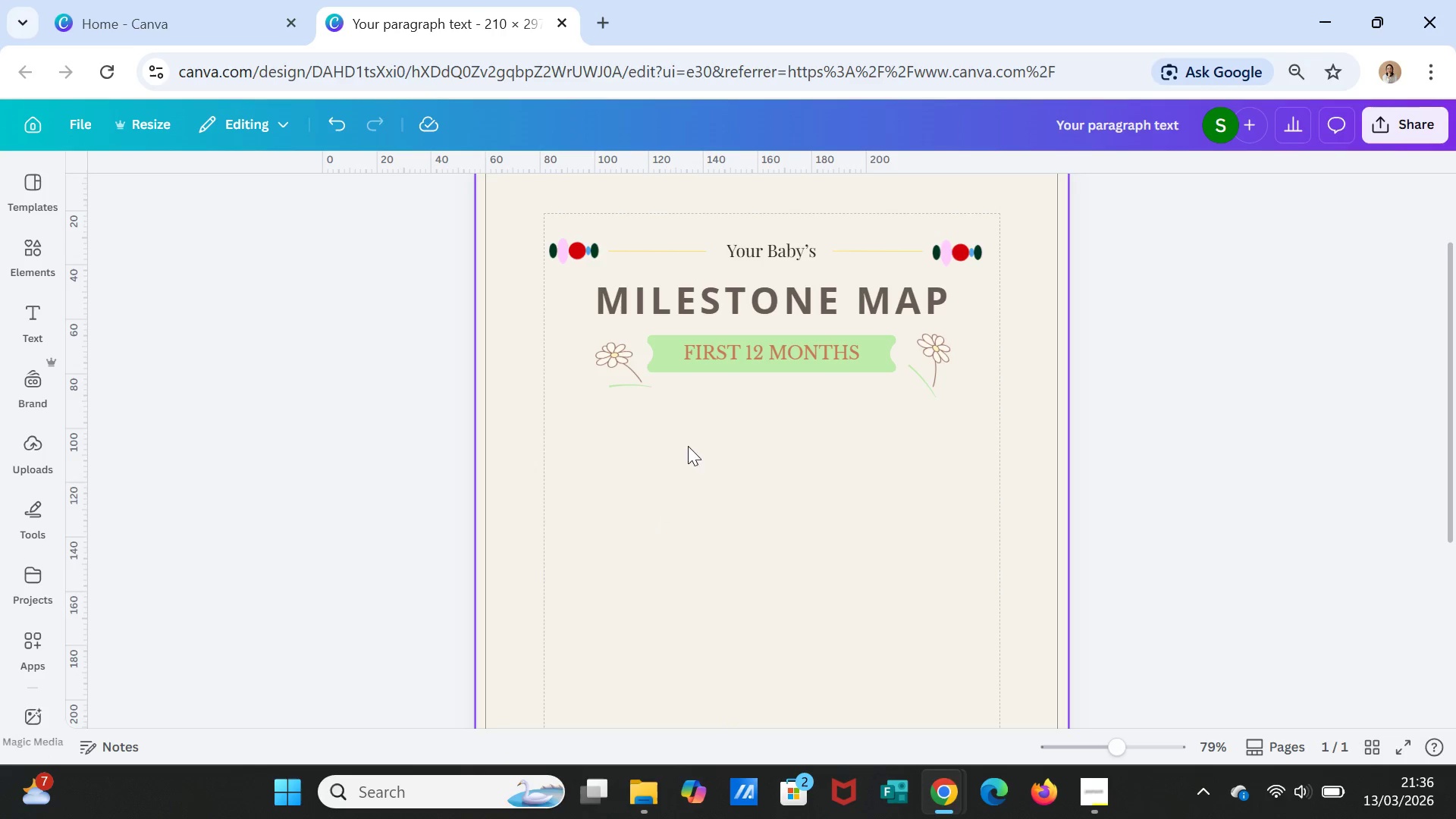 
left_click([27, 264])
 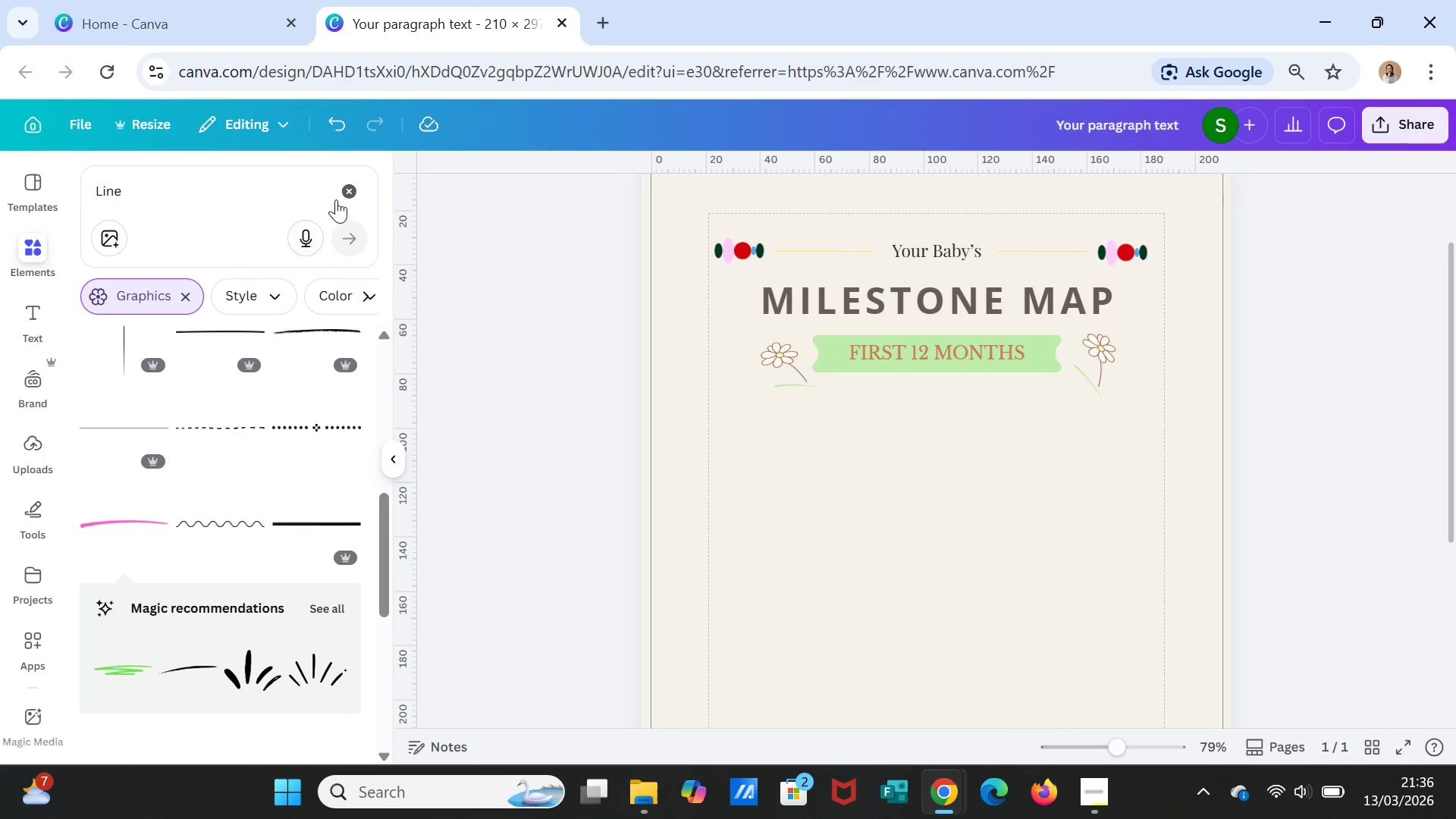 
left_click([342, 188])
 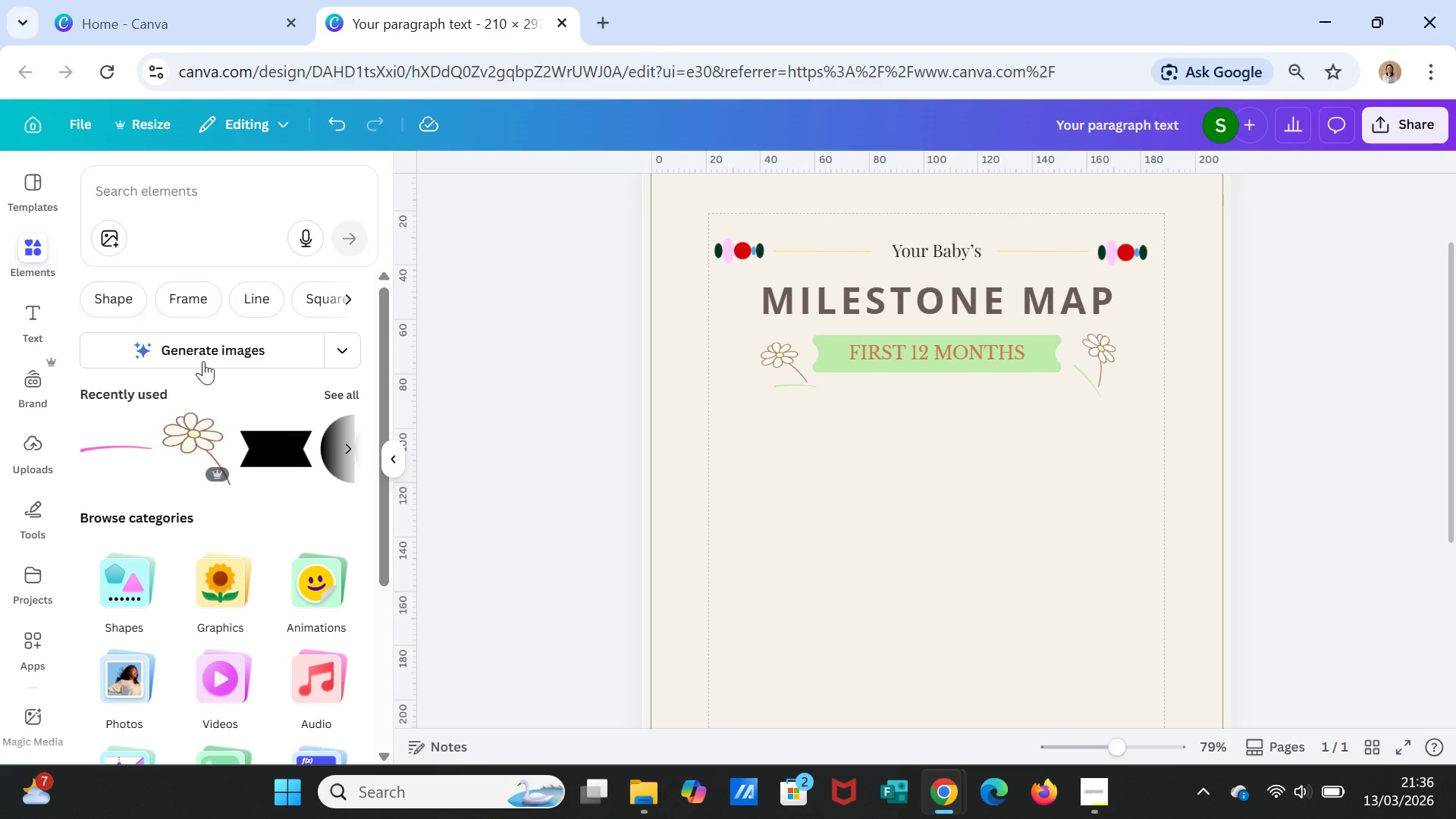 
wait(5.11)
 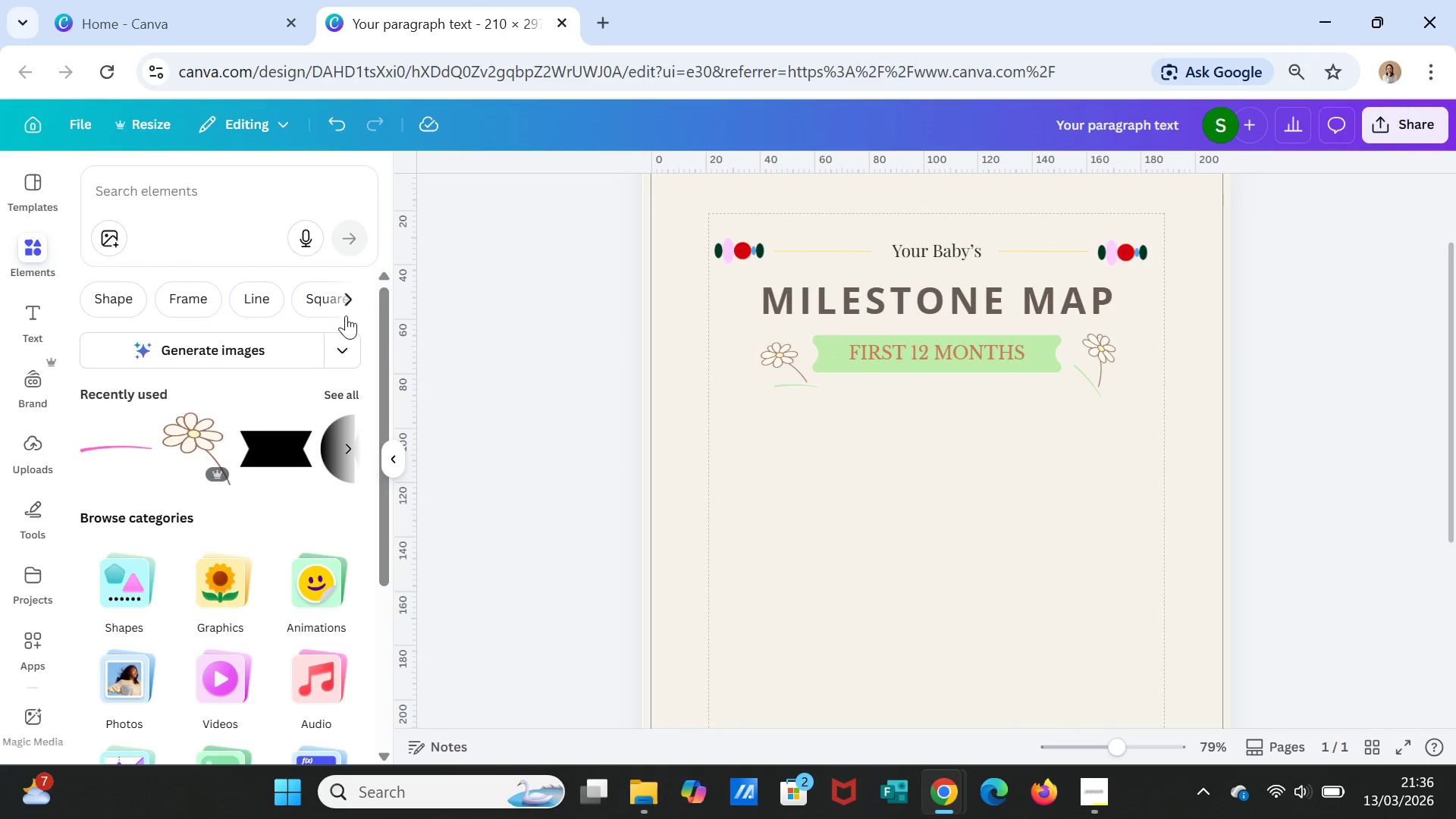 
left_click([118, 297])
 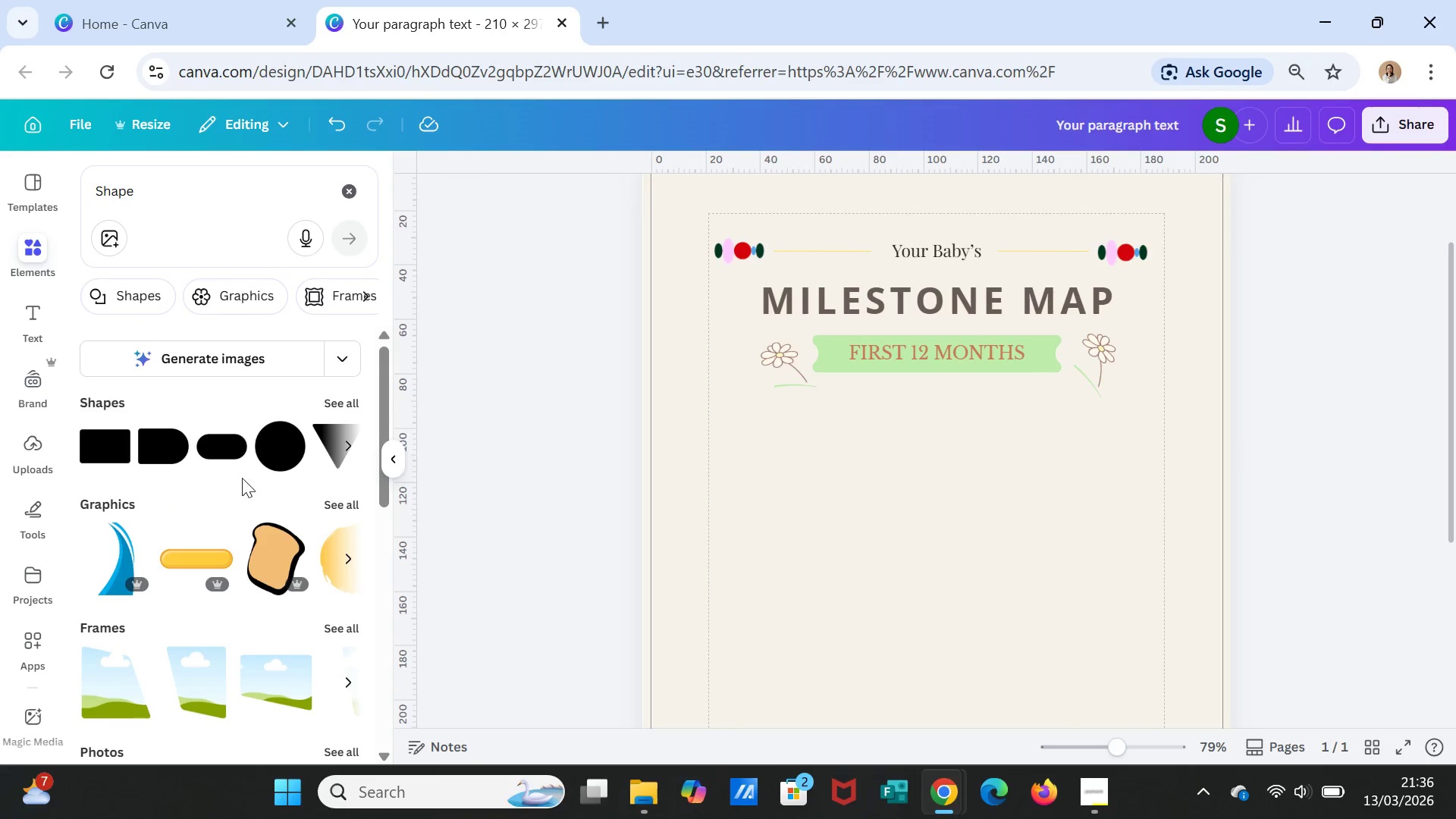 
left_click([209, 449])
 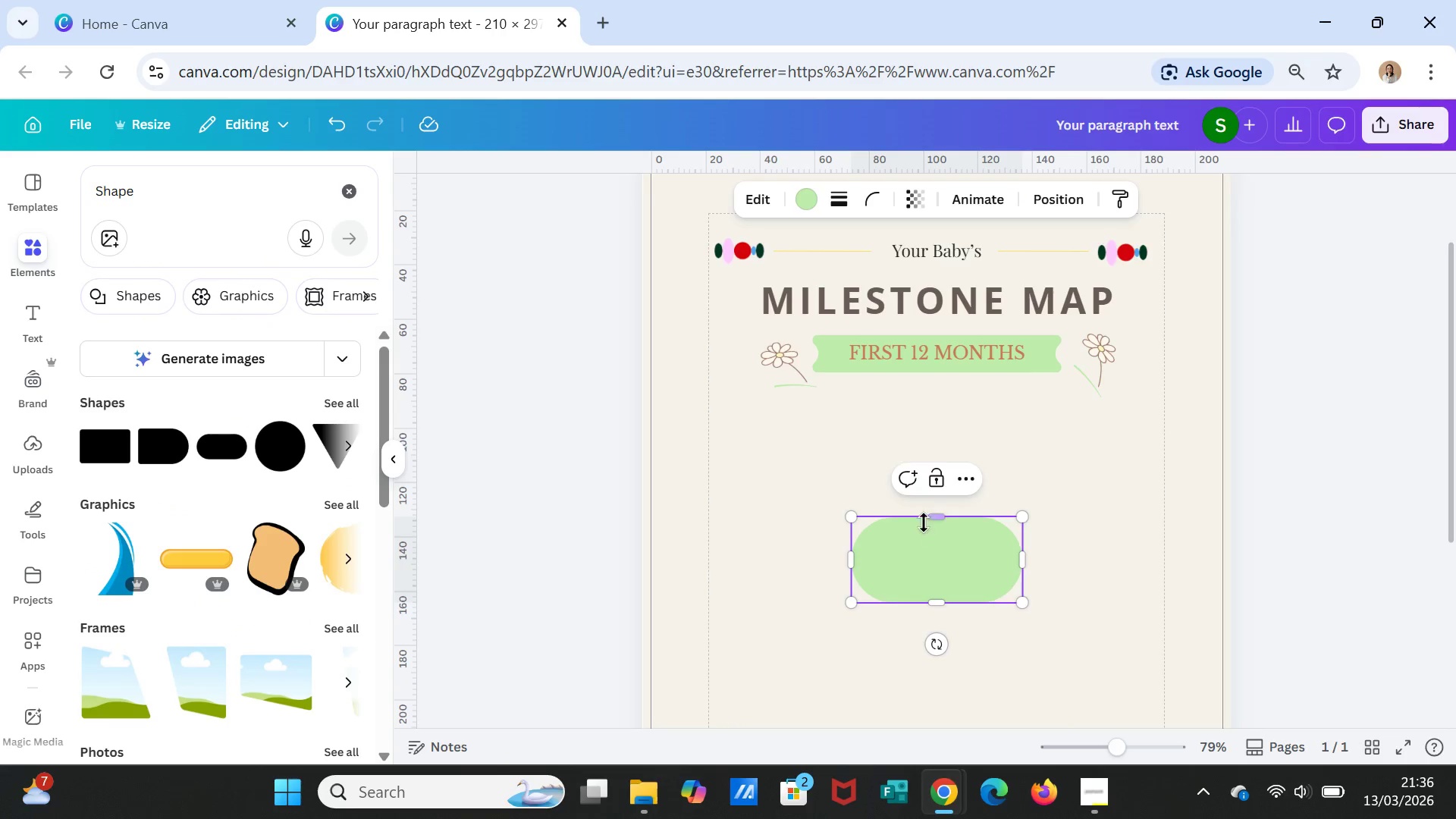 
left_click_drag(start_coordinate=[931, 515], to_coordinate=[937, 556])
 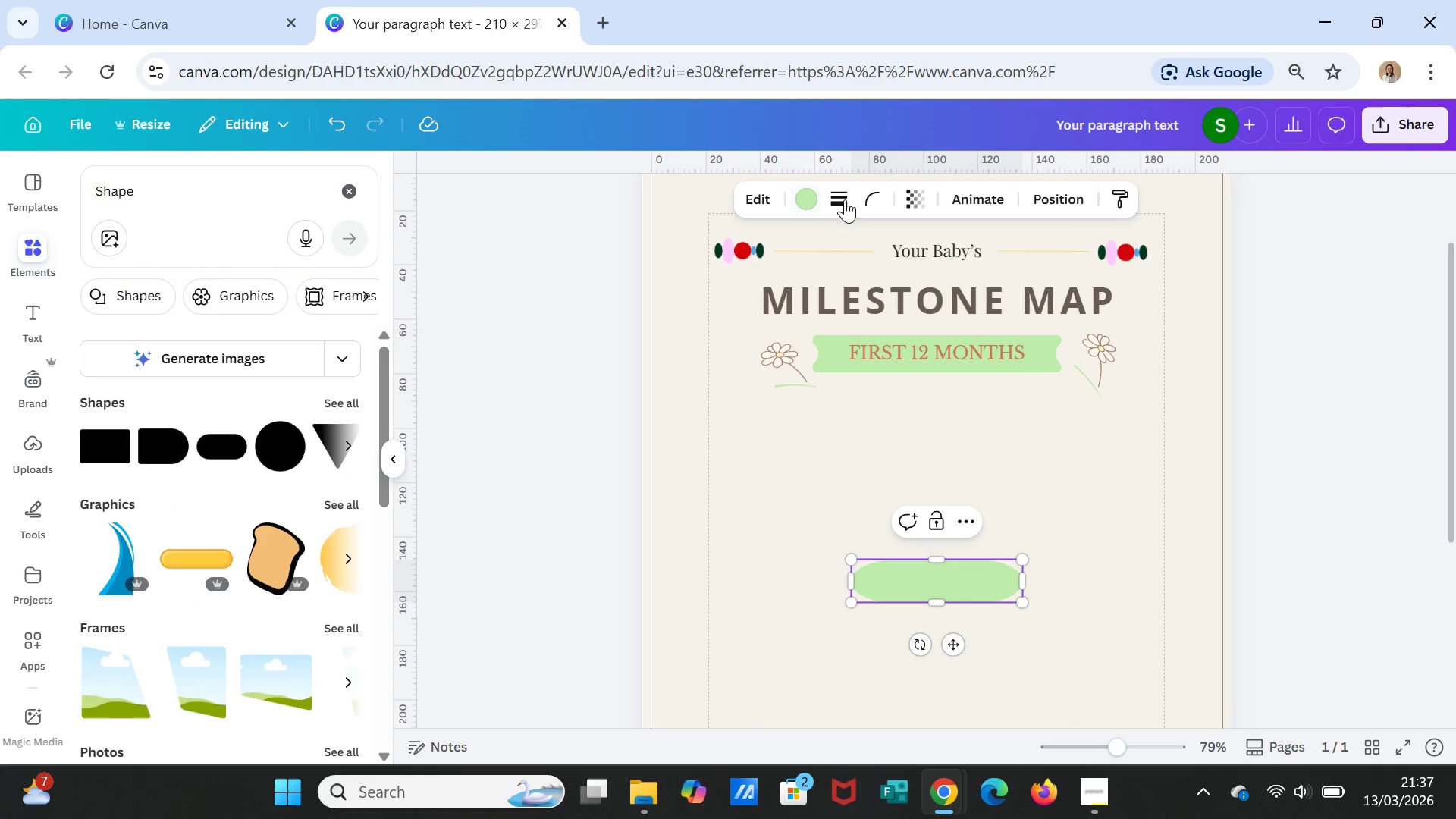 
left_click([859, 193])
 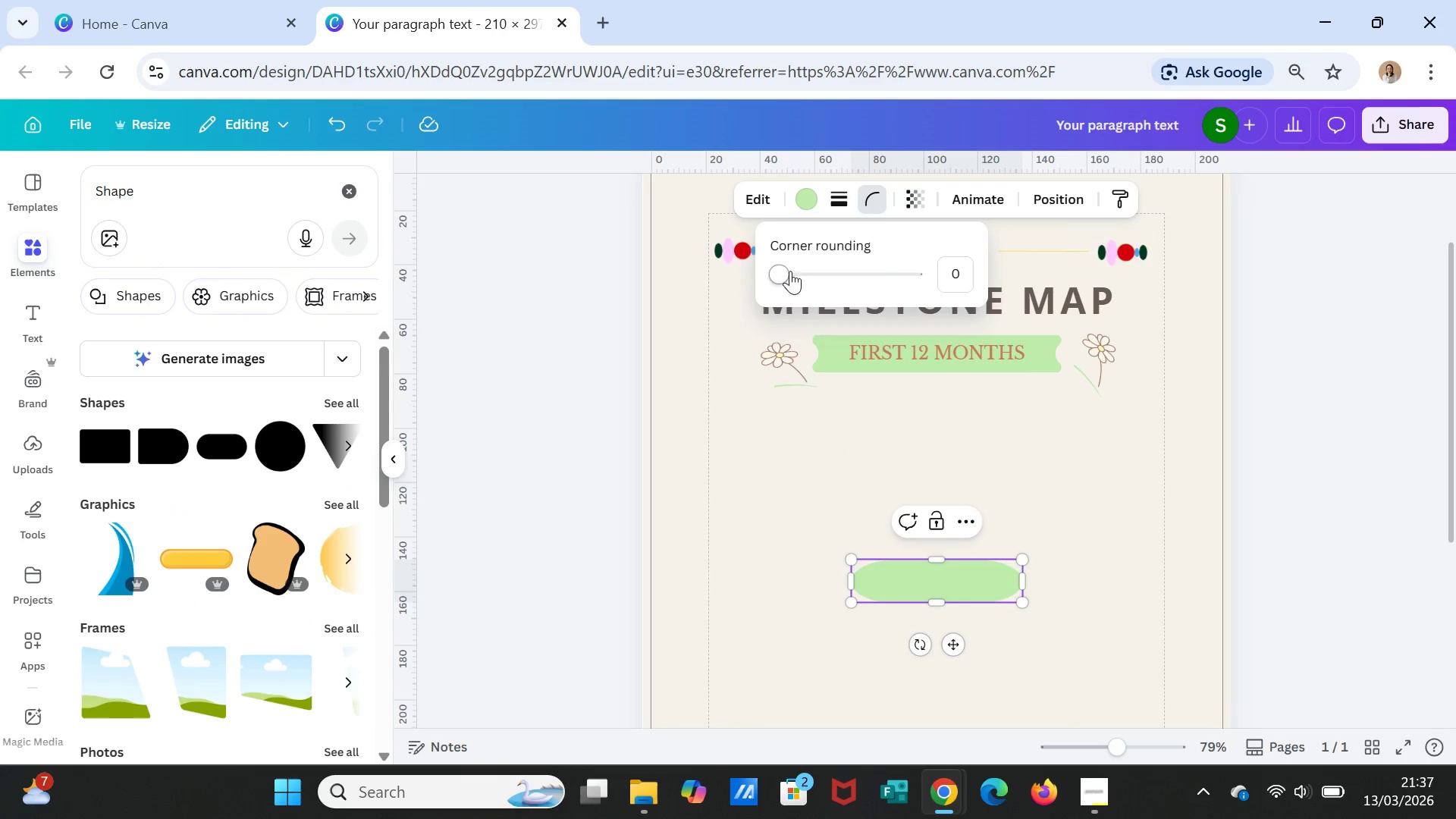 
left_click_drag(start_coordinate=[775, 271], to_coordinate=[758, 274])
 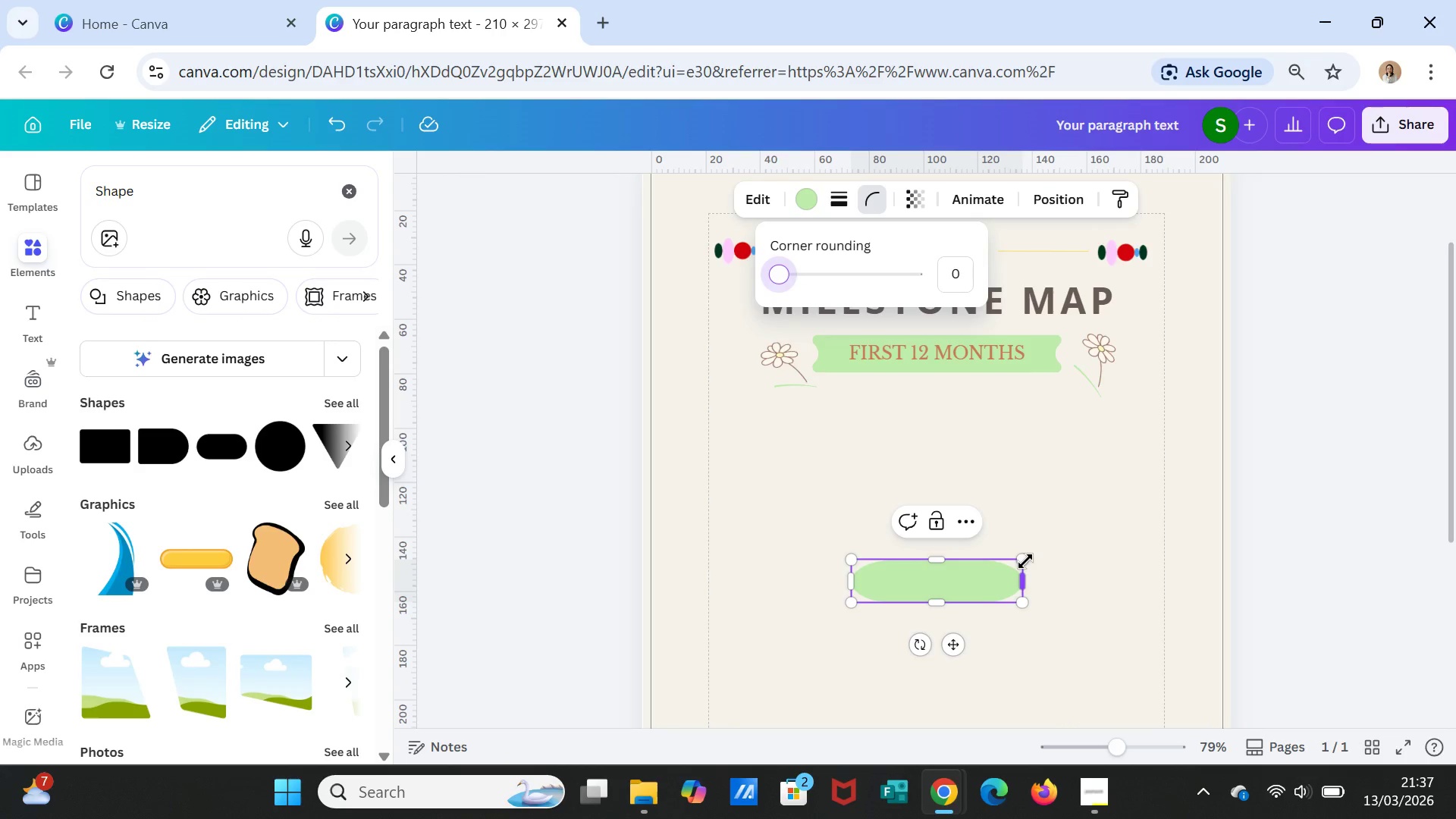 
left_click_drag(start_coordinate=[1025, 560], to_coordinate=[978, 579])
 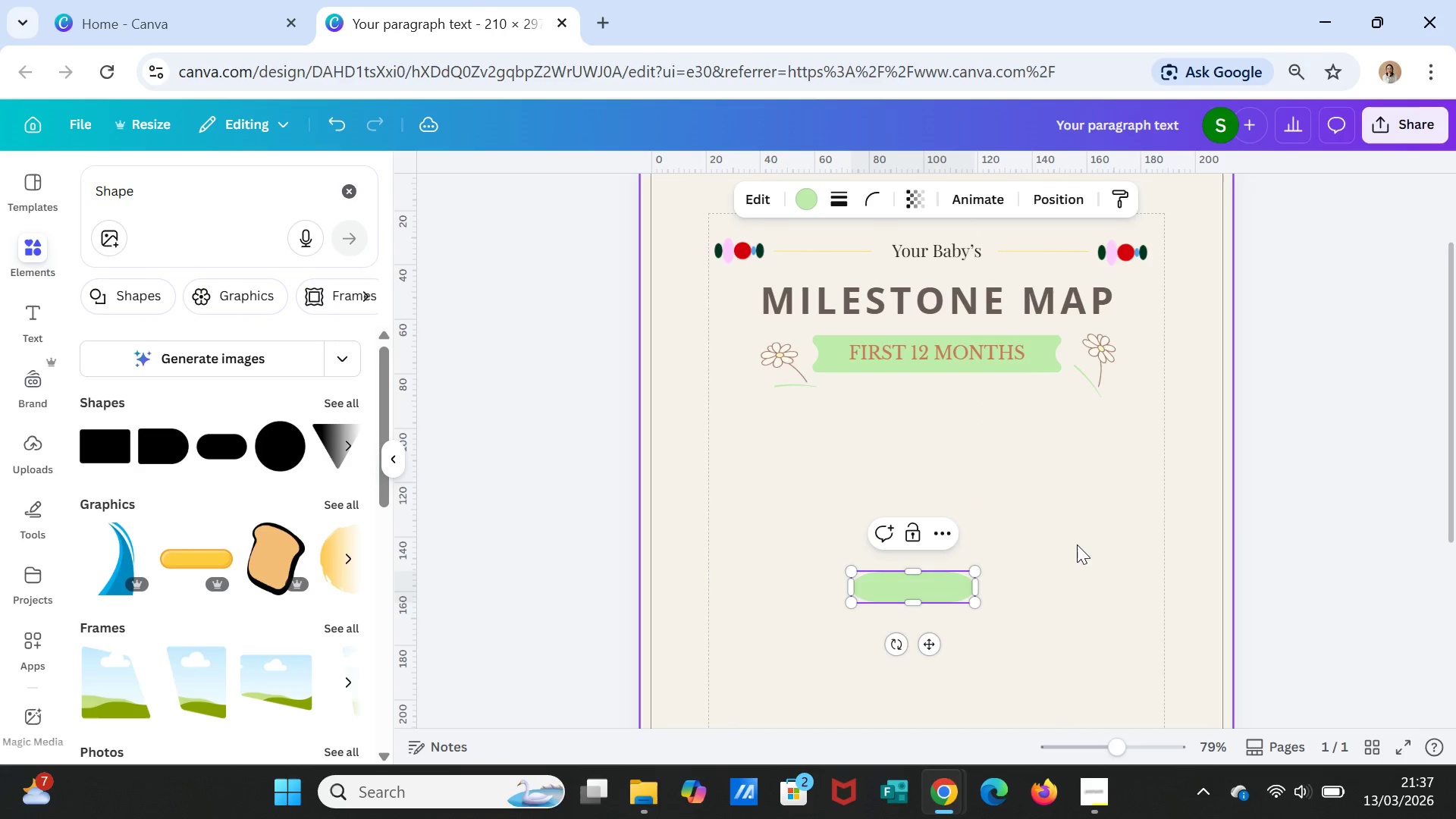 
left_click([1077, 544])
 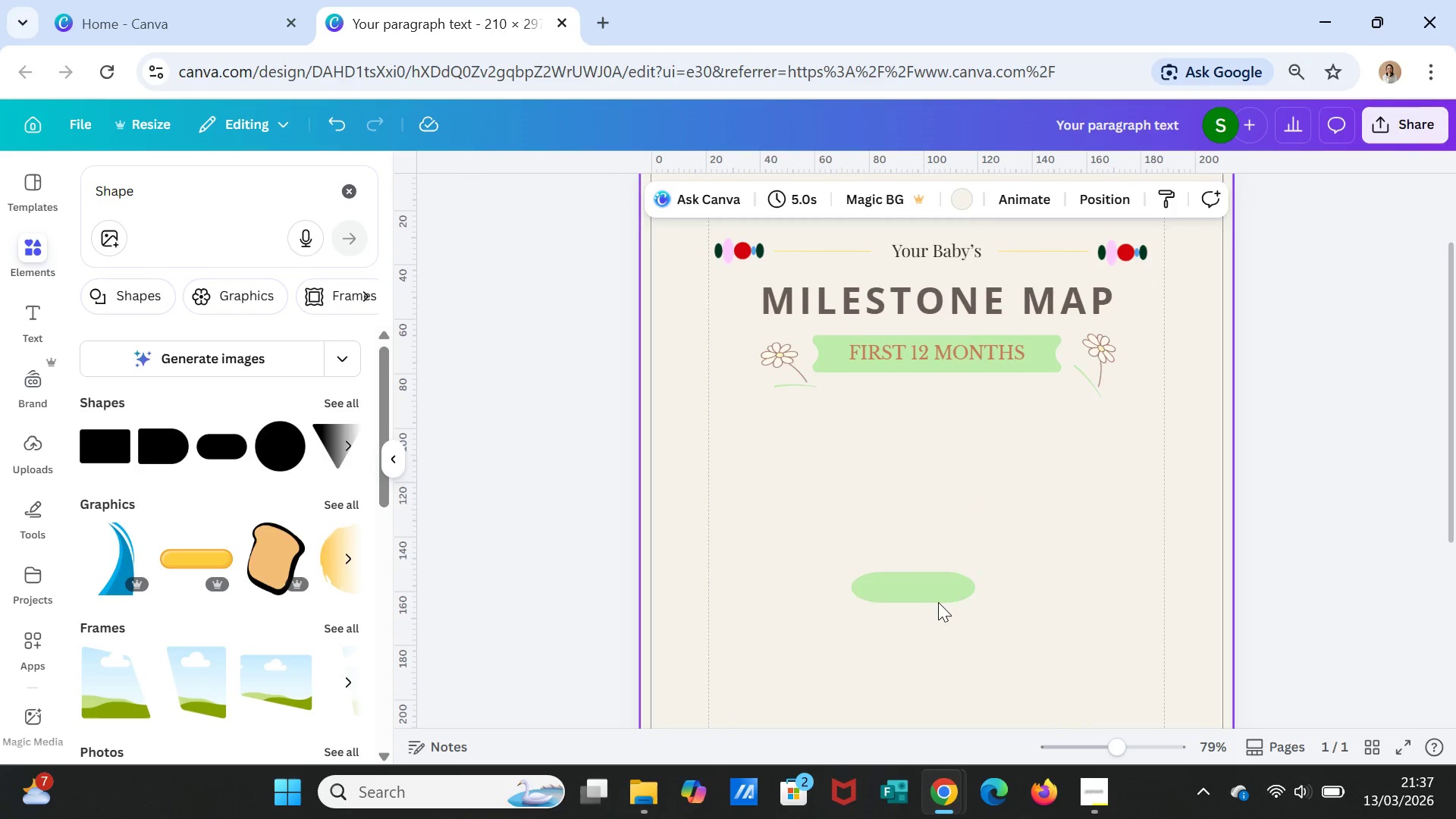 
left_click([935, 598])
 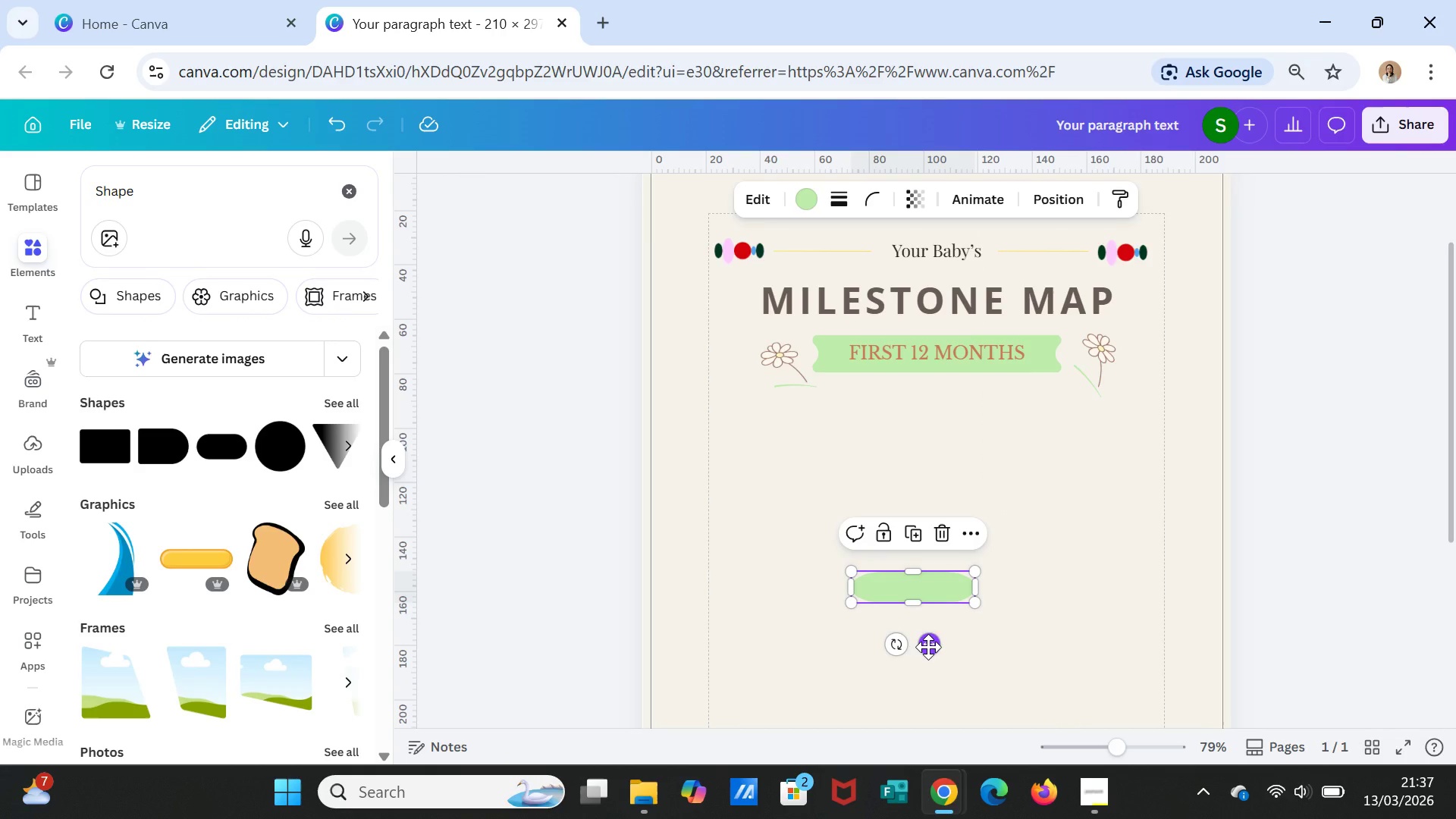 
left_click_drag(start_coordinate=[928, 647], to_coordinate=[795, 475])
 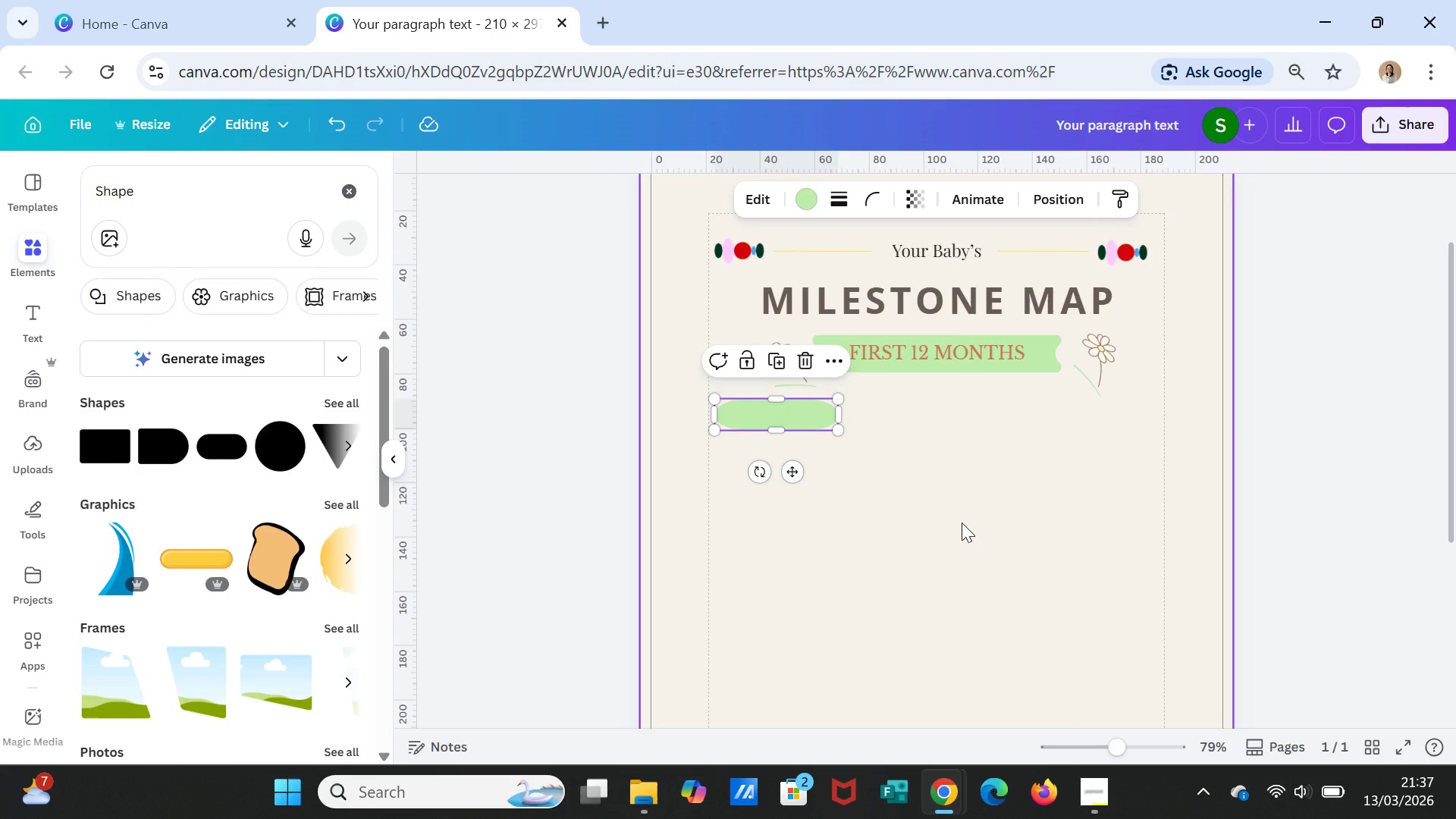 
left_click([962, 522])
 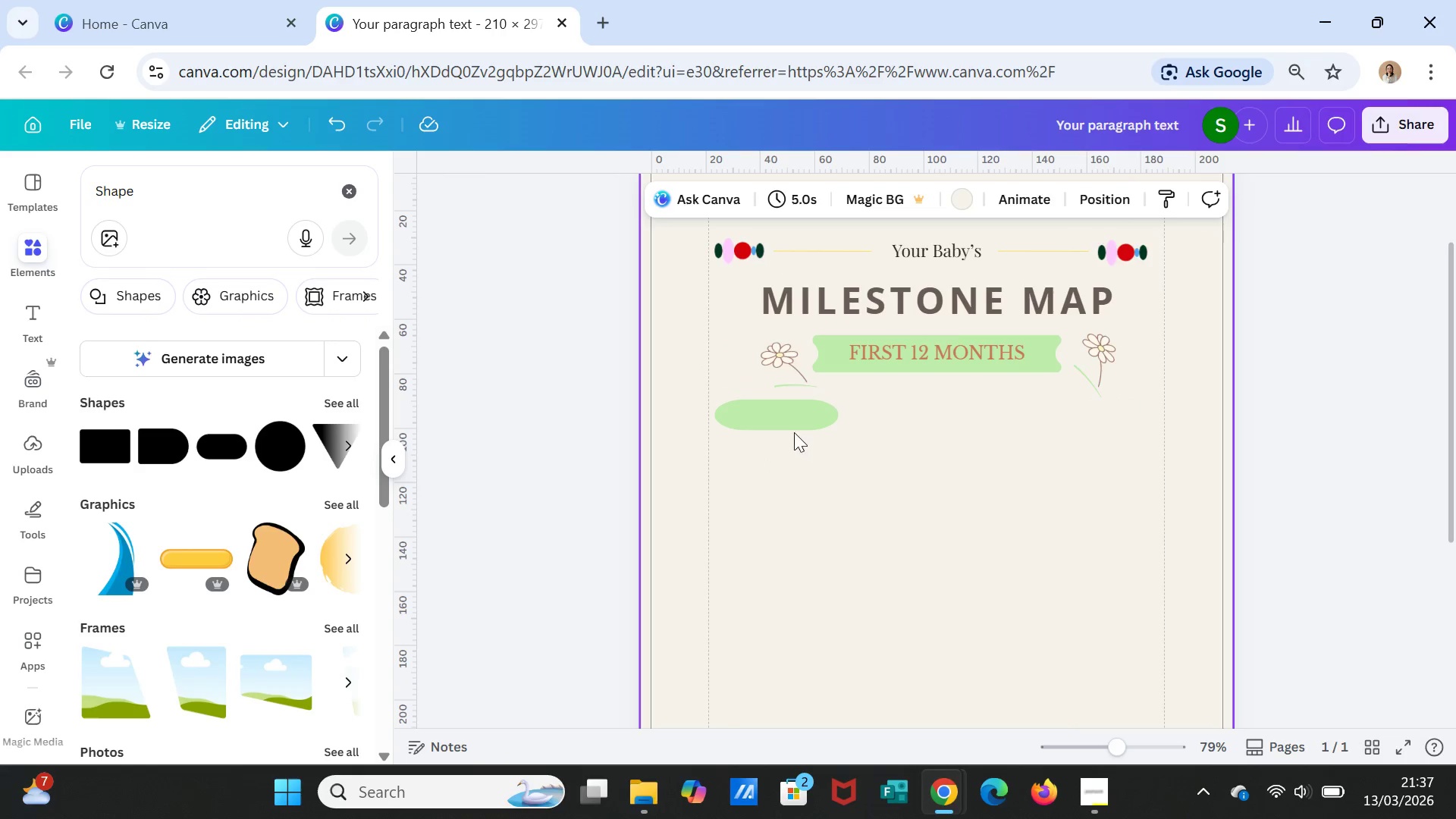 
left_click([788, 419])
 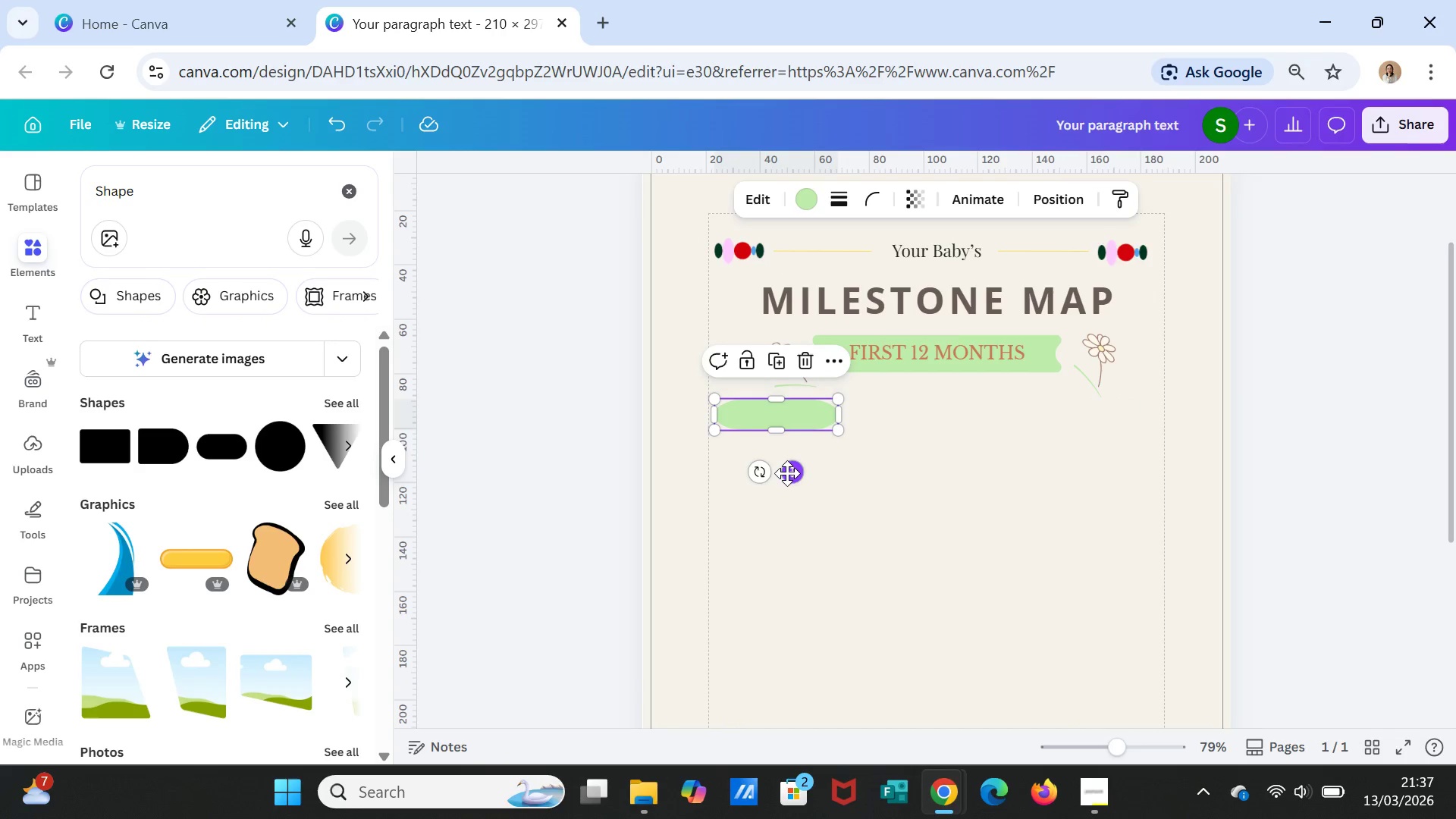 
left_click_drag(start_coordinate=[787, 474], to_coordinate=[788, 484])
 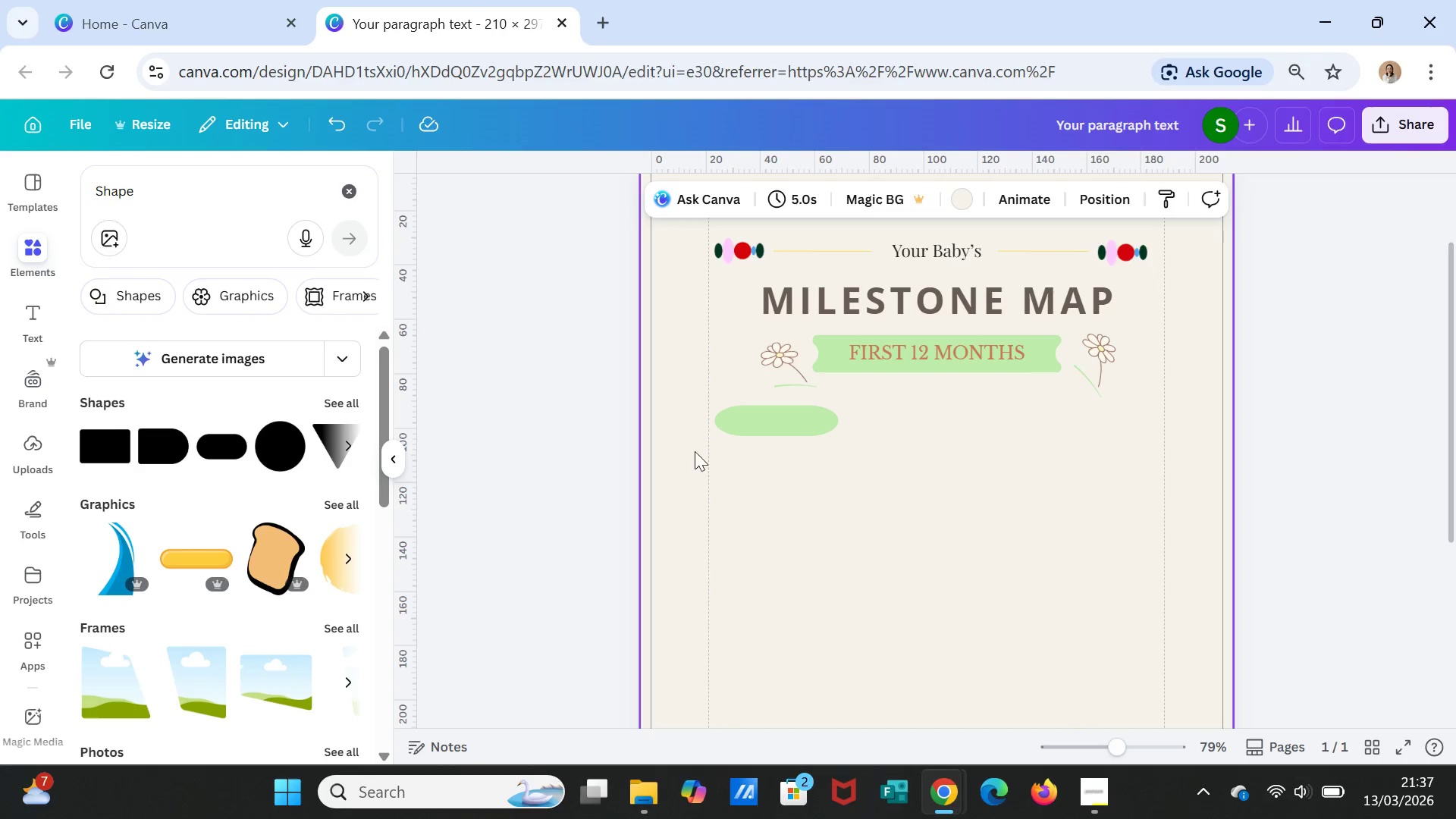 
wait(14.12)
 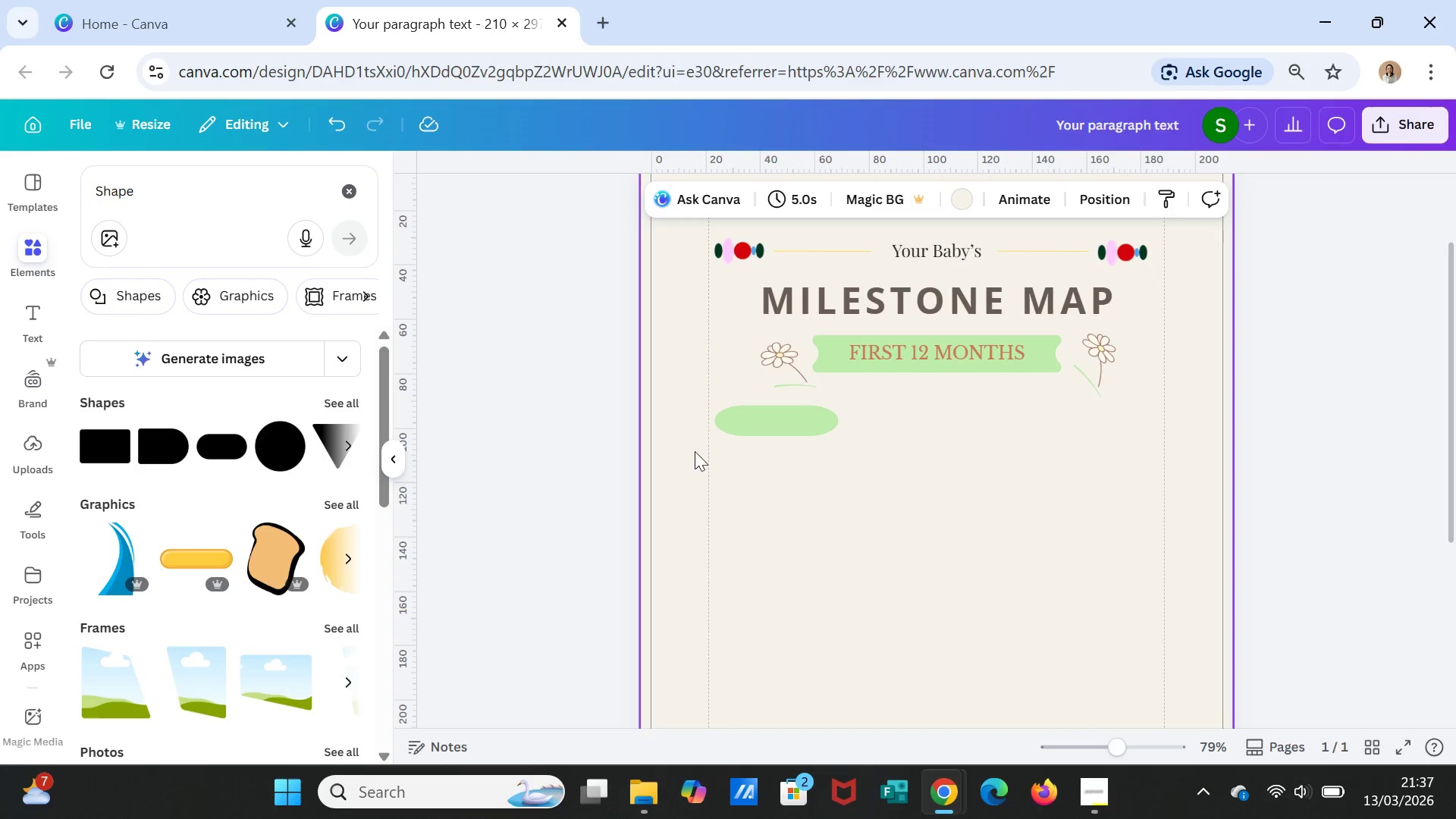 
left_click([799, 189])
 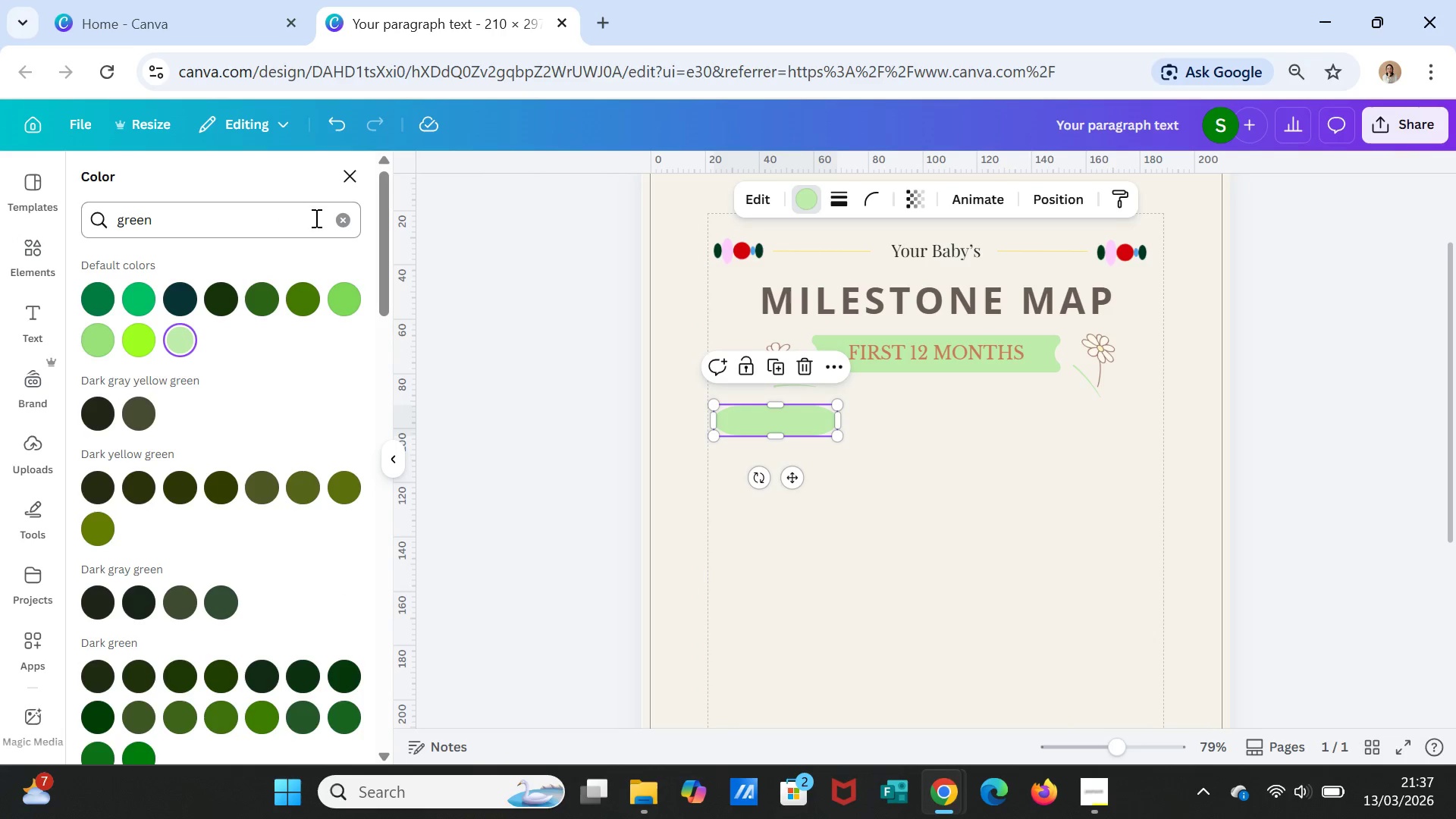 
left_click([340, 216])
 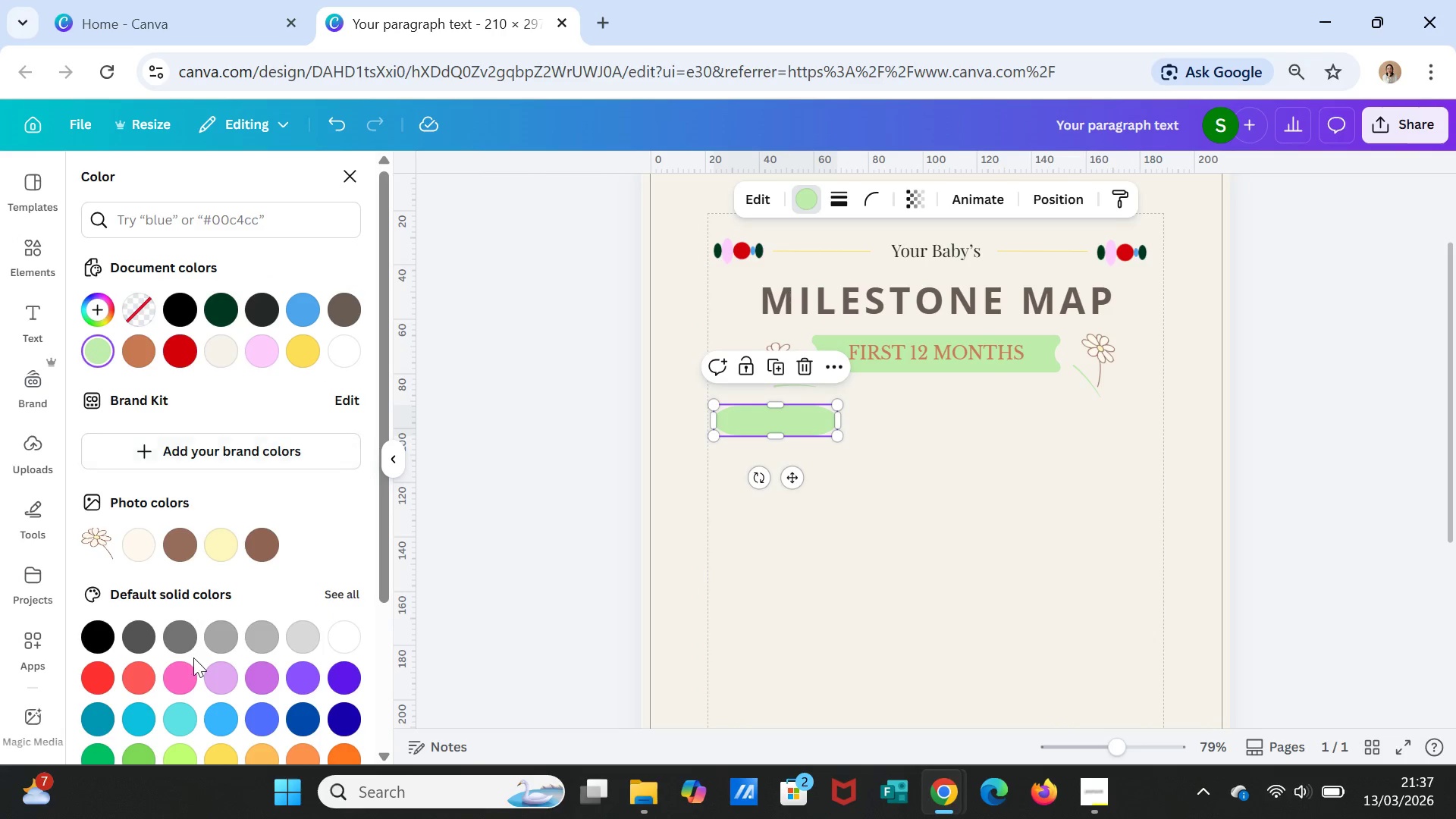 
left_click([180, 717])
 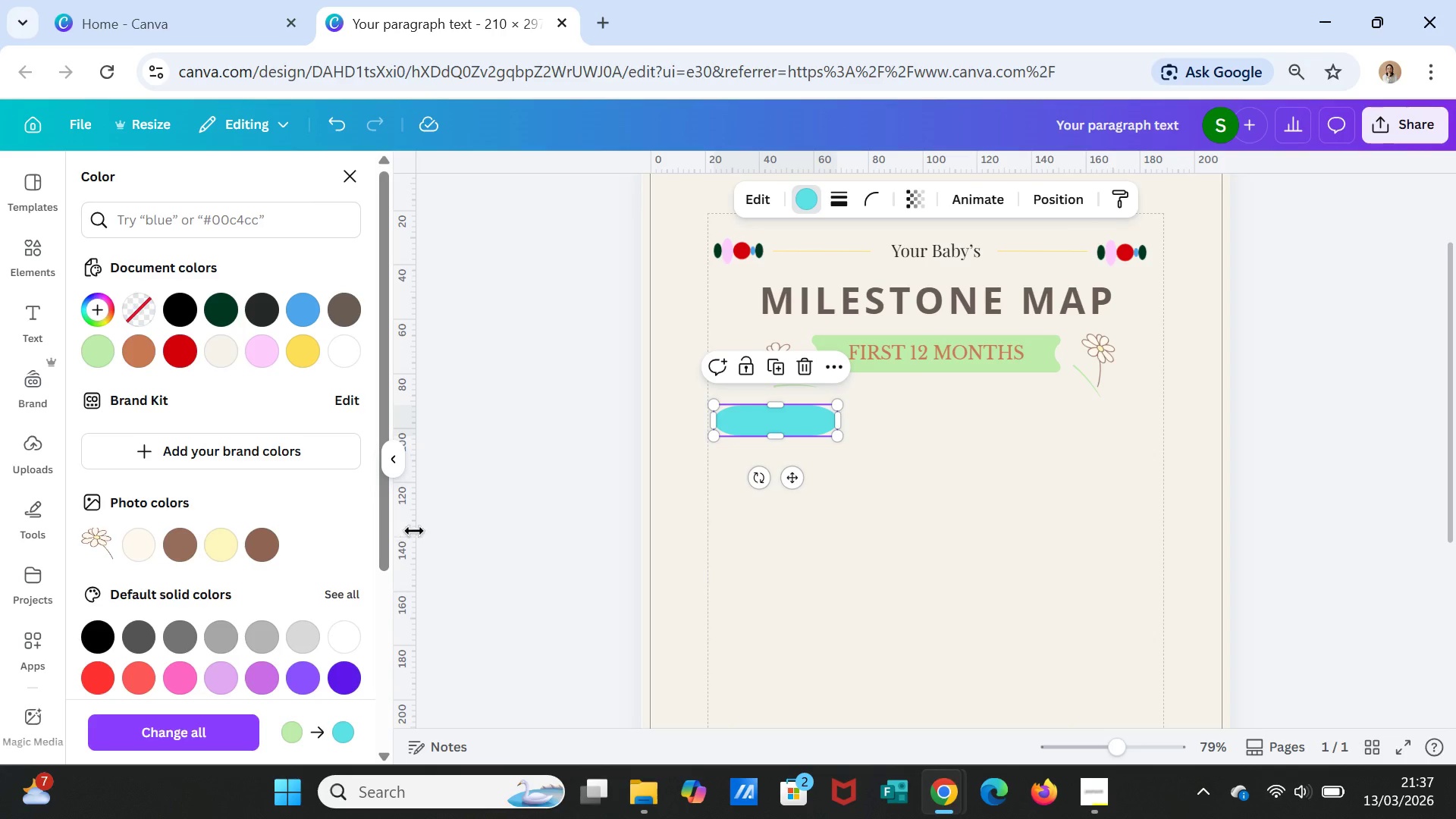 
scroll: coordinate [318, 633], scroll_direction: down, amount: 2.0
 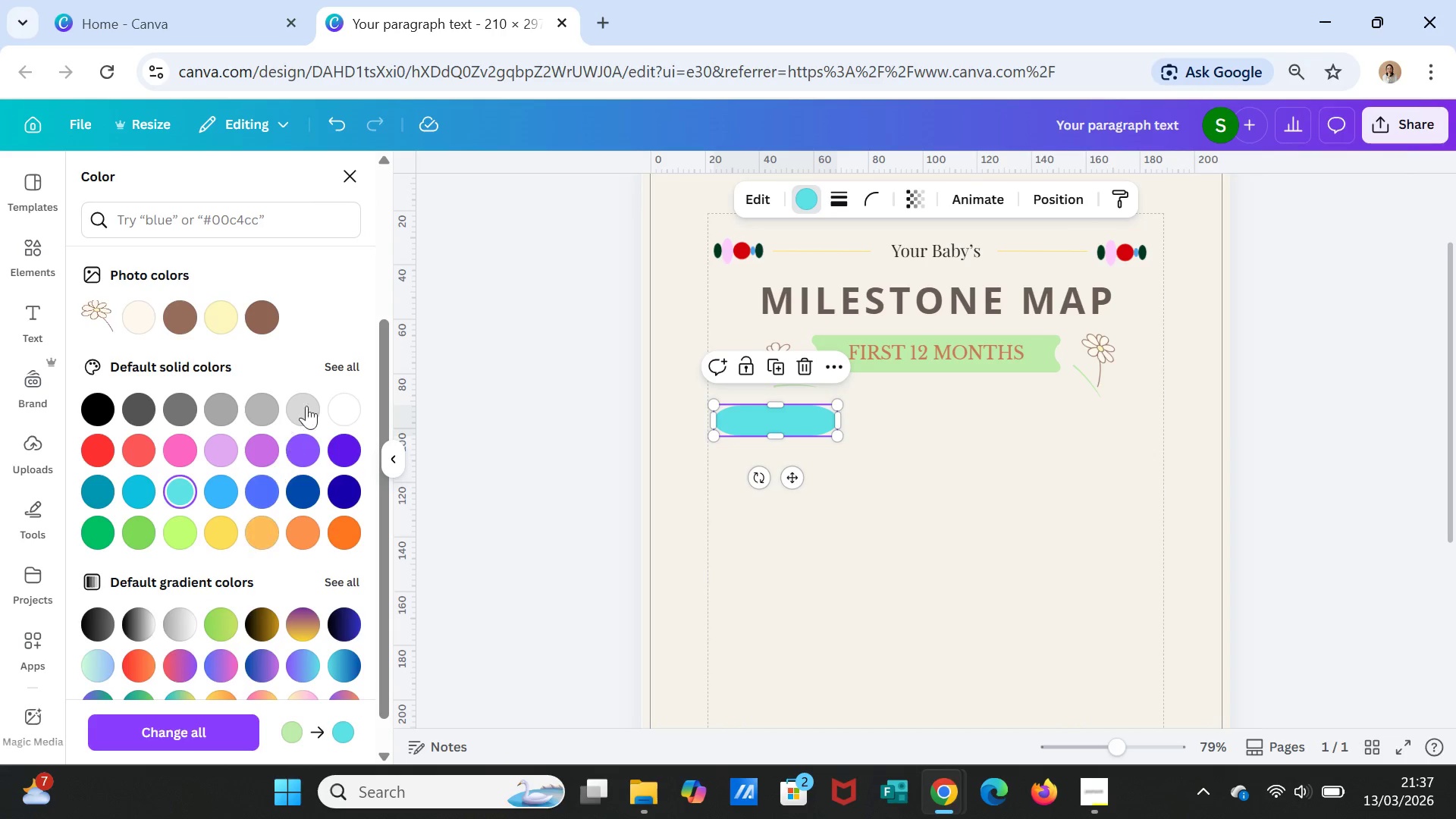 
left_click([334, 364])
 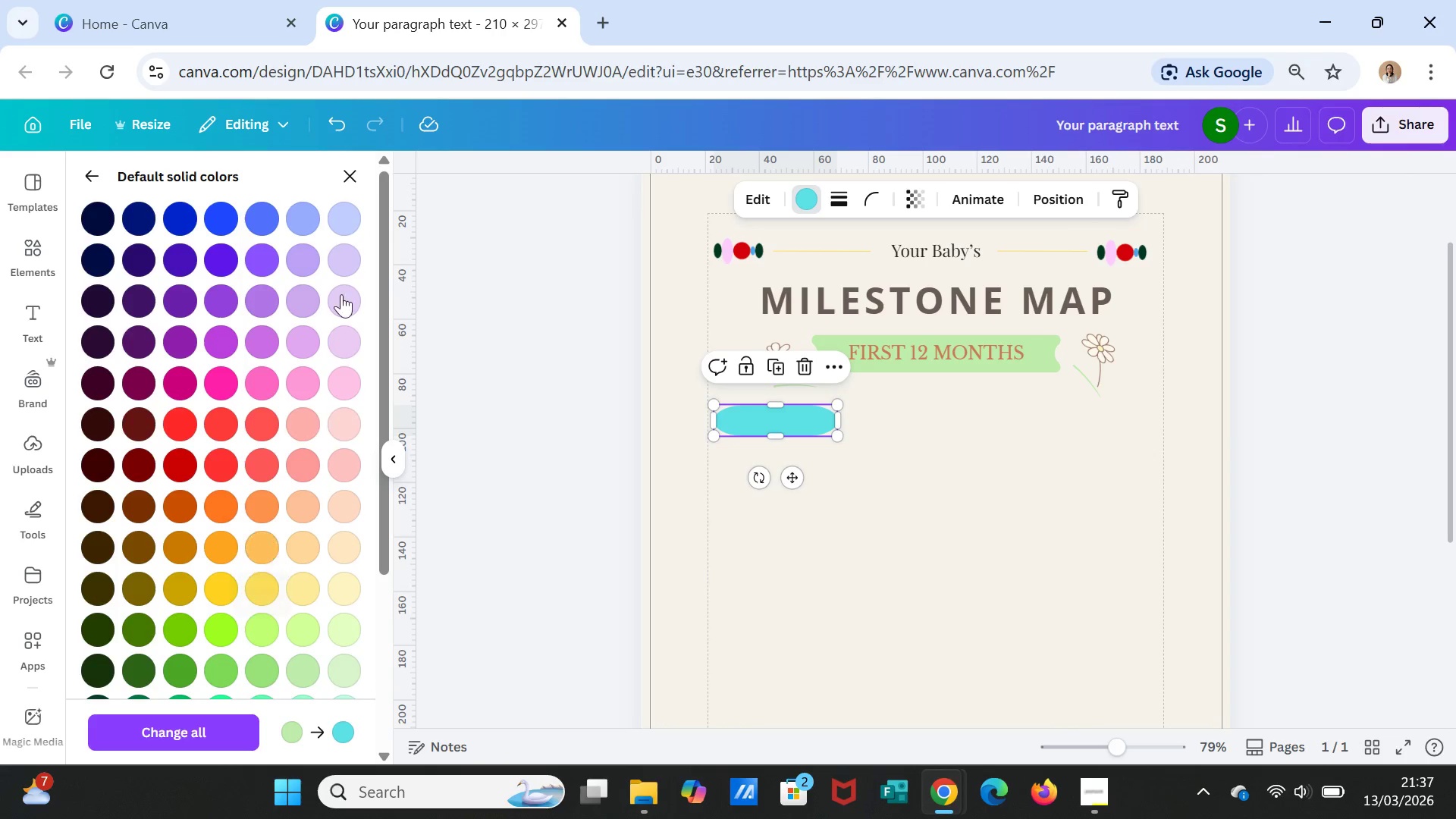 
left_click([344, 213])
 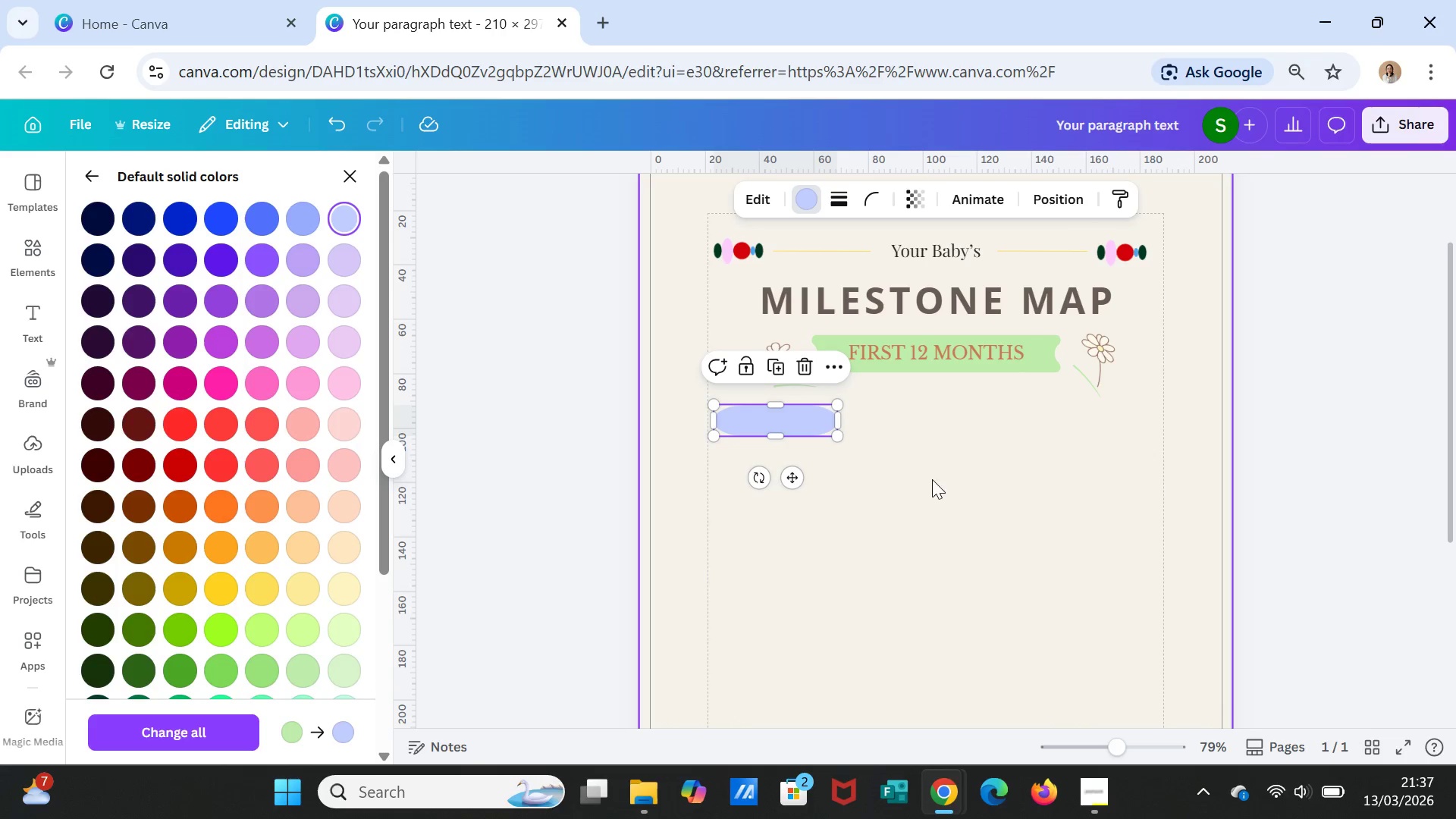 
double_click([932, 479])
 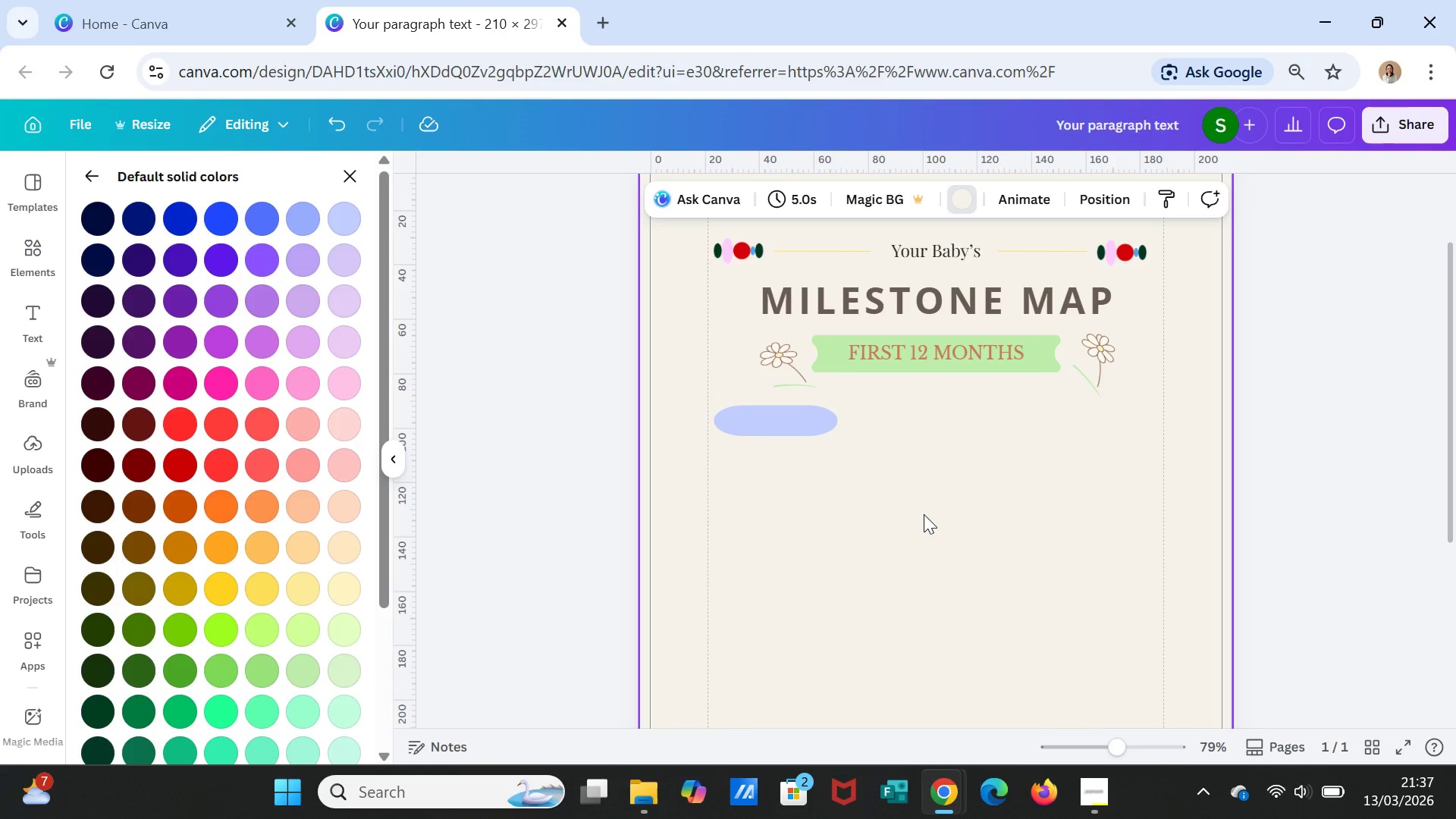 
left_click([924, 514])
 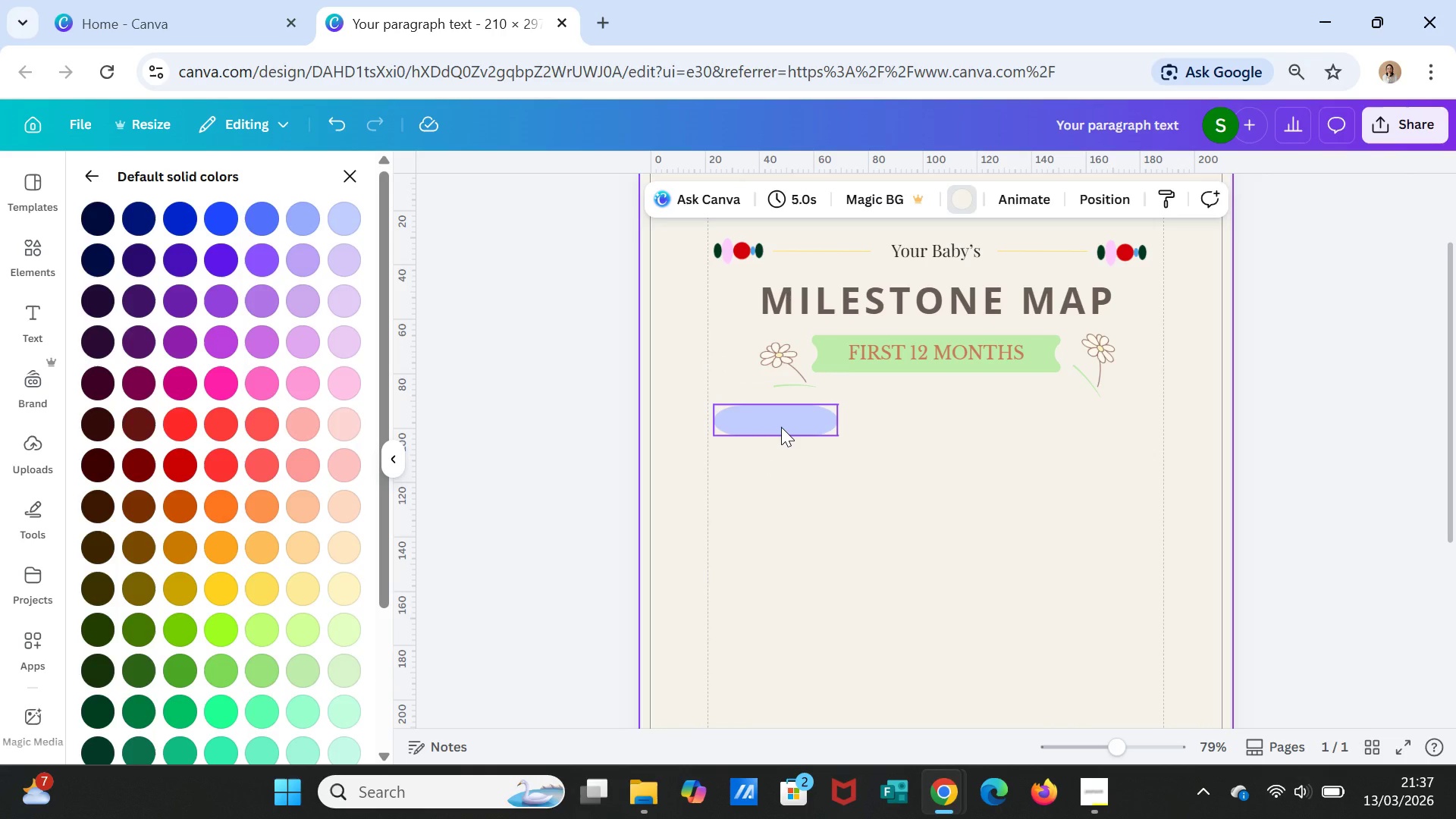 
left_click([781, 427])
 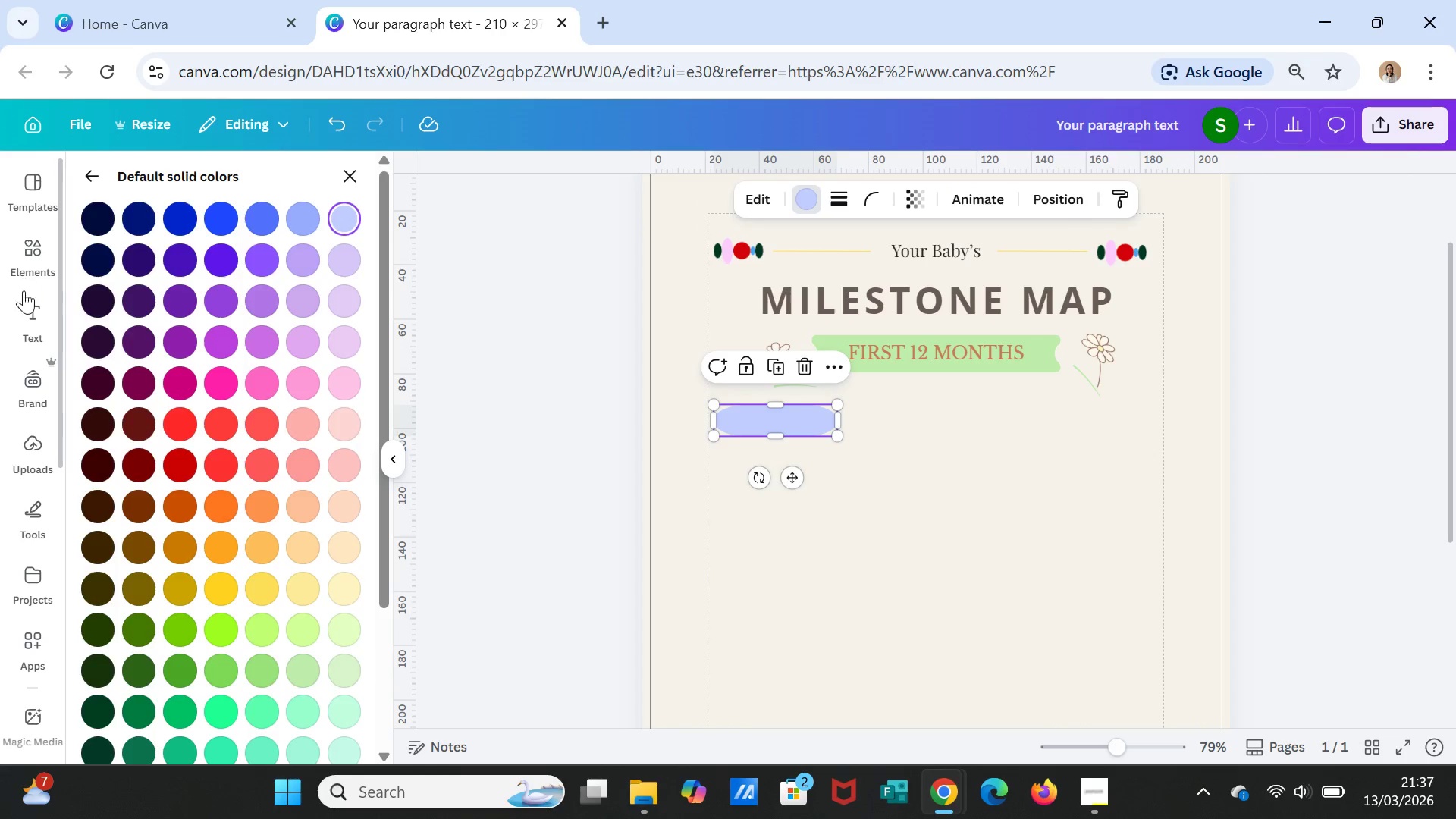 
left_click([24, 310])
 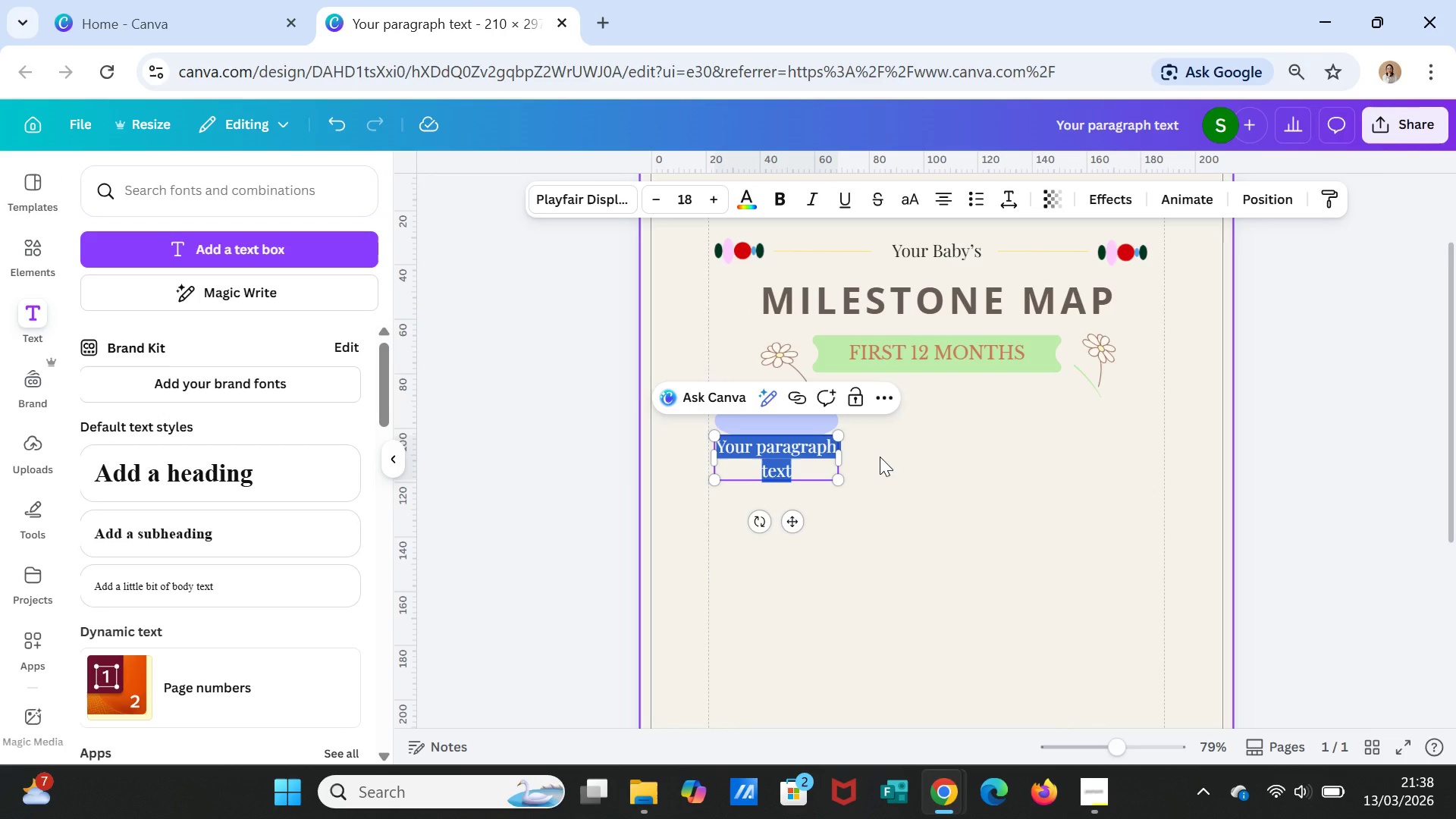 
type(1-2 MONTHS)
 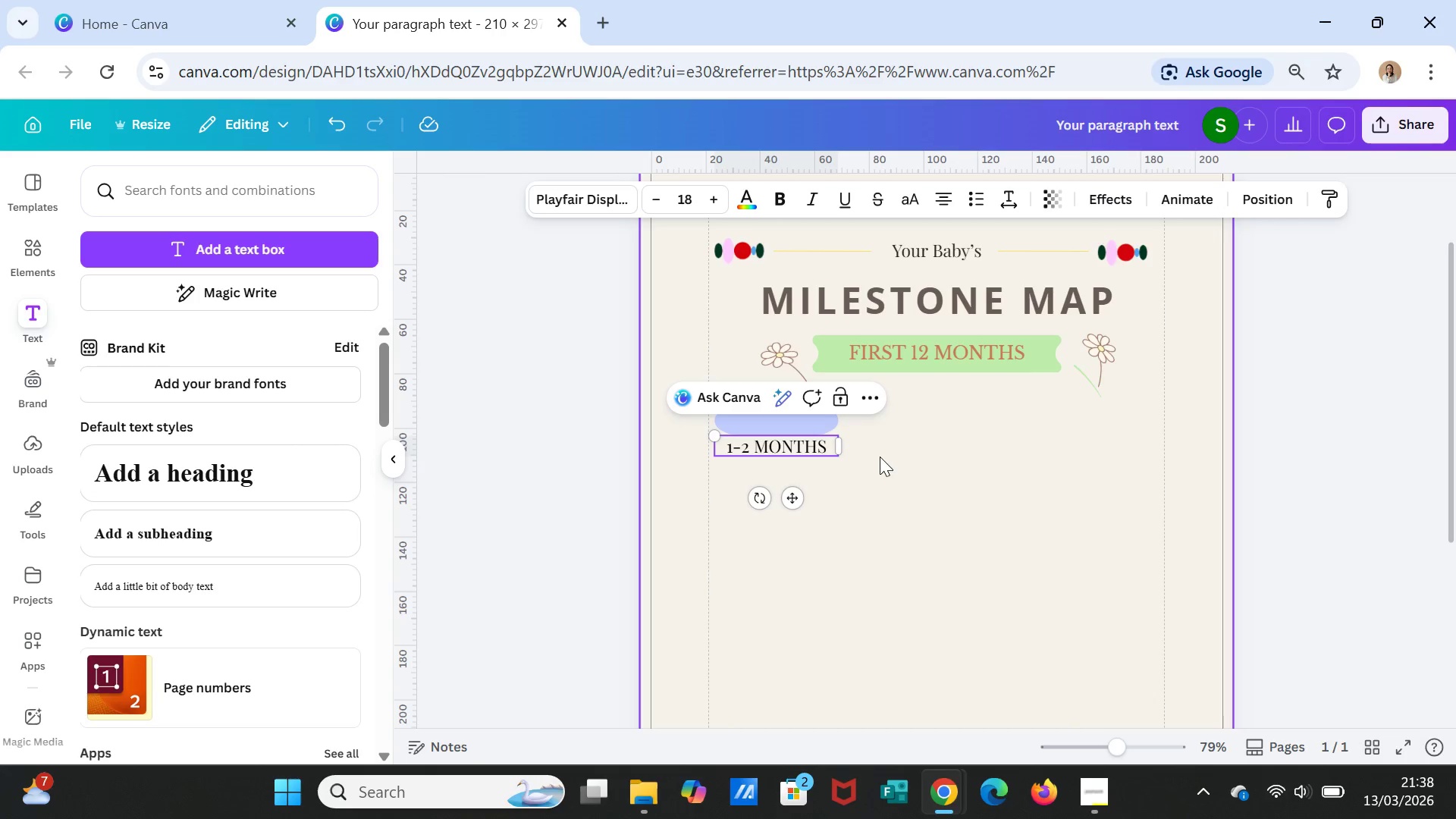 
wait(6.51)
 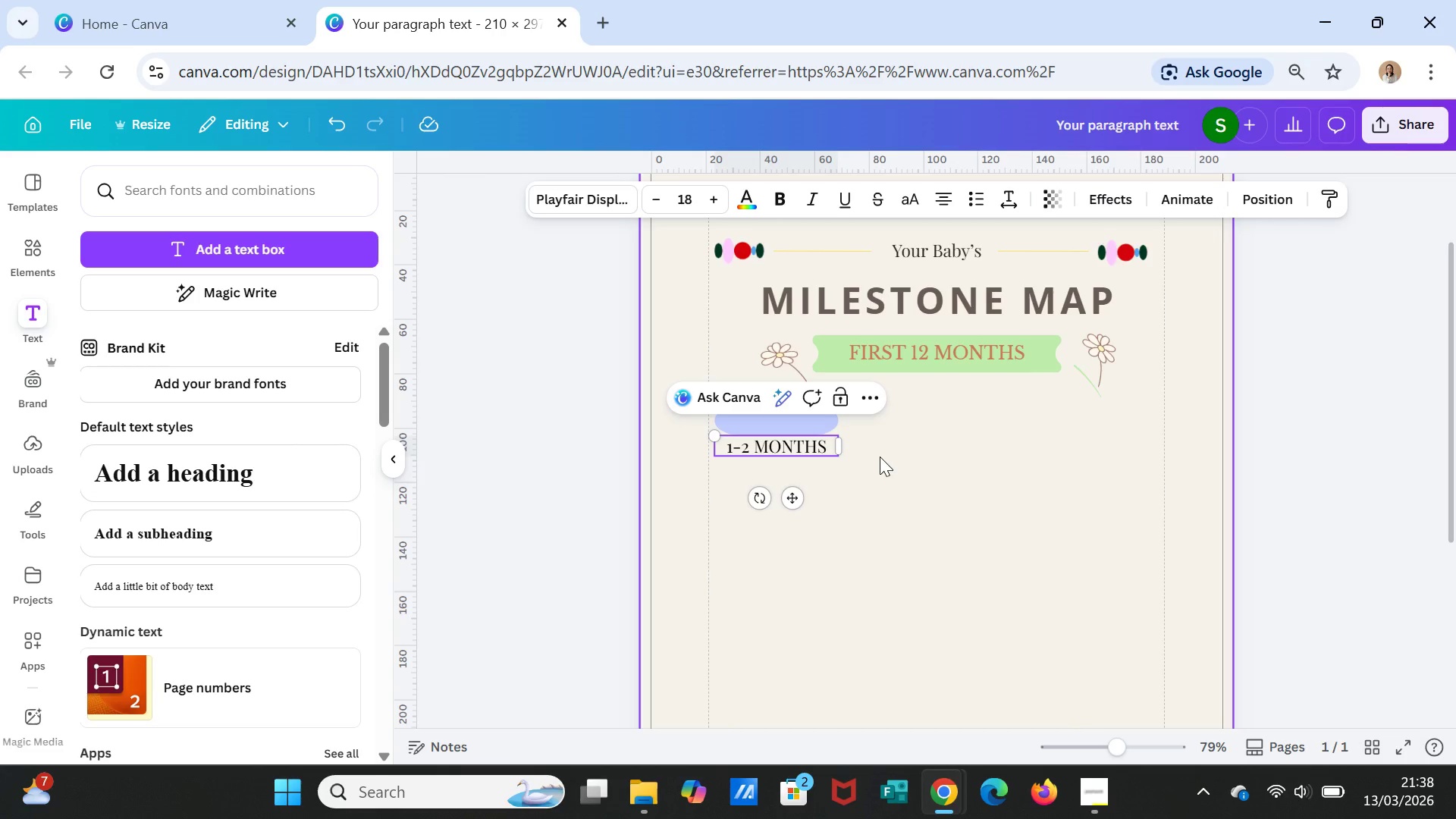 
double_click([894, 511])
 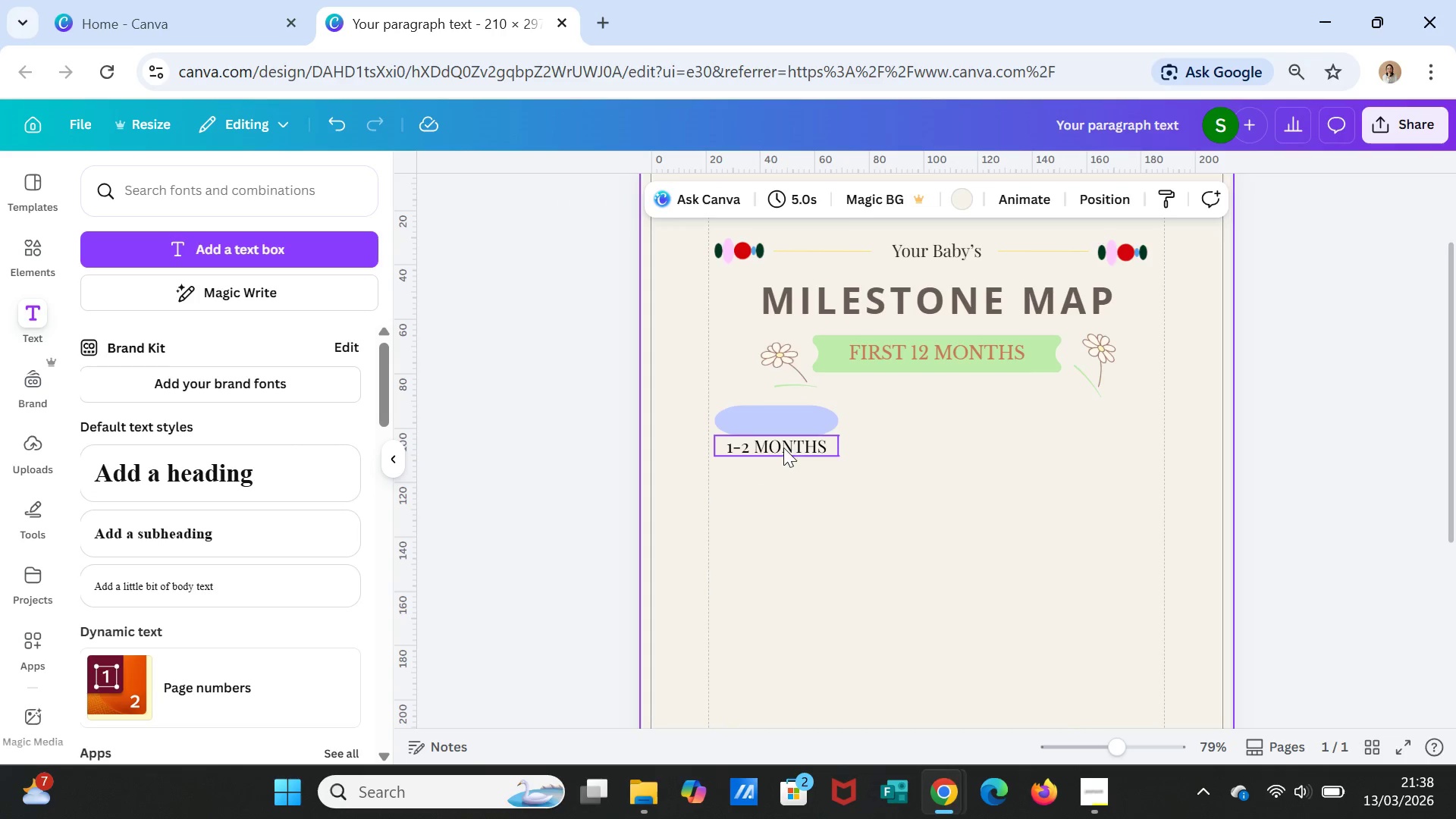 
left_click([783, 447])
 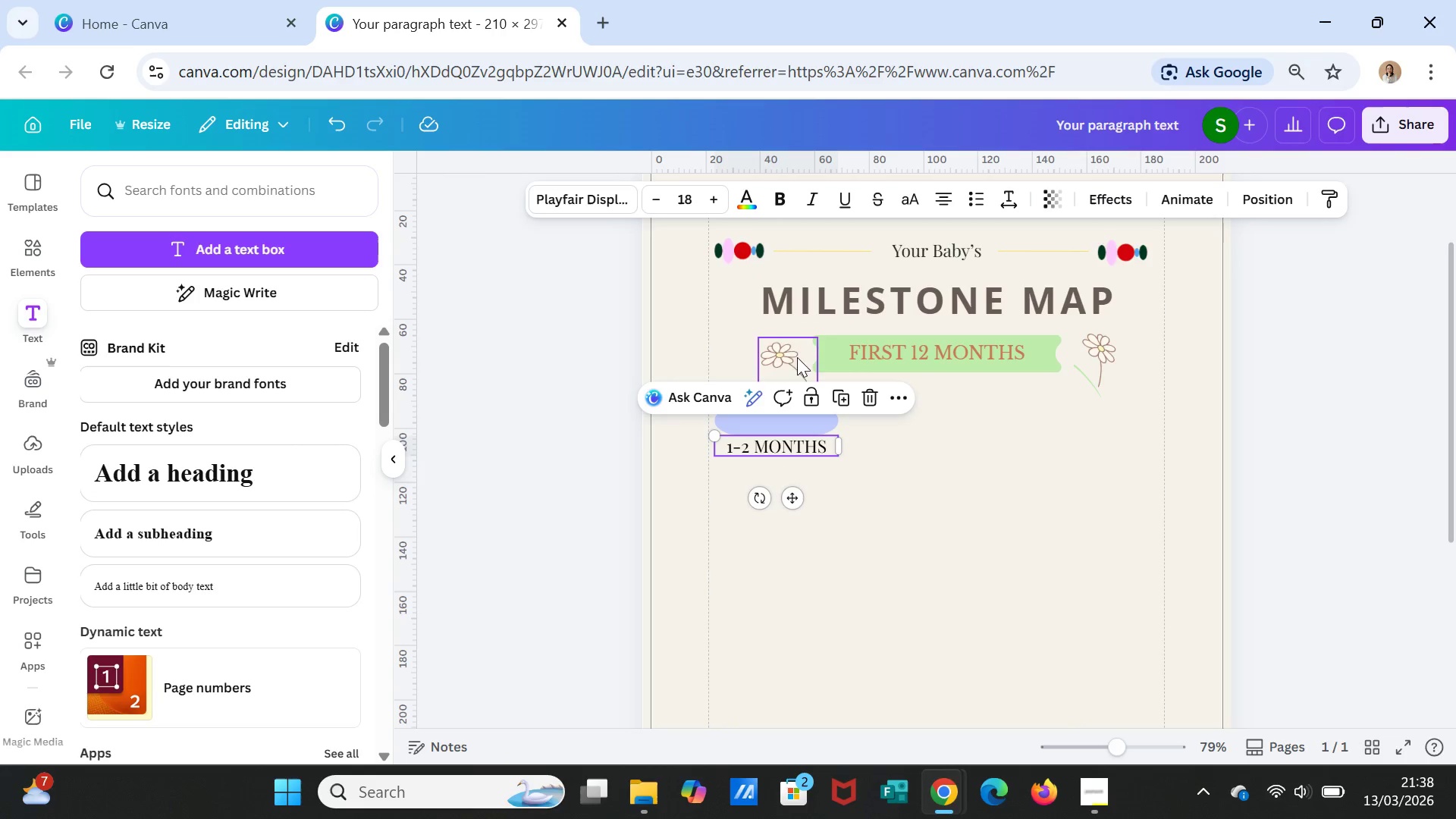 
left_click([843, 311])
 